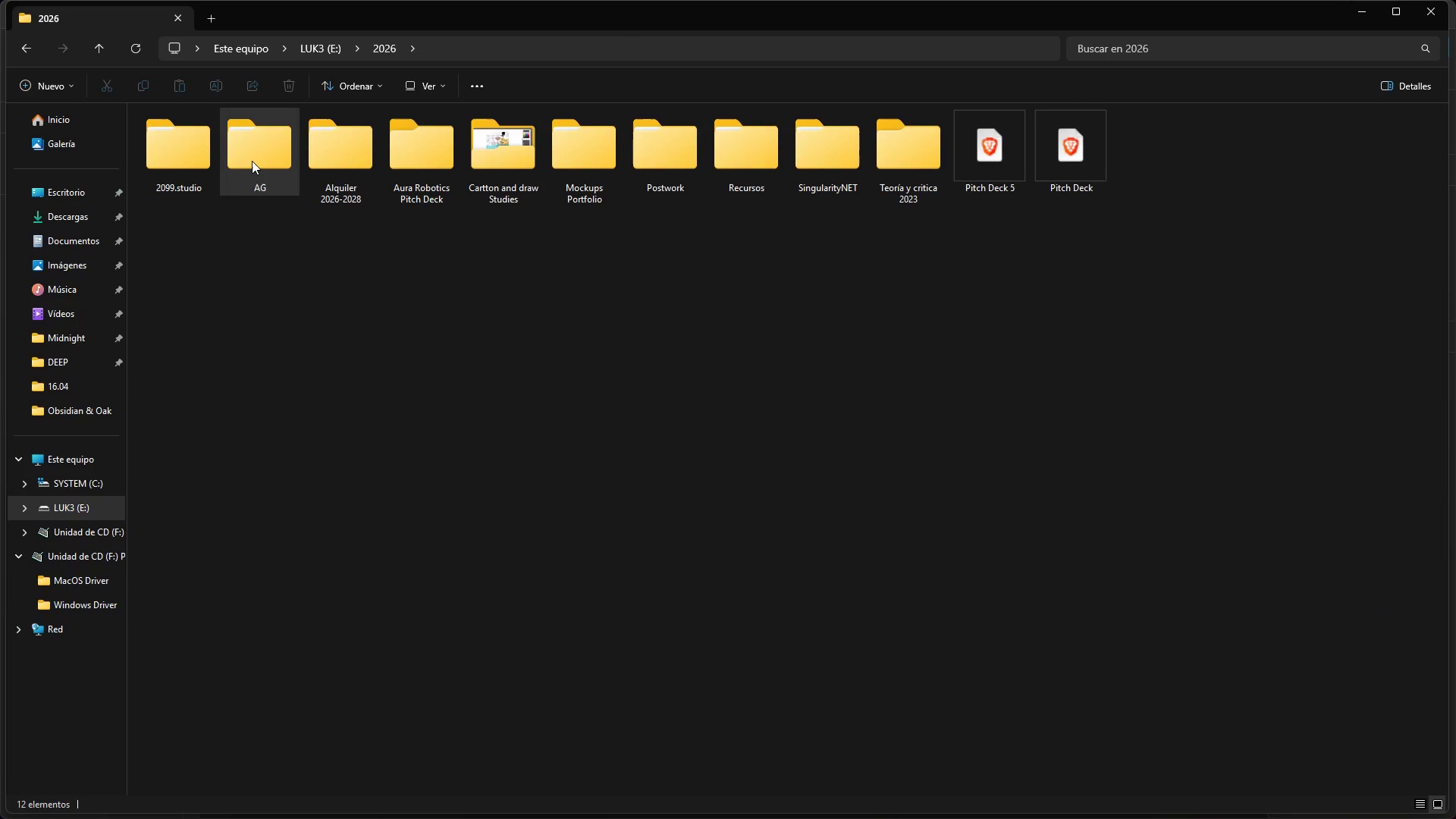 
left_click([252, 161])
 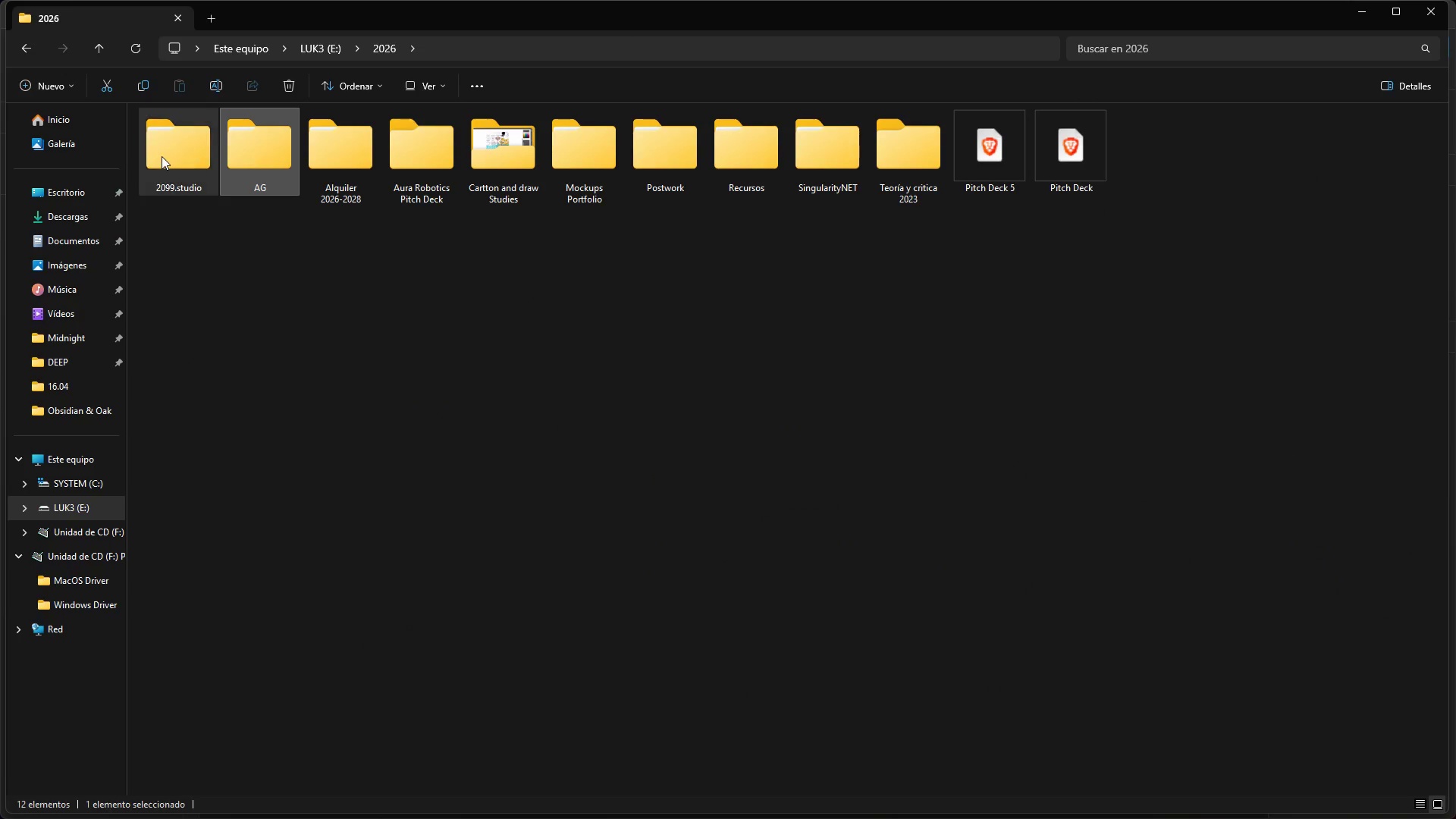 
double_click([162, 156])
 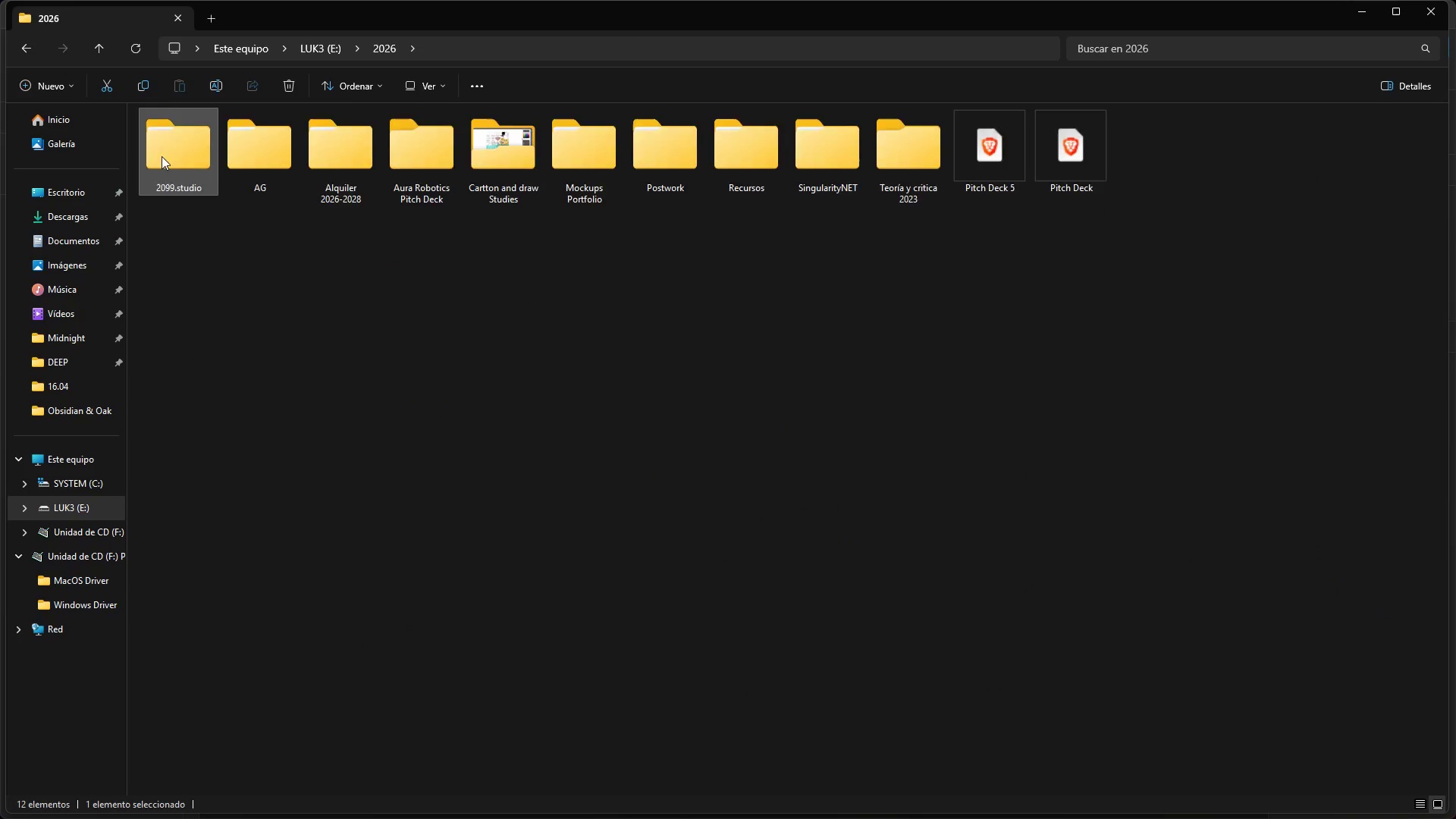 
triple_click([162, 156])
 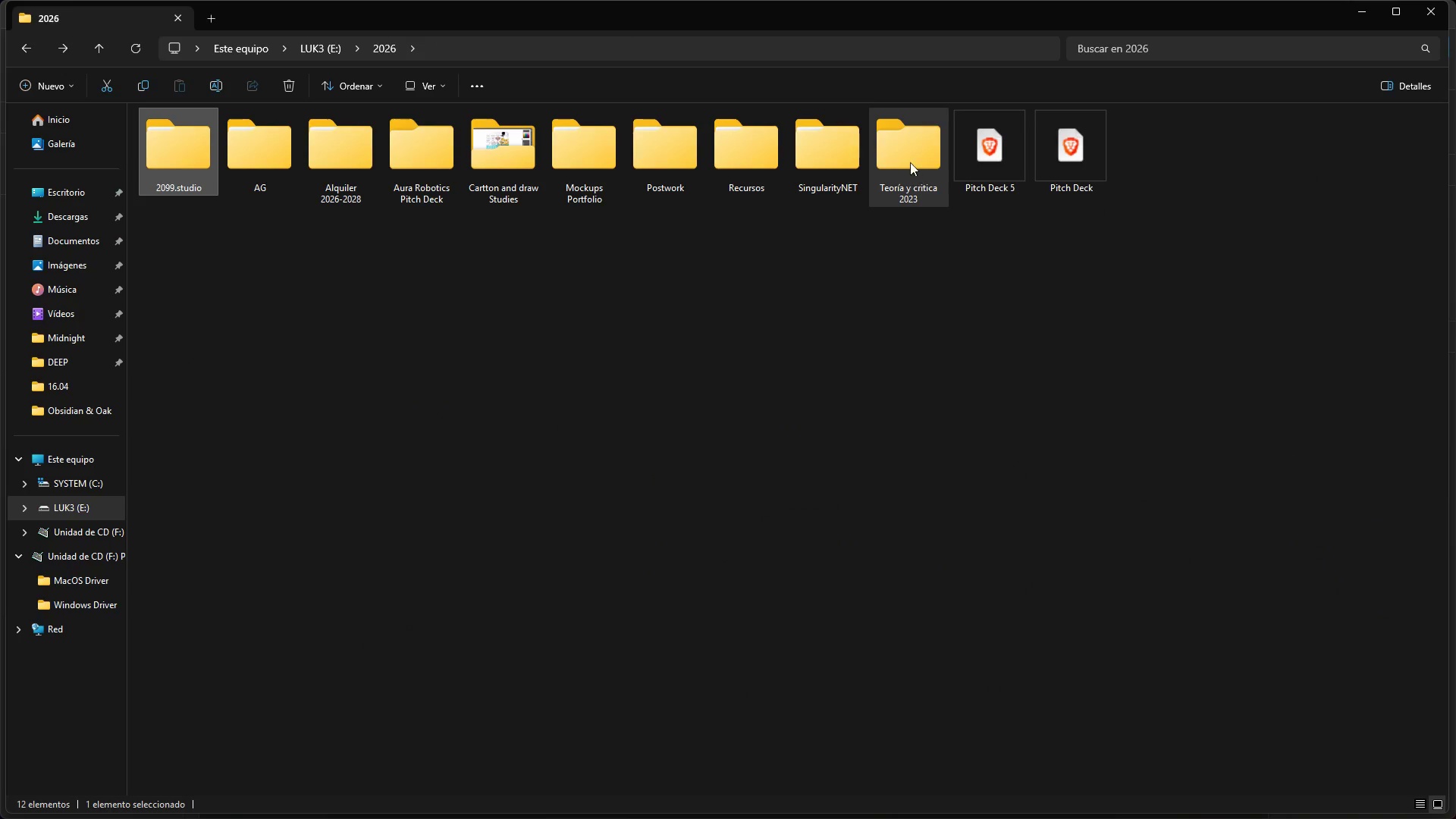 
left_click([639, 141])
 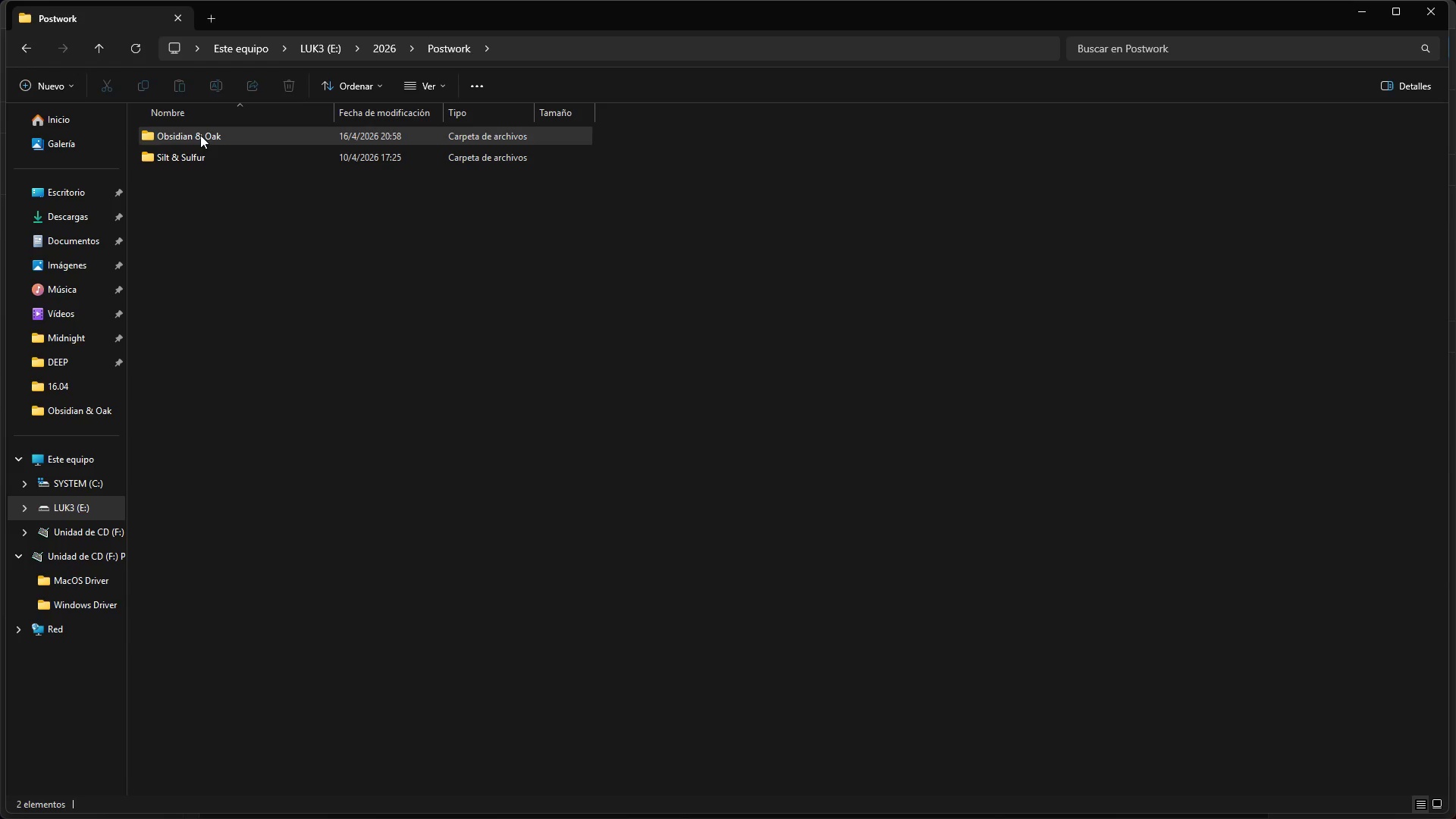 
double_click([200, 134])
 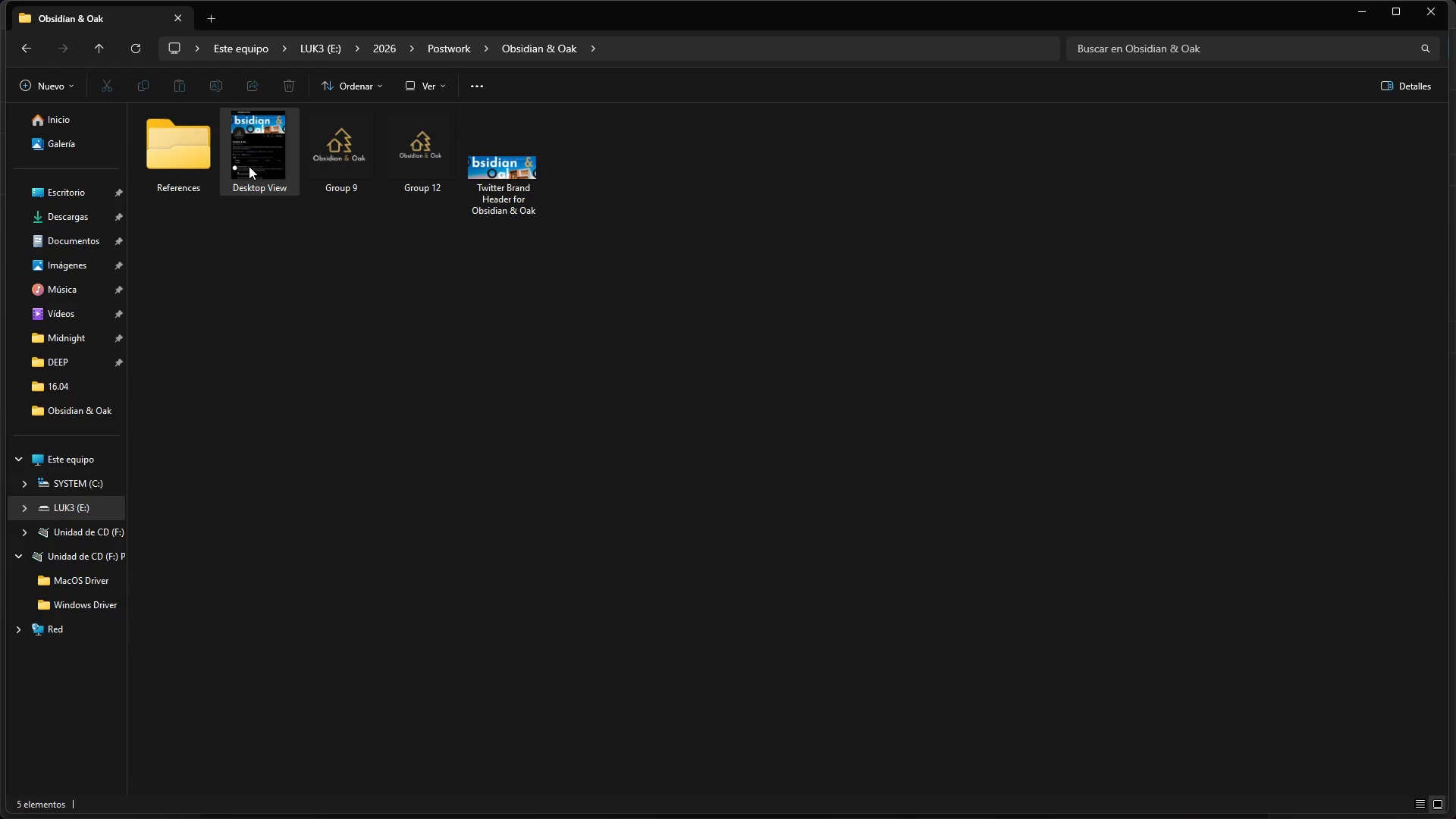 
left_click([262, 141])
 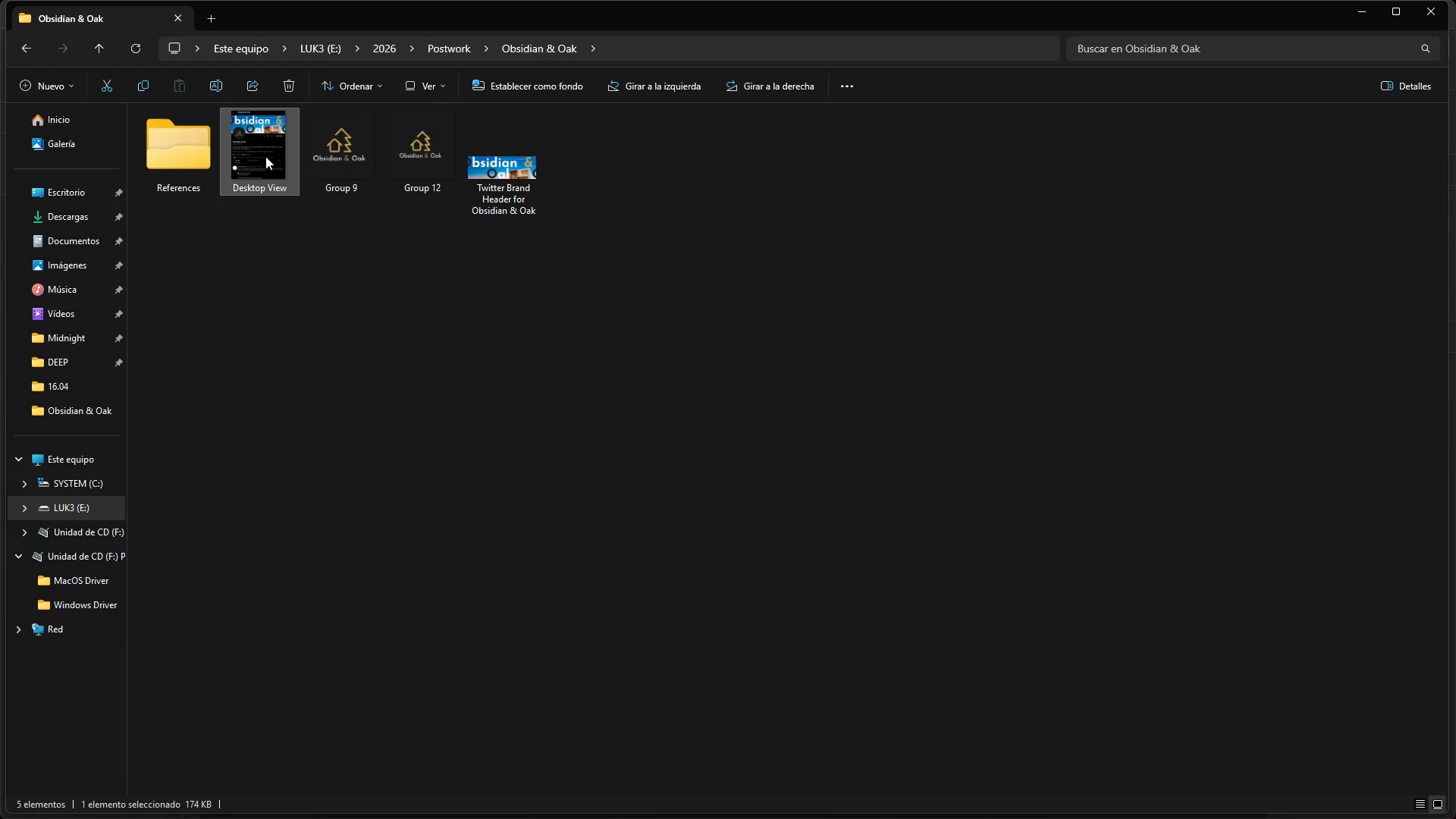 
left_click_drag(start_coordinate=[265, 152], to_coordinate=[672, 508])
 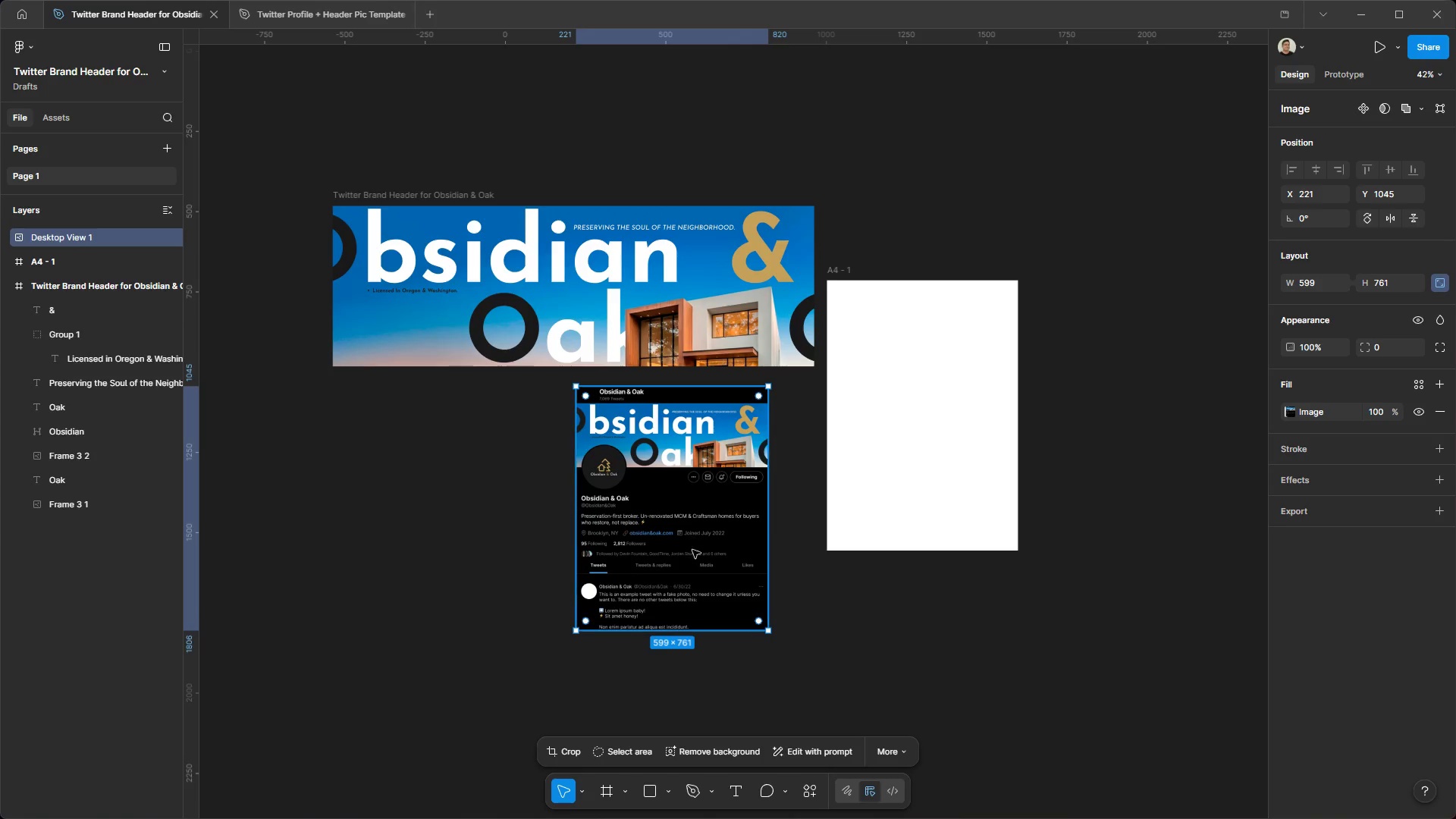 
left_click_drag(start_coordinate=[692, 551], to_coordinate=[966, 545])
 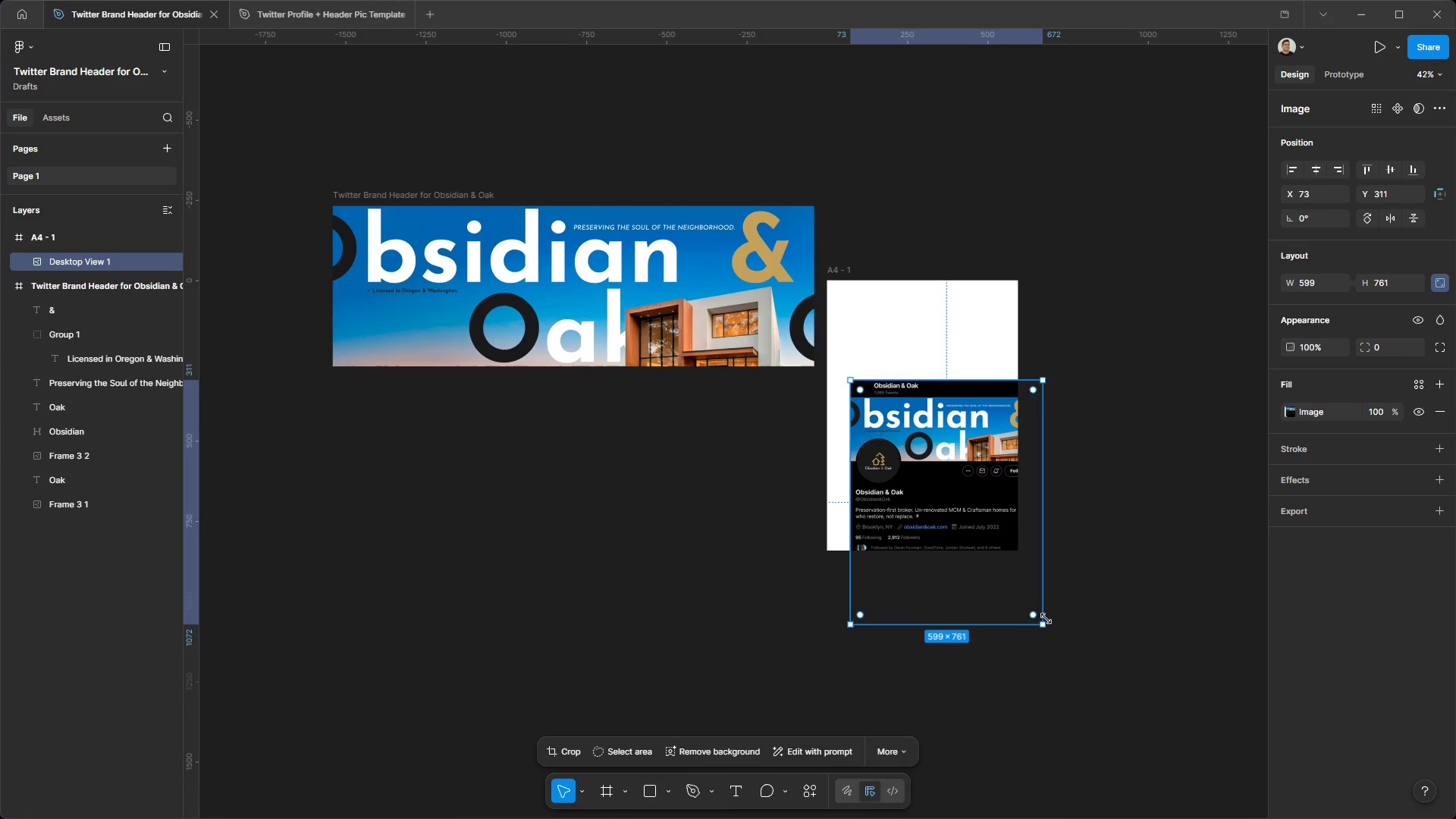 
hold_key(key=ShiftLeft, duration=1.5)
left_click_drag(start_coordinate=[1046, 627], to_coordinate=[1009, 544])
 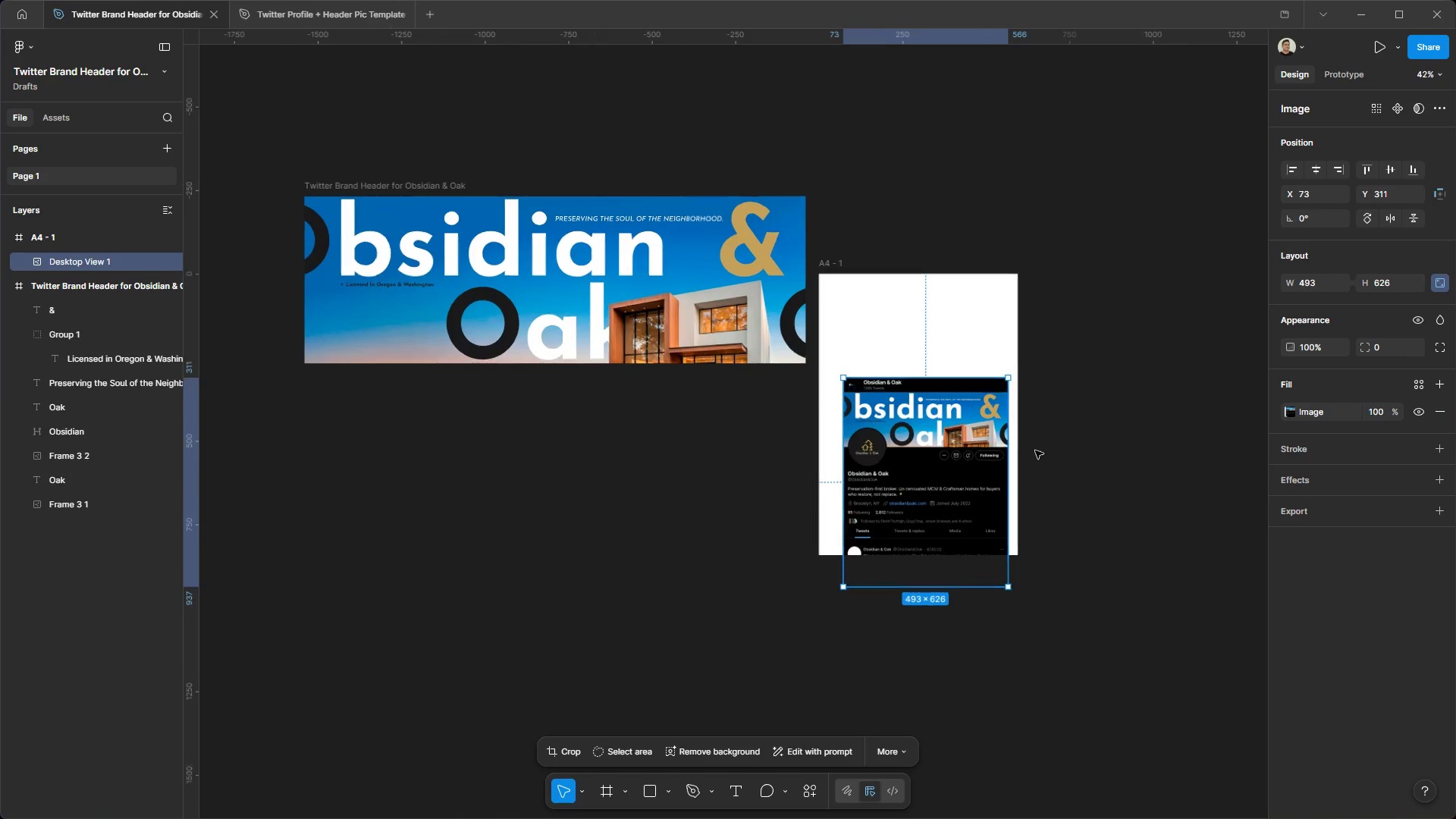 
hold_key(key=ShiftLeft, duration=0.89)
 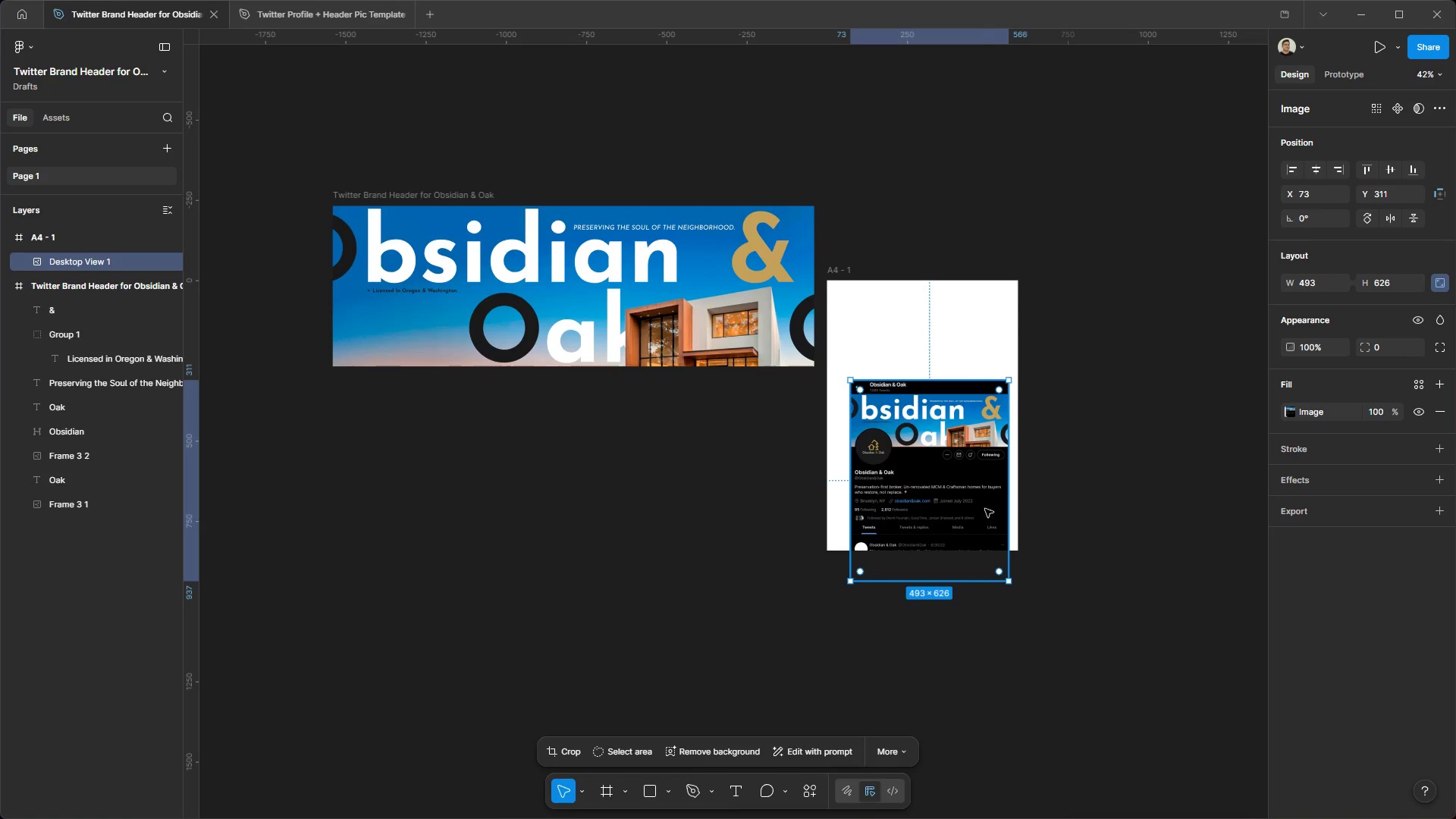 
hold_key(key=ControlLeft, duration=0.39)
 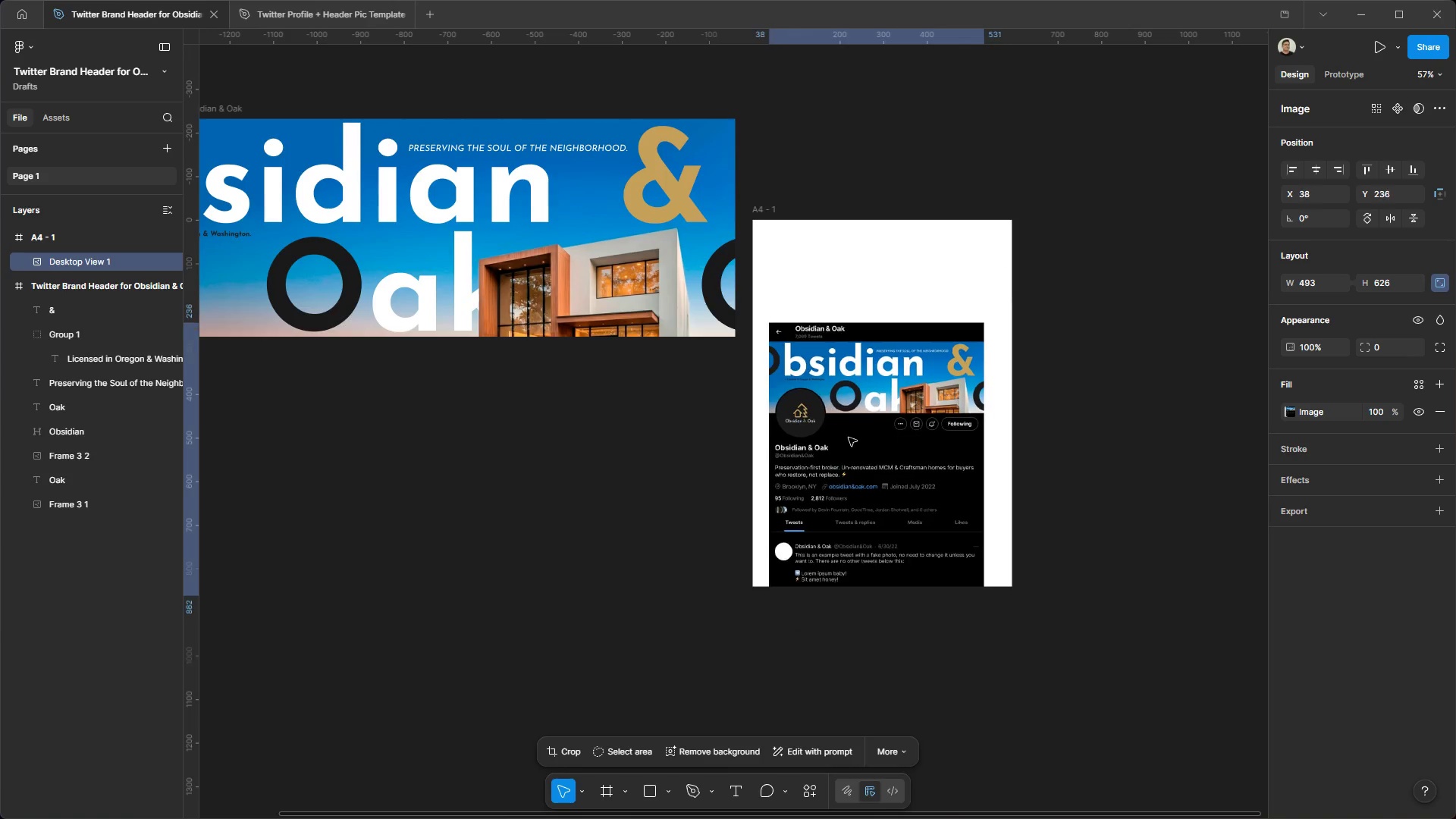 
hold_key(key=AltLeft, duration=0.39)
 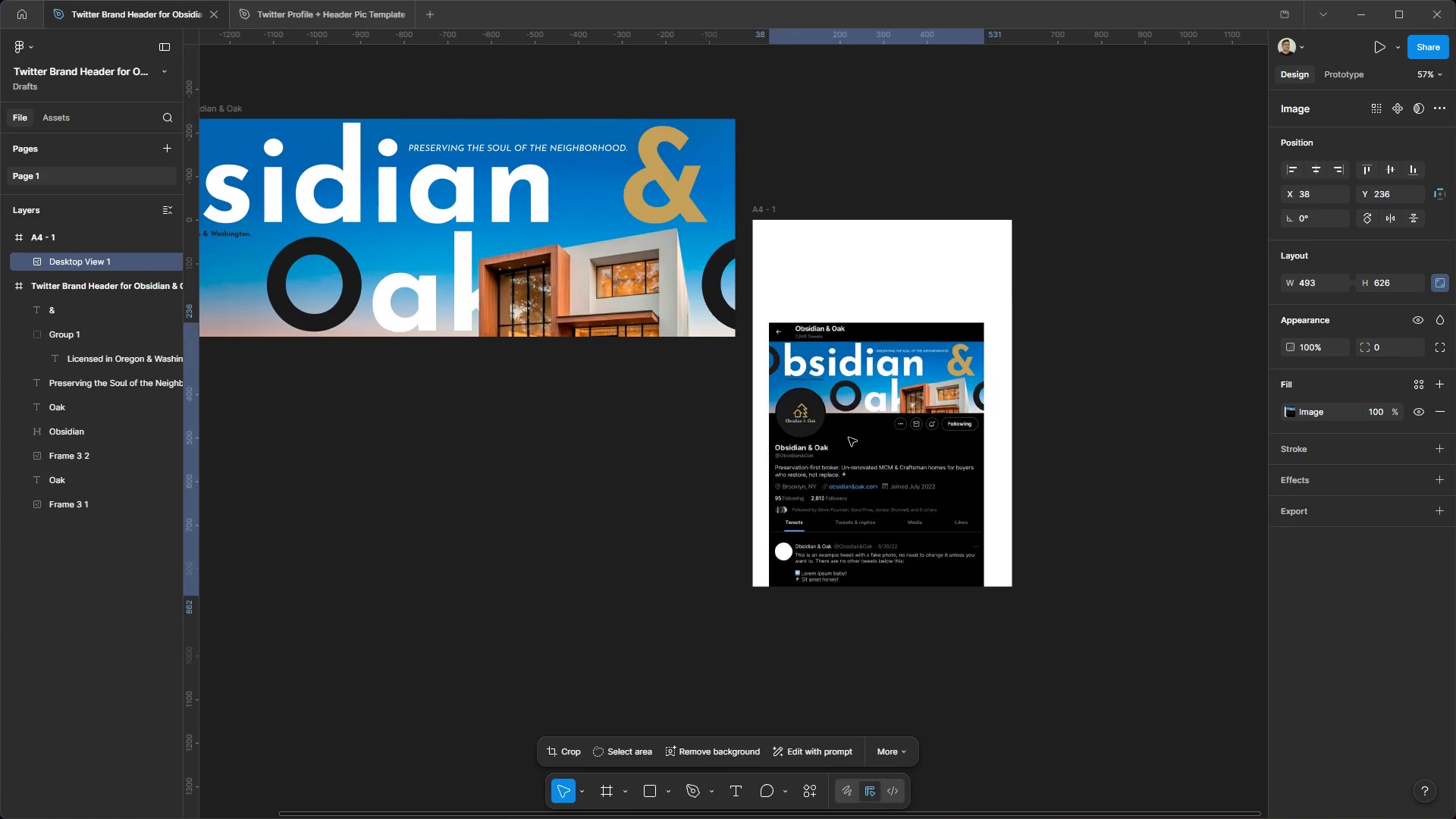 
left_click_drag(start_coordinate=[864, 475], to_coordinate=[846, 427])
 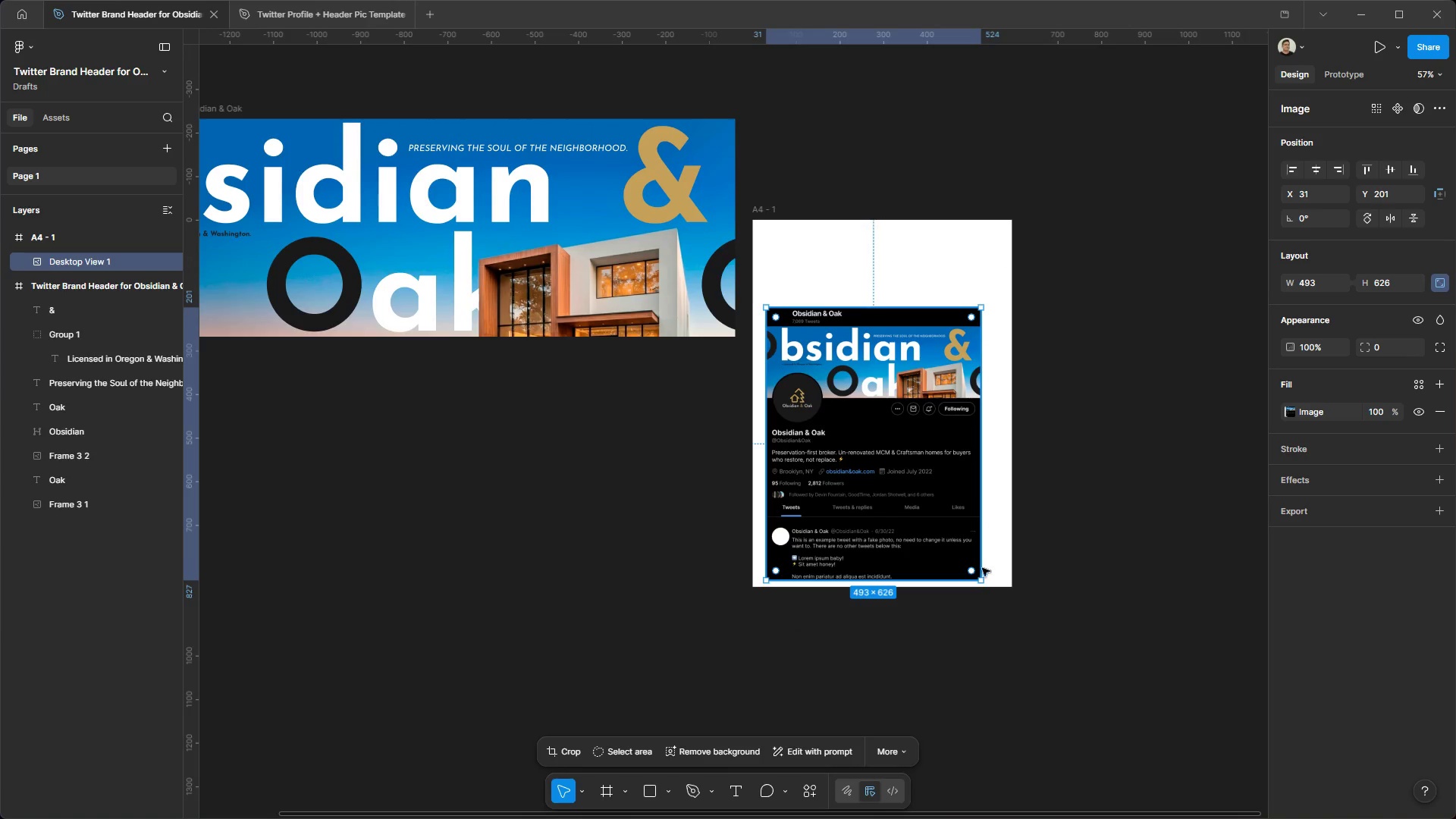 
scroll: coordinate [1035, 450], scroll_direction: up, amount: 3.0
 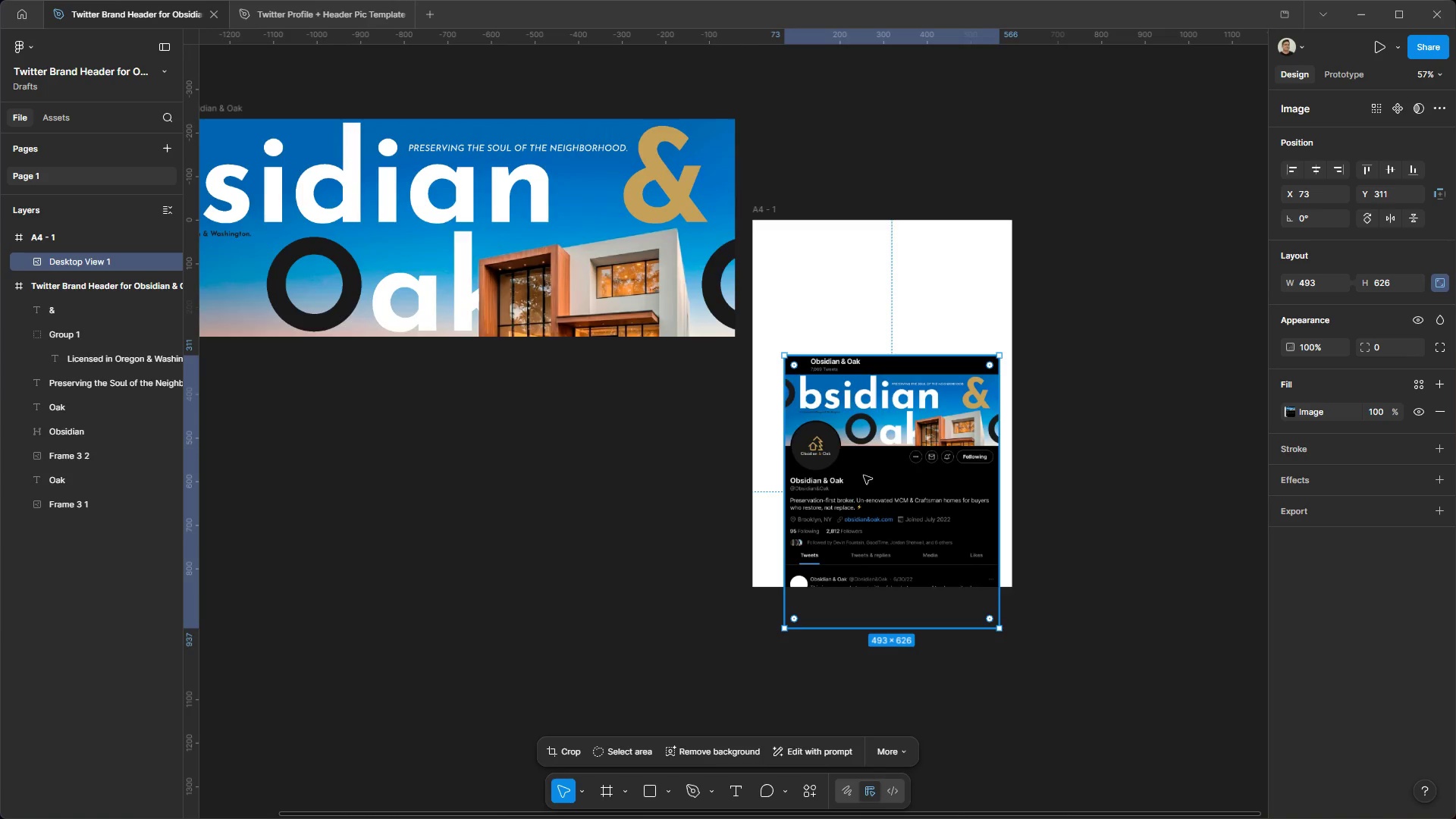 
hold_key(key=ShiftLeft, duration=1.5)
left_click_drag(start_coordinate=[978, 581], to_coordinate=[1006, 612])
 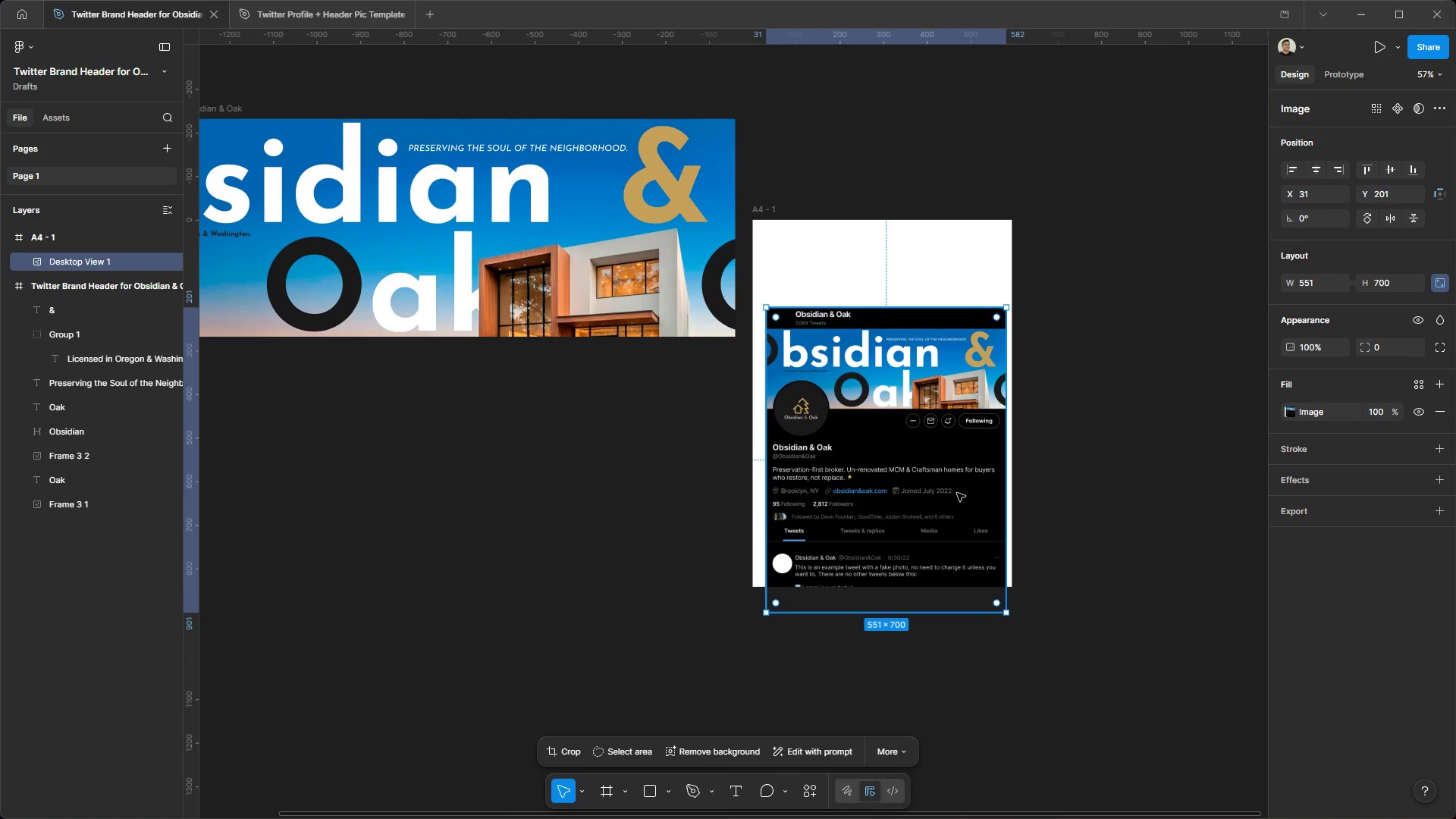 
hold_key(key=ShiftLeft, duration=1.52)
 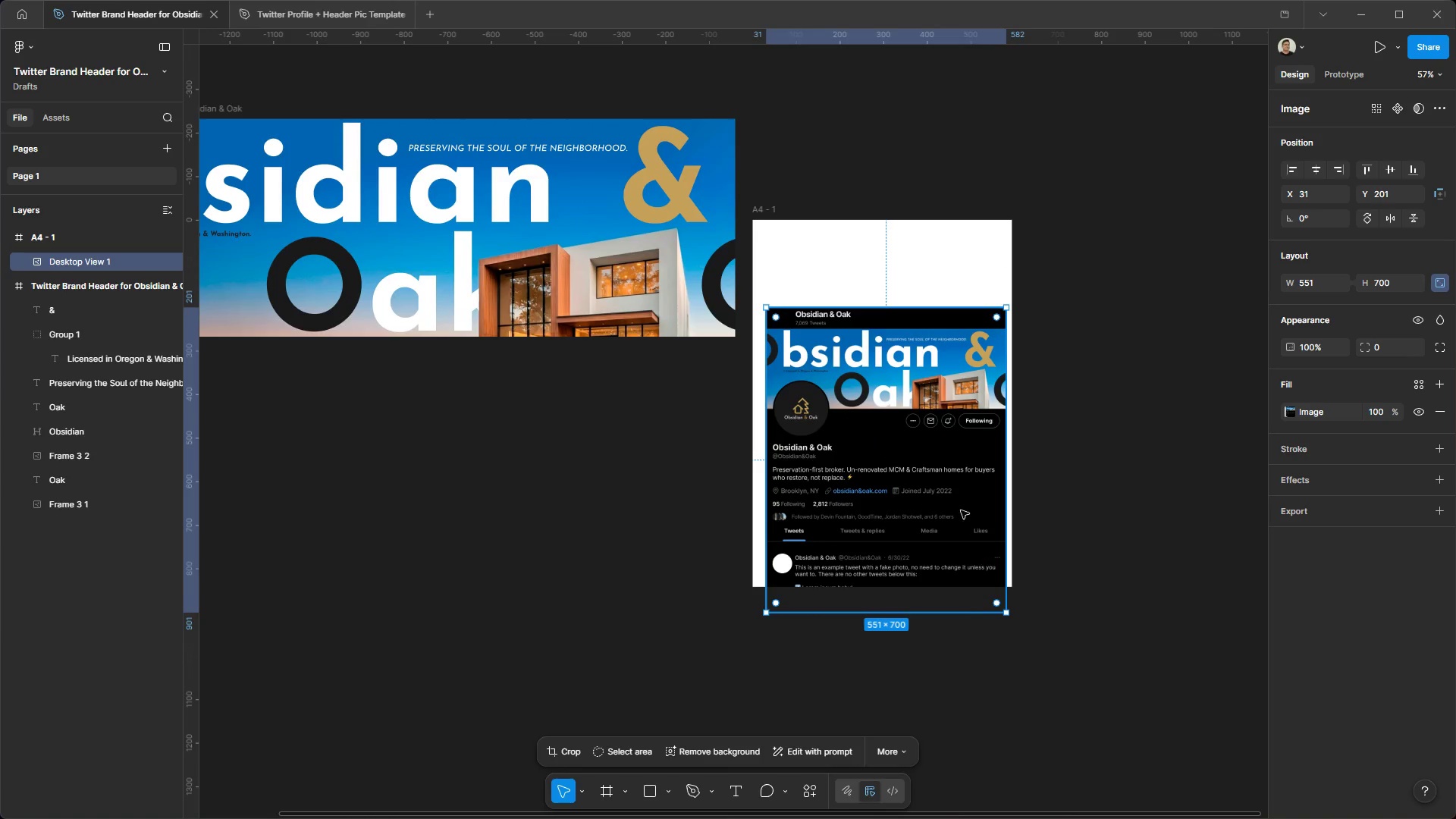 
hold_key(key=ShiftLeft, duration=0.31)
 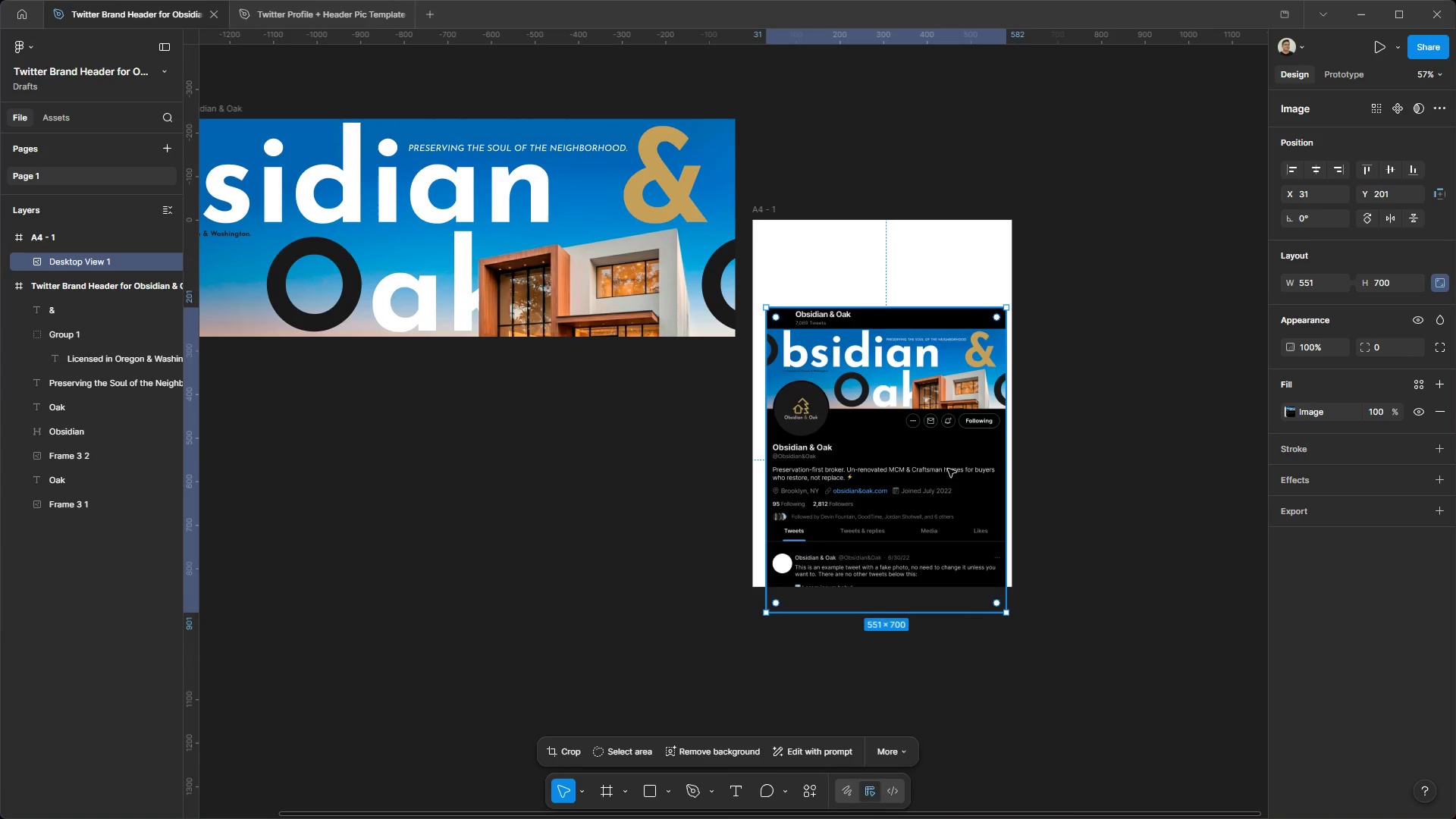 
left_click_drag(start_coordinate=[944, 461], to_coordinate=[943, 499])
 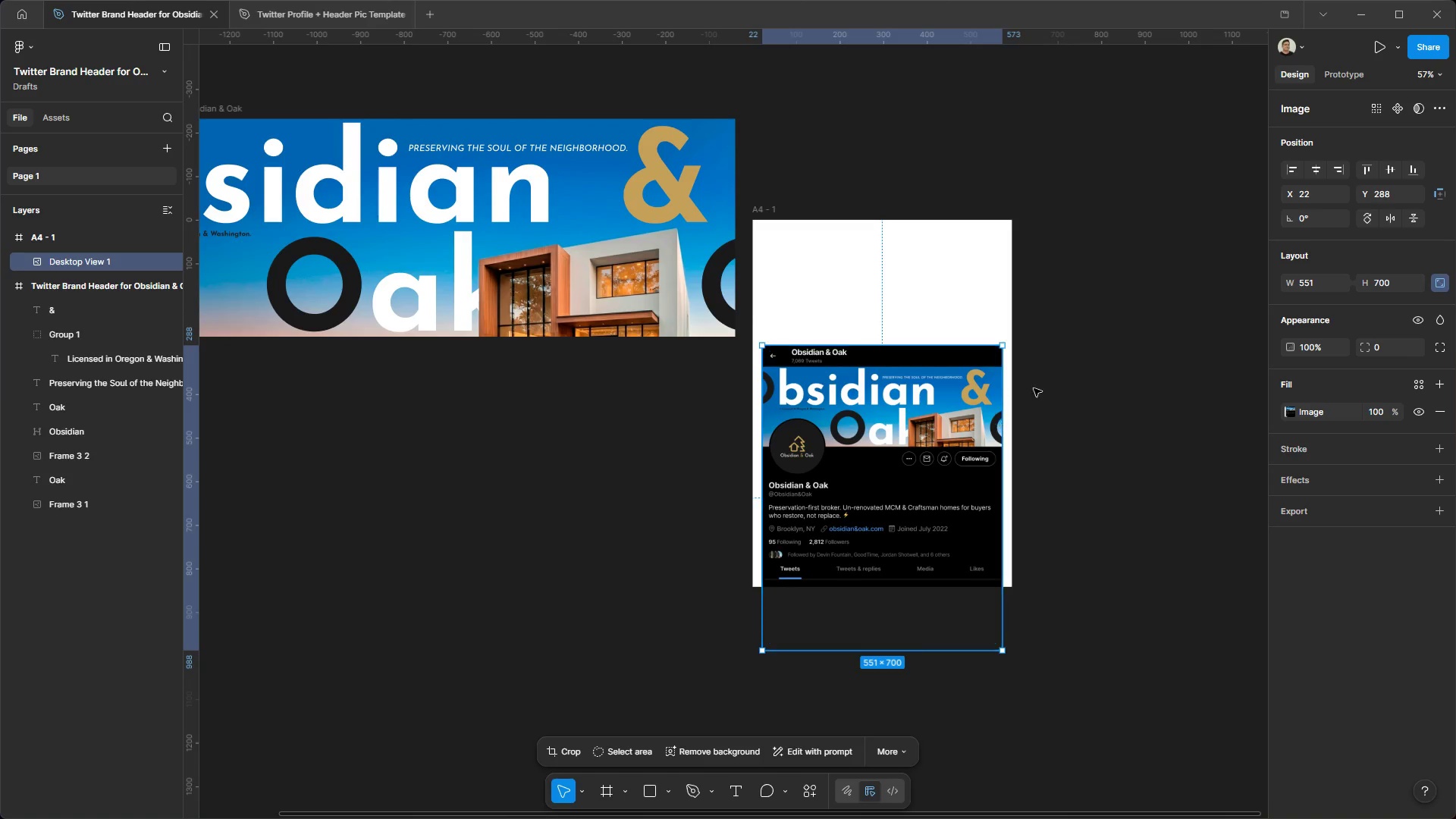 
left_click([1062, 367])
 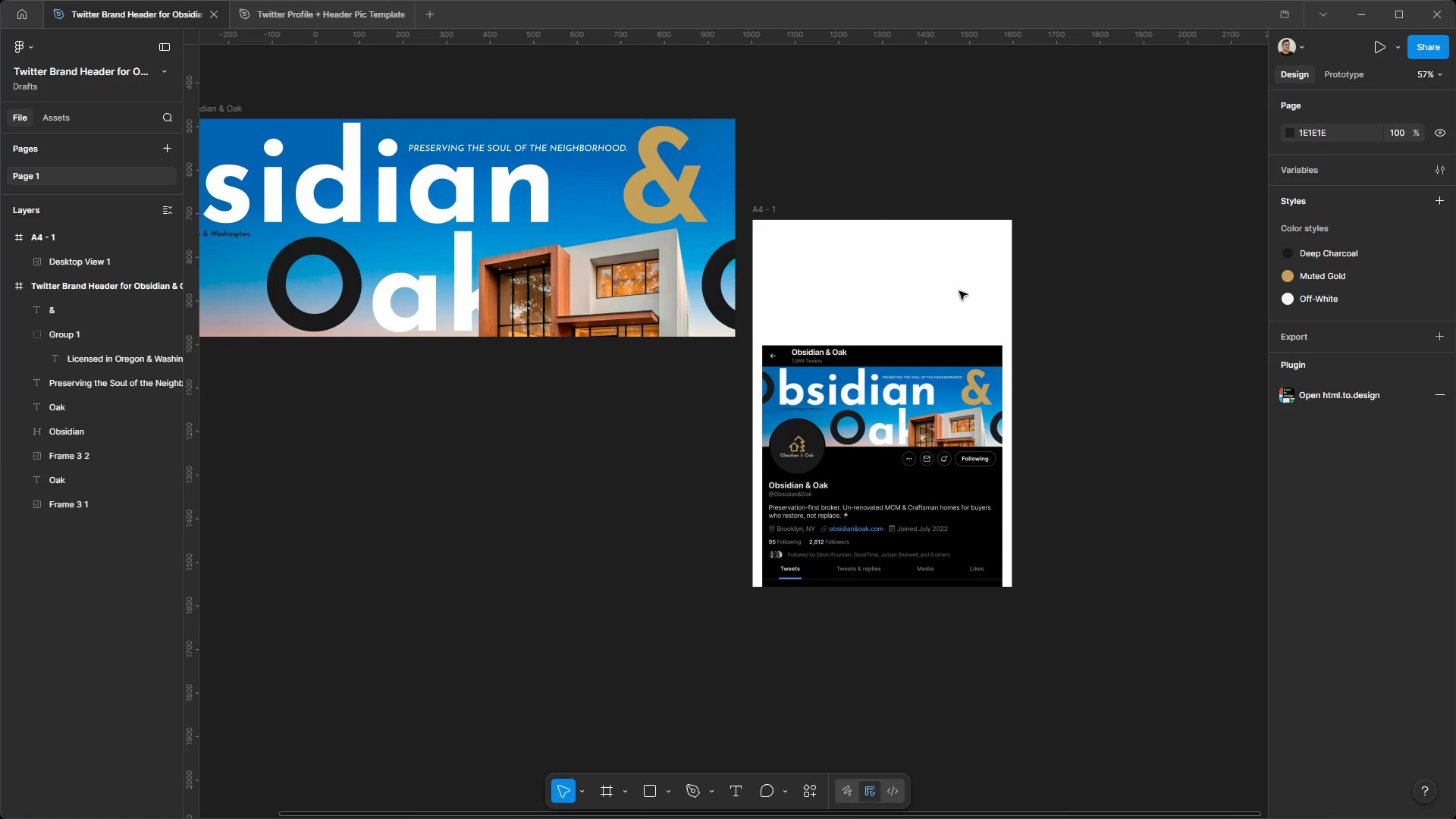 
key(Control+ControlLeft)
 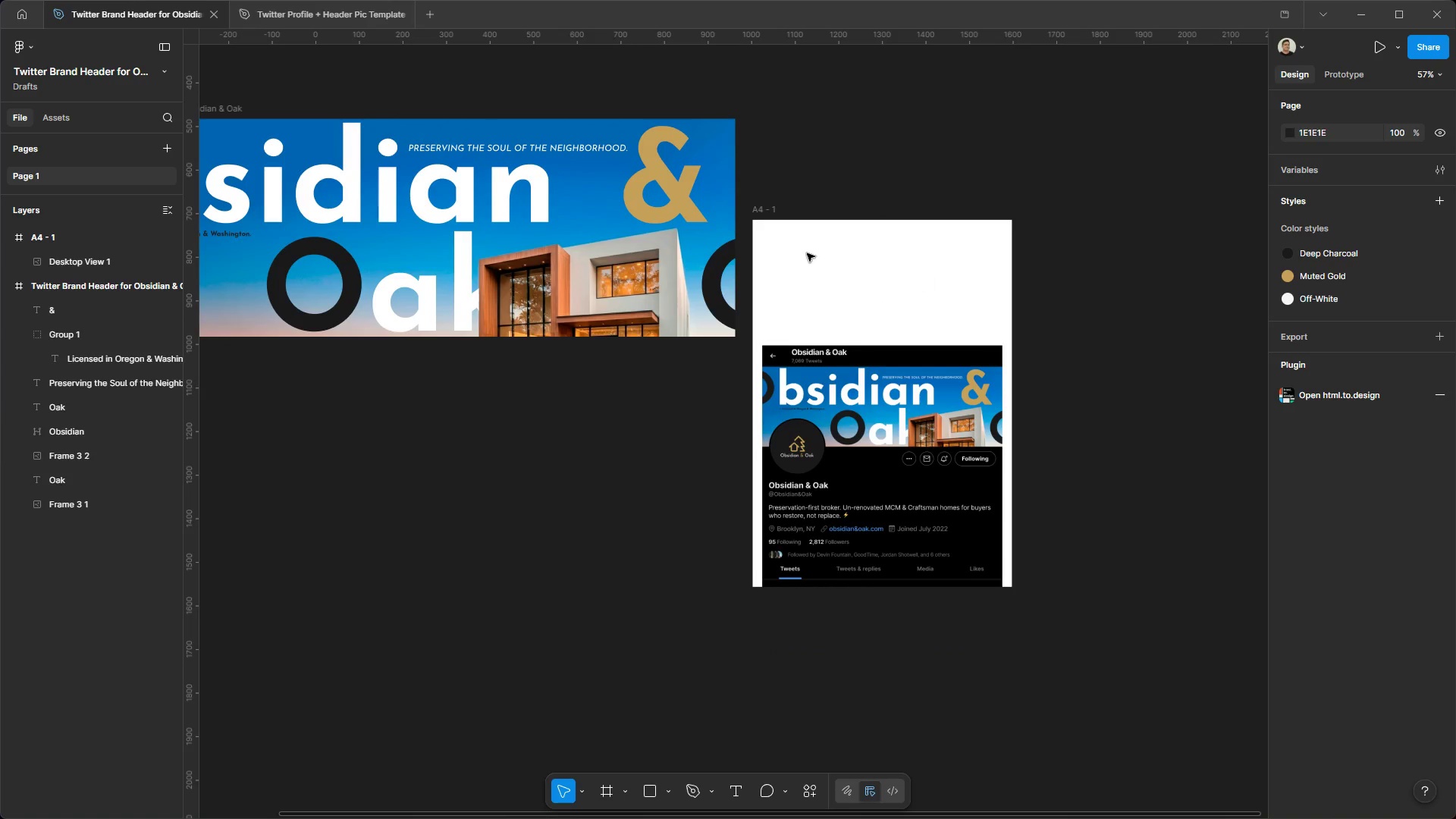 
key(Alt+Control+AltLeft)
 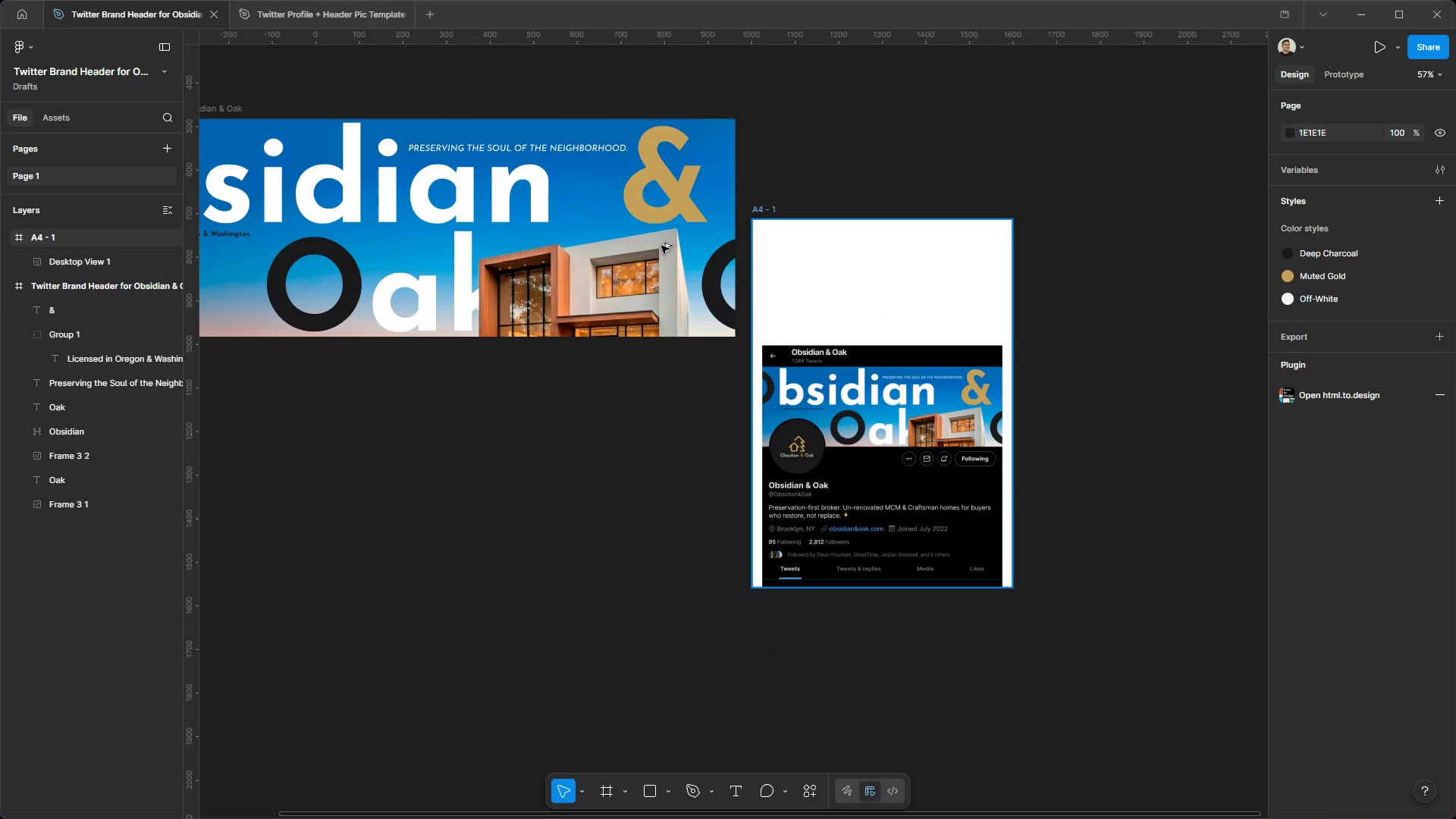 
scroll: coordinate [576, 271], scroll_direction: down, amount: 4.0
 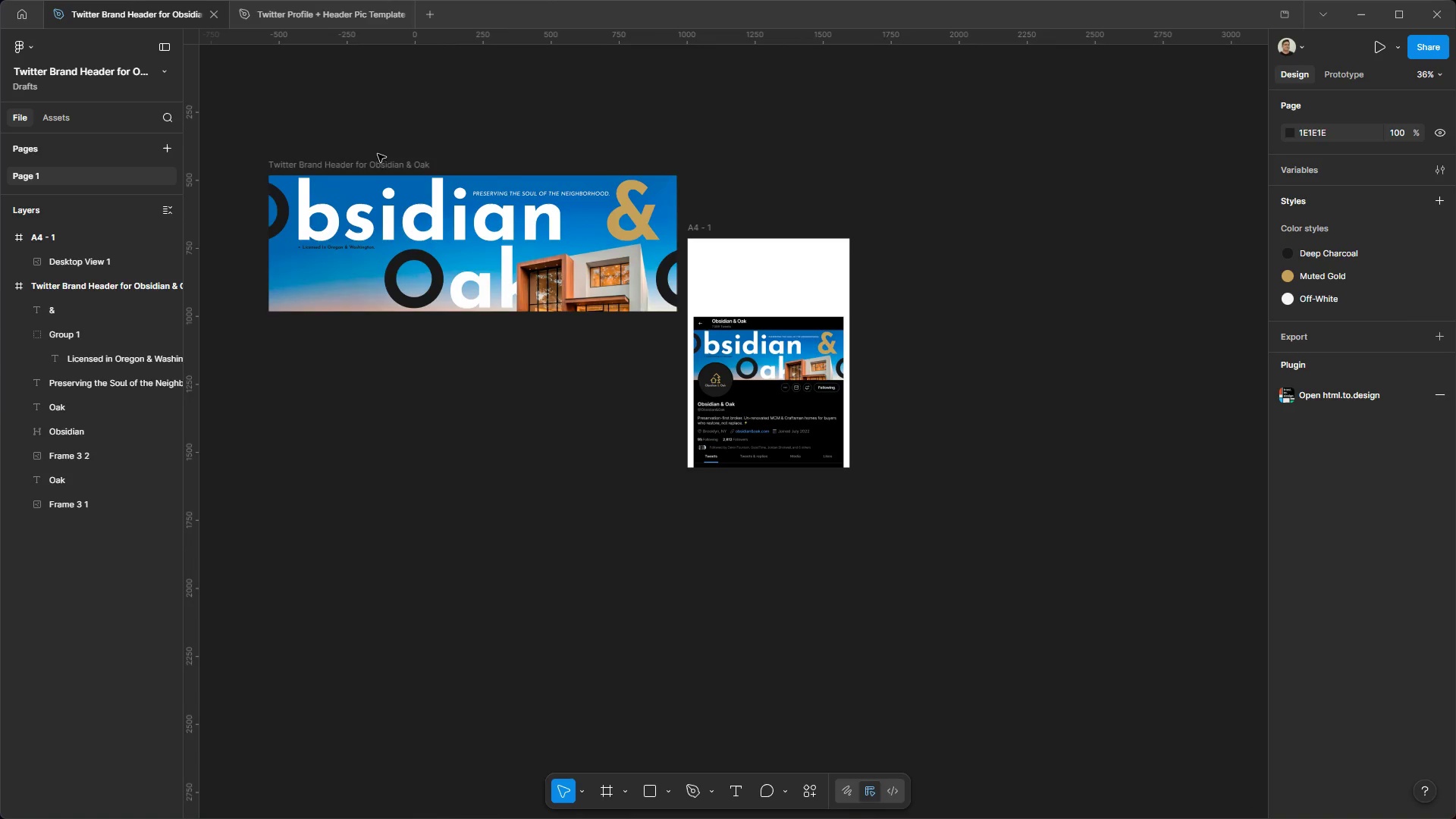 
left_click_drag(start_coordinate=[375, 162], to_coordinate=[808, 242])
 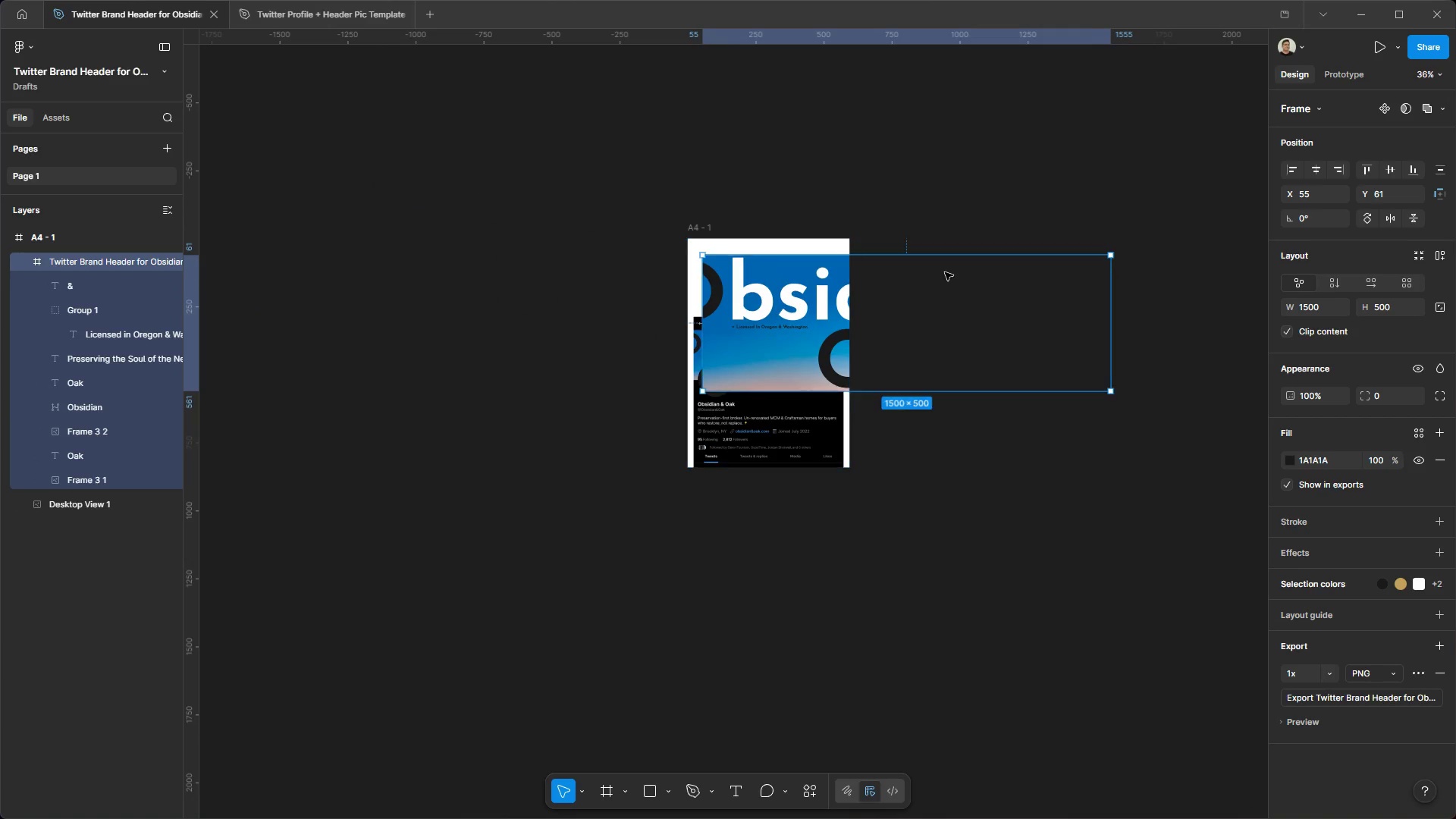 
hold_key(key=ControlLeft, duration=0.55)
 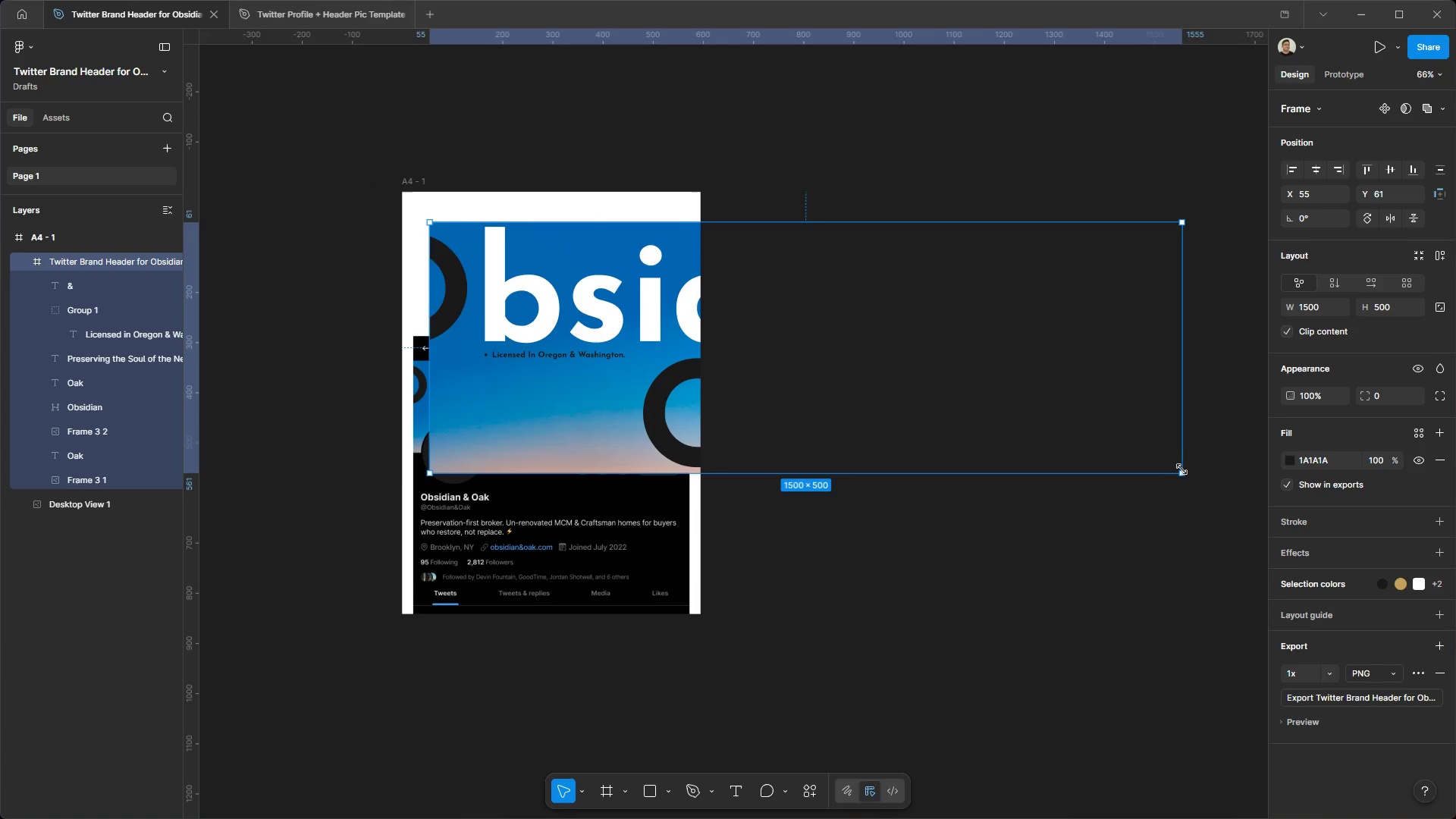 
hold_key(key=AltLeft, duration=0.5)
 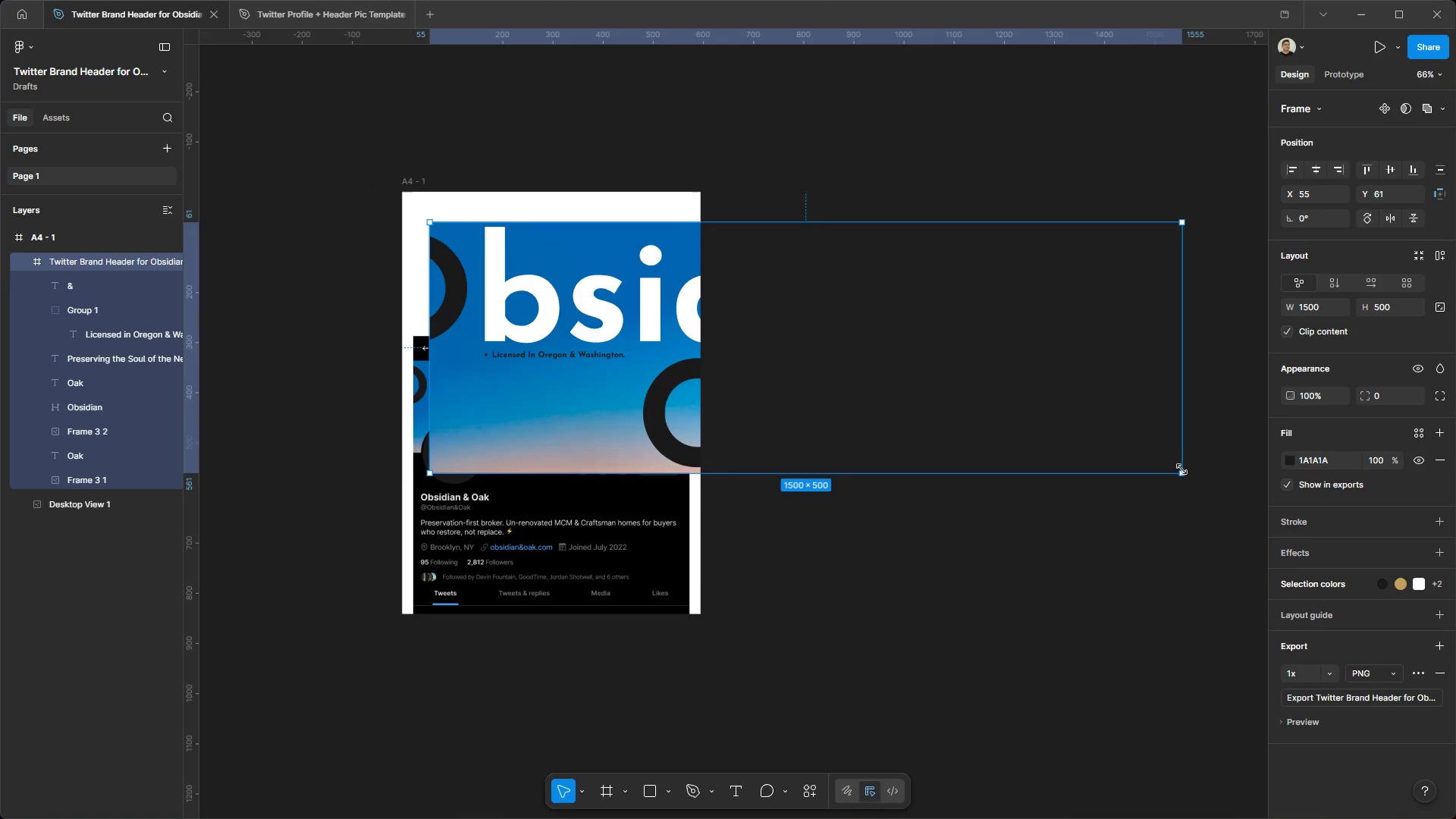 
hold_key(key=ShiftLeft, duration=1.49)
 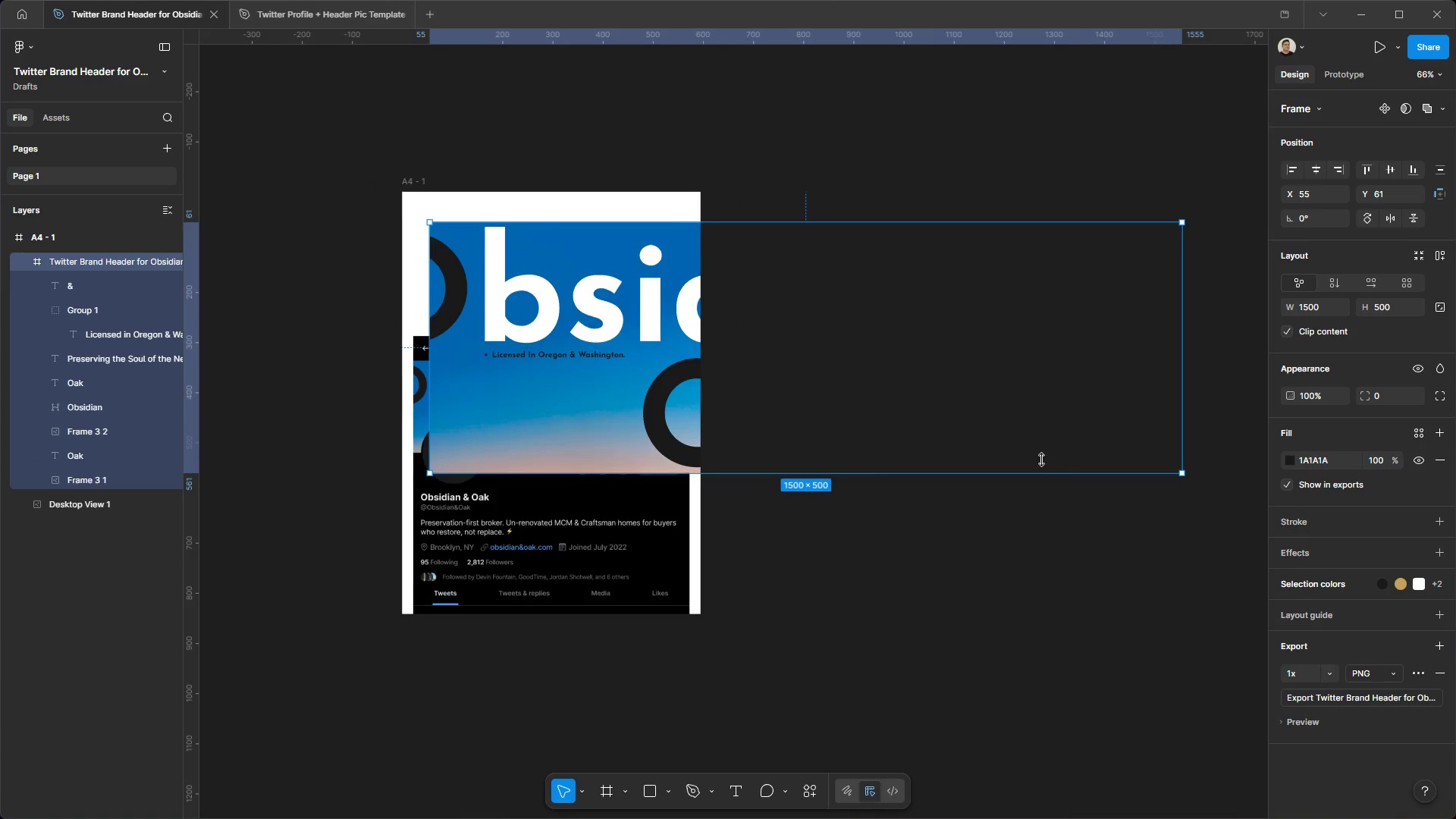 
scroll: coordinate [1056, 305], scroll_direction: up, amount: 6.0
 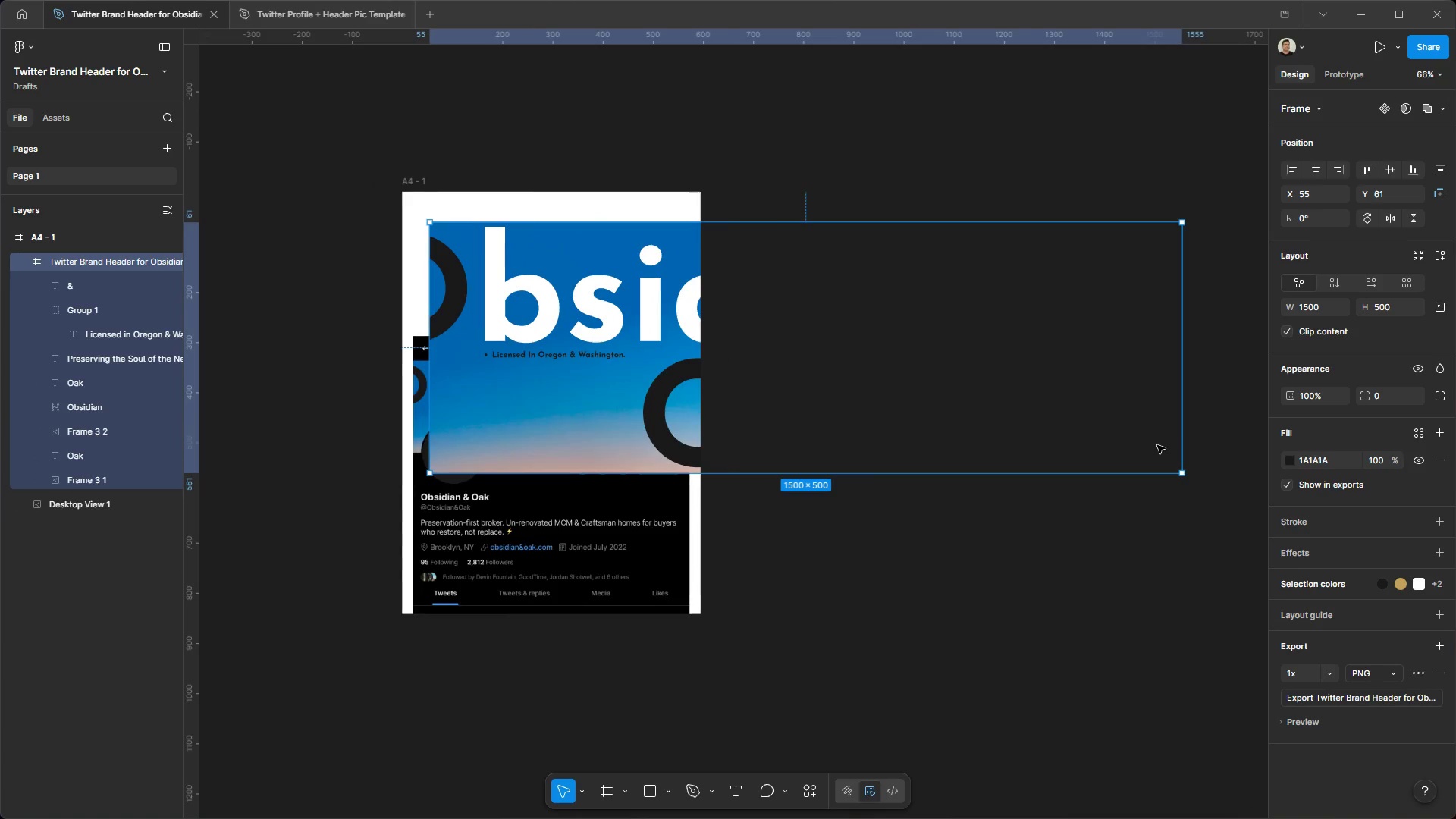 
left_click_drag(start_coordinate=[1185, 475], to_coordinate=[1050, 425])
 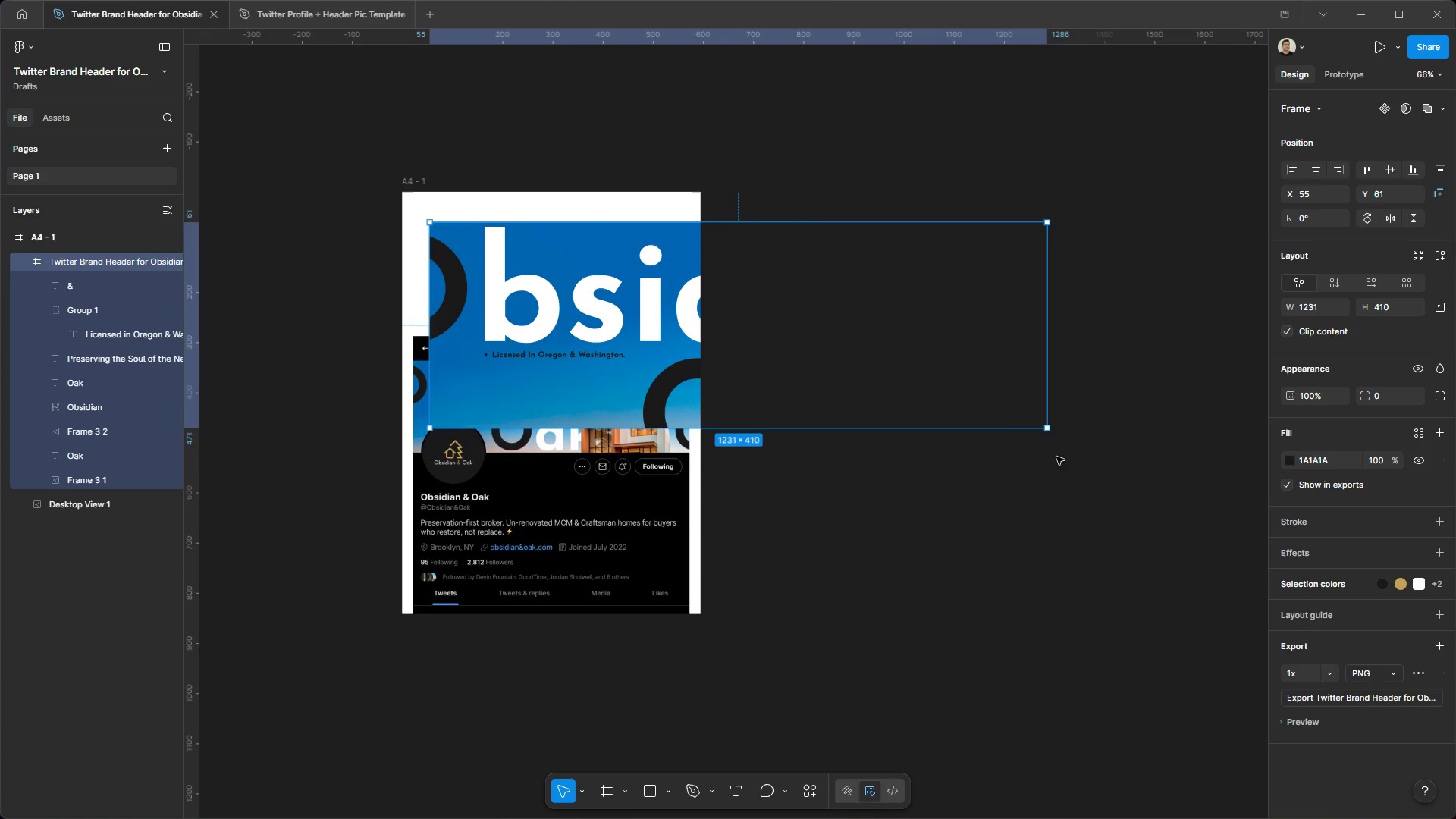 
key(Control+ControlLeft)
 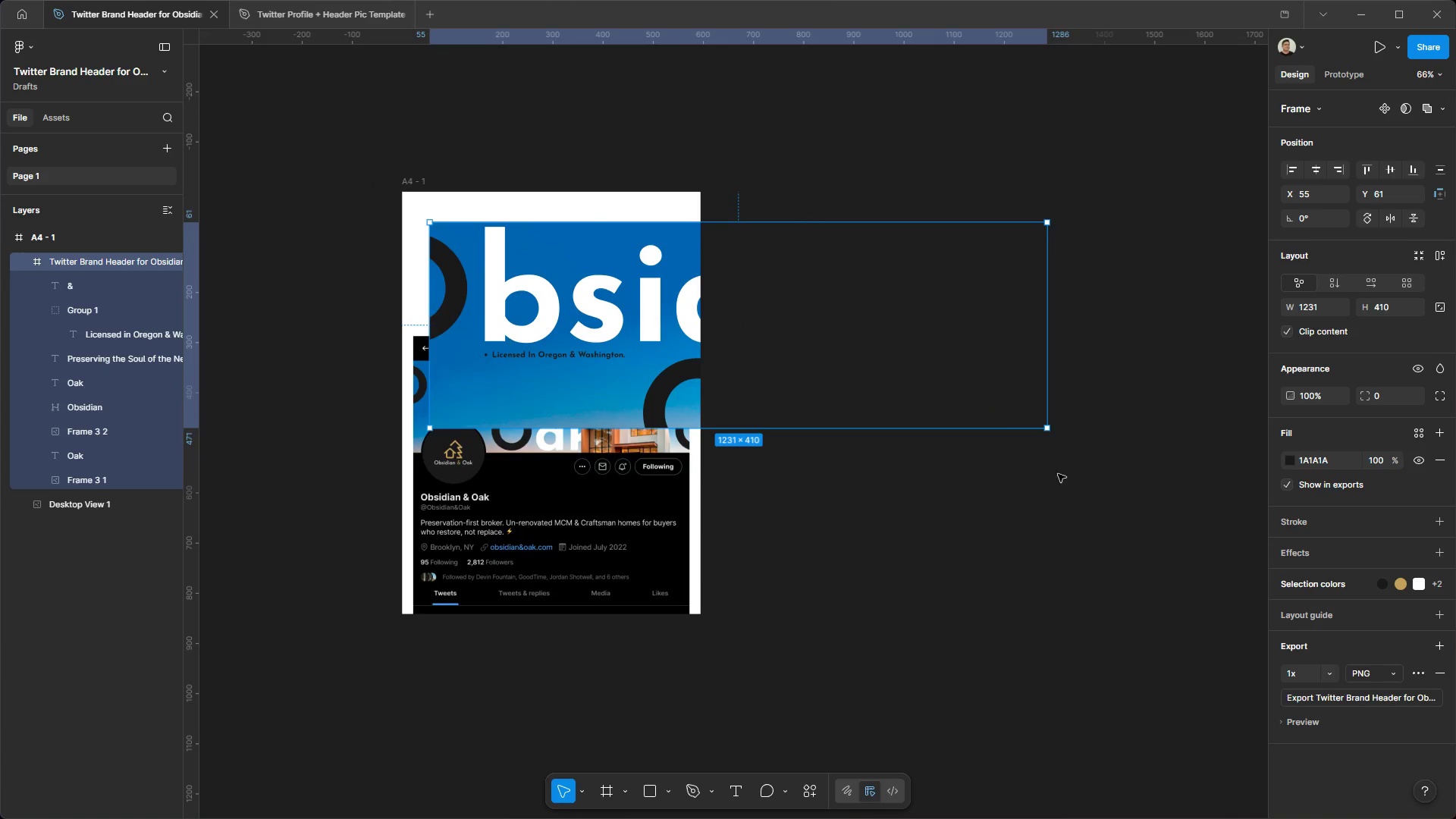 
key(Control+Z)
 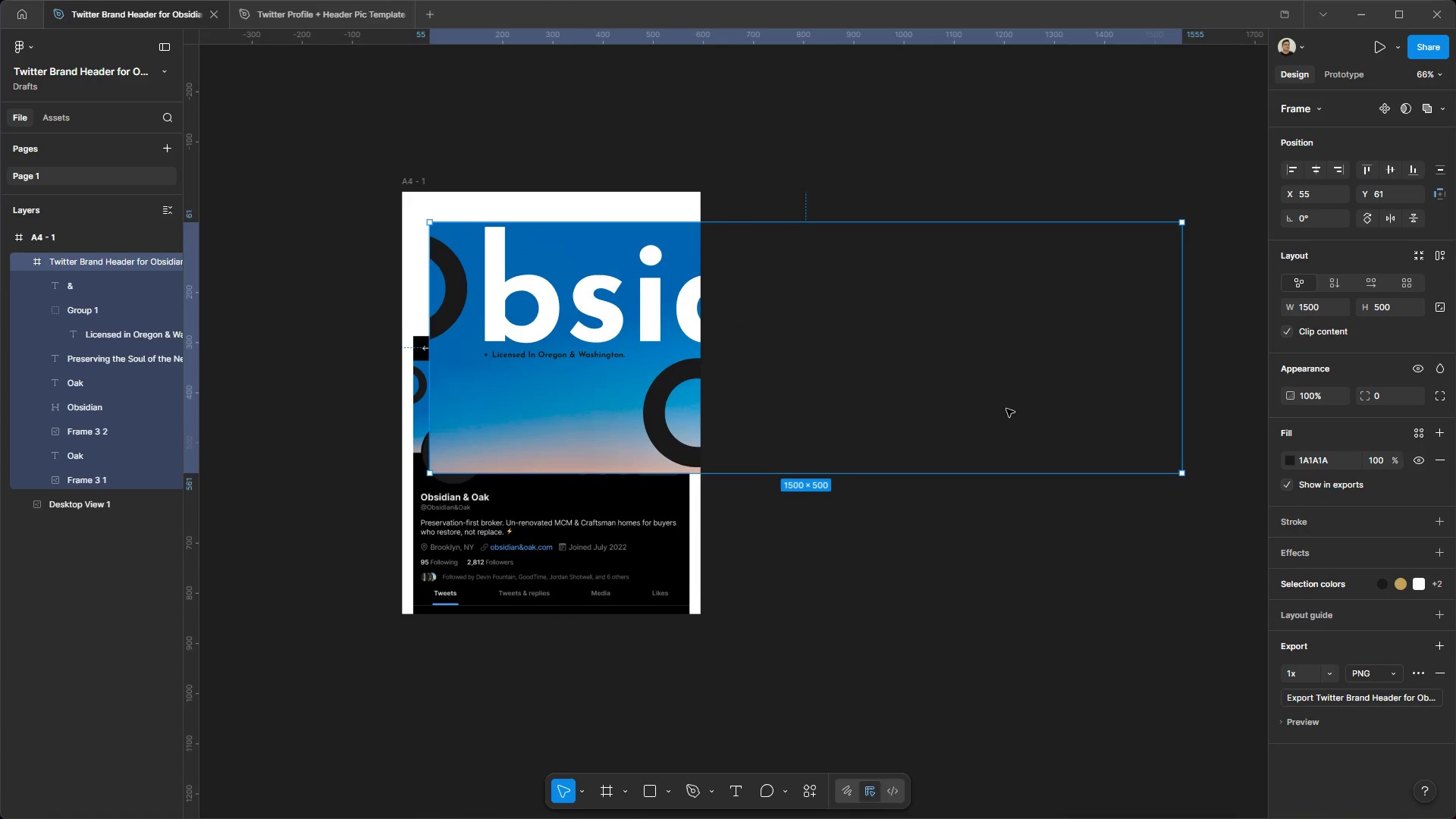 
hold_key(key=AltLeft, duration=0.47)
 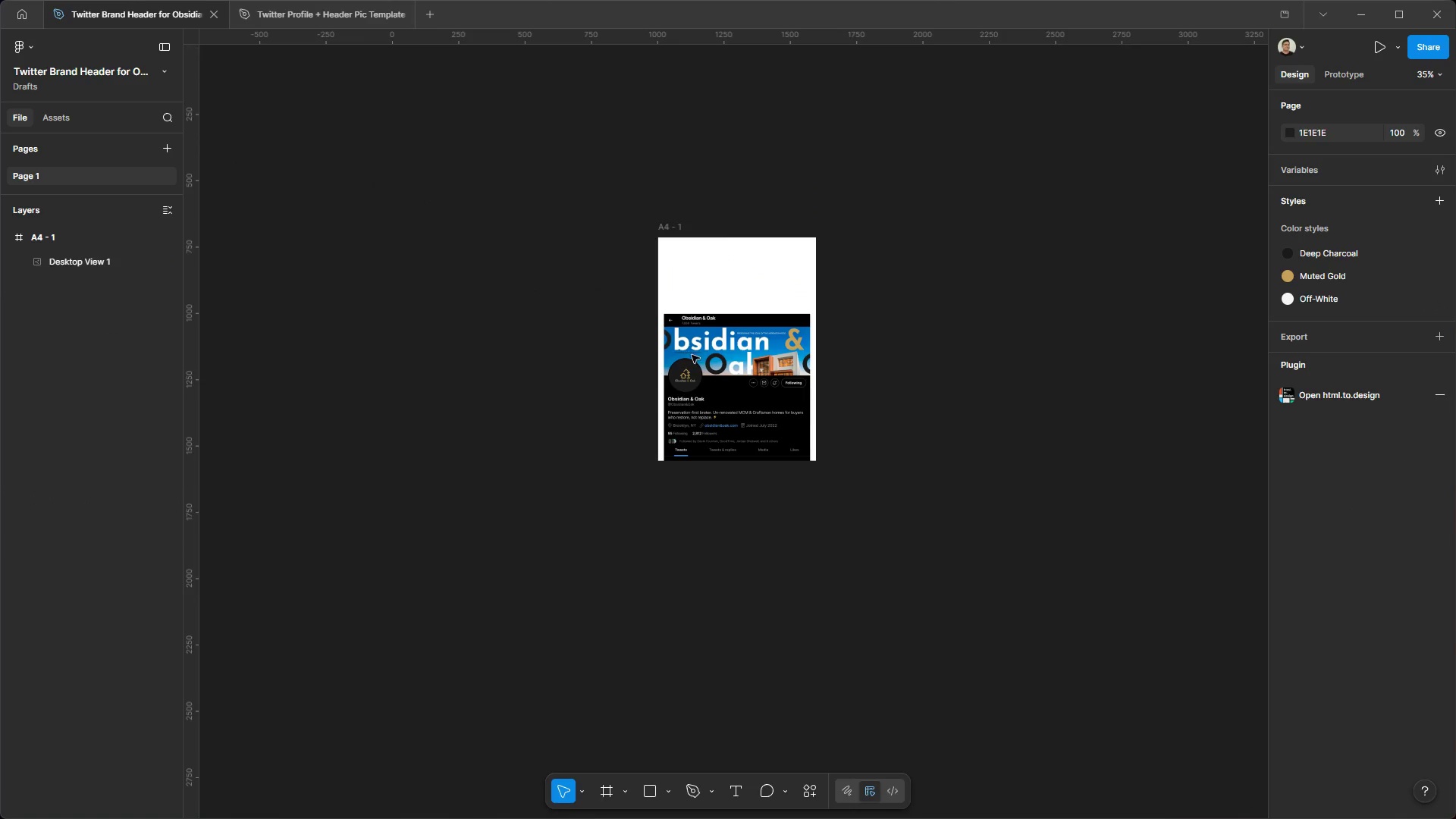 
key(Control+X)
 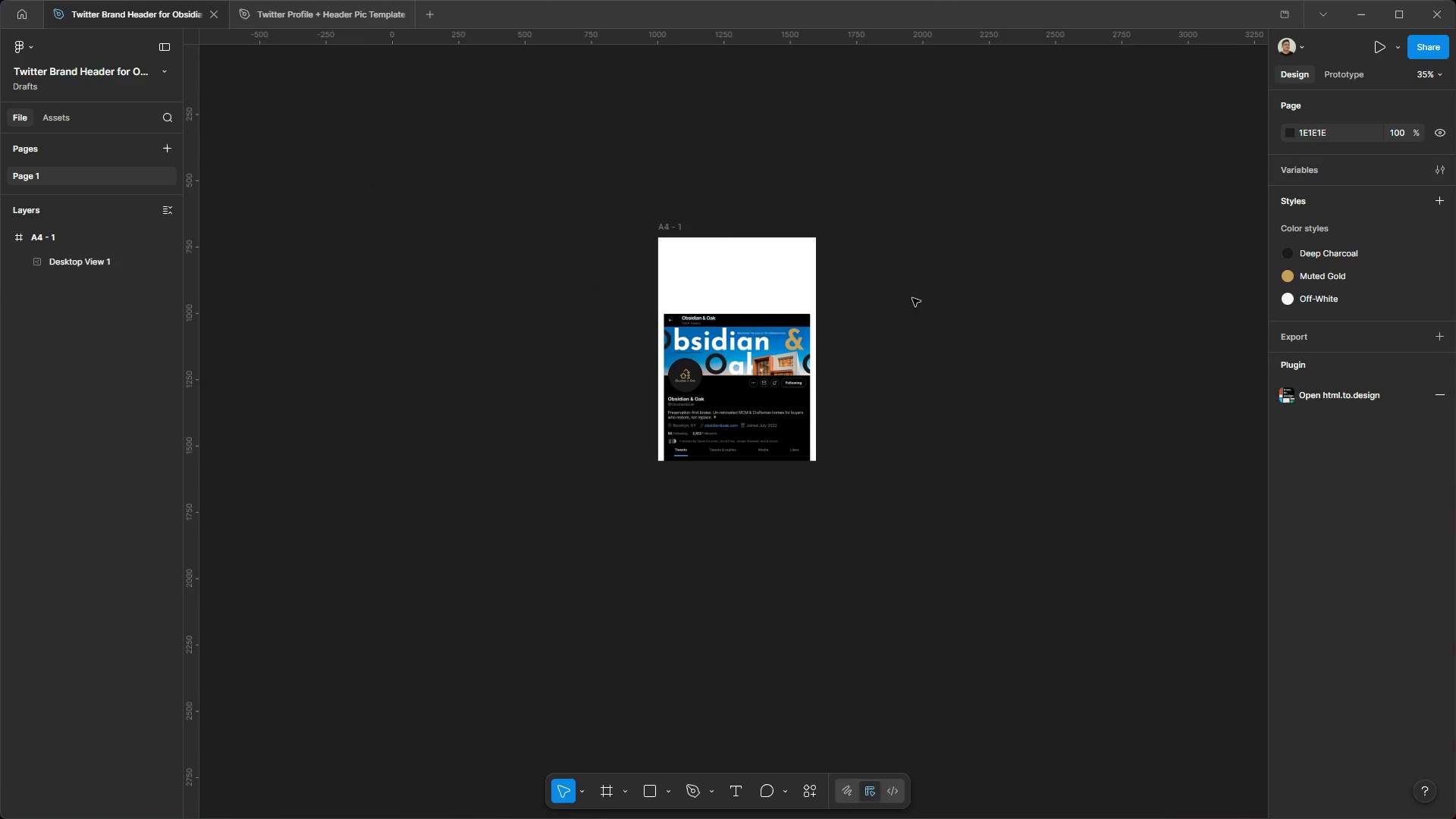 
scroll: coordinate [946, 289], scroll_direction: down, amount: 5.0
 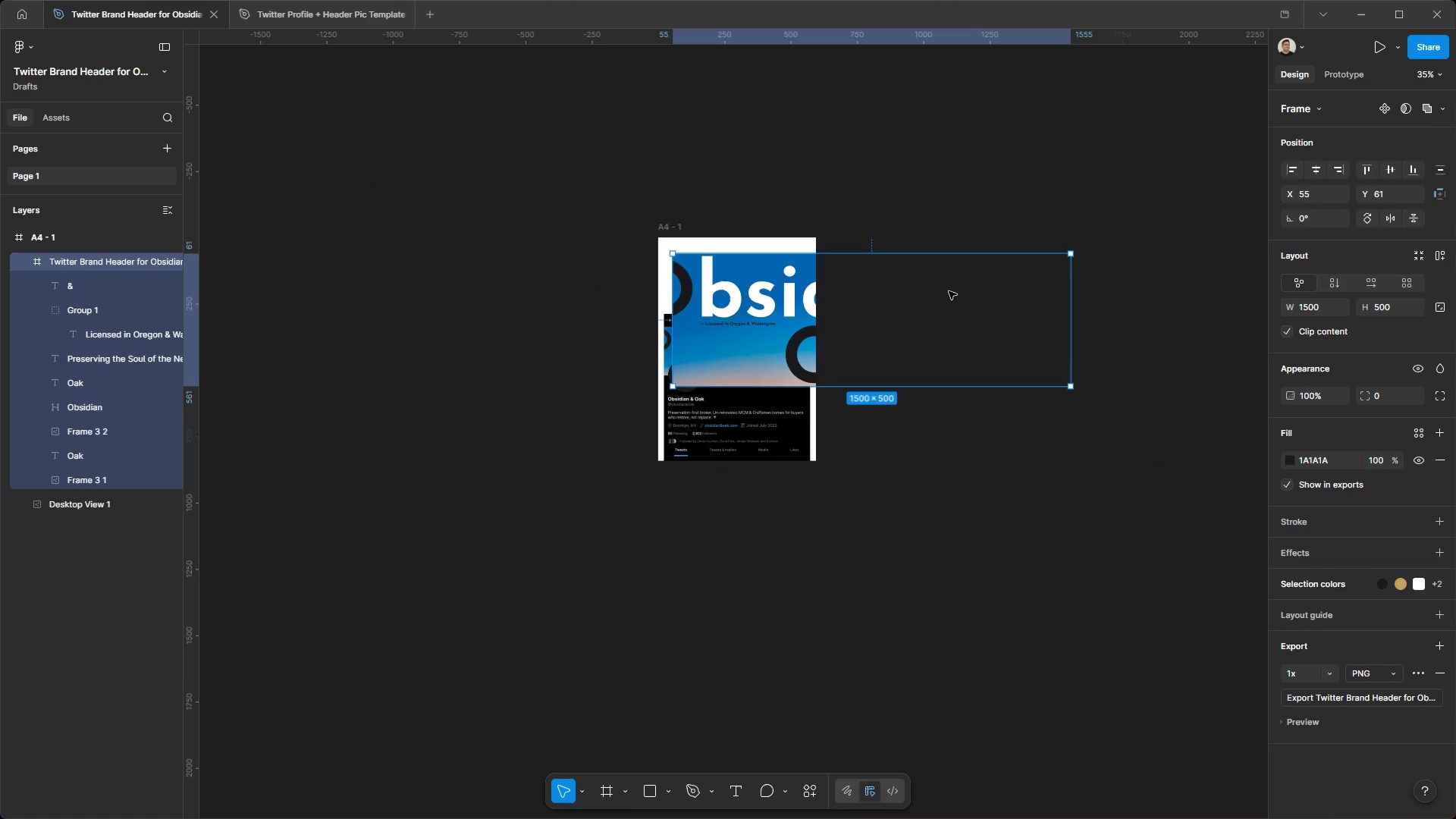 
key(Meta+MetaLeft)
 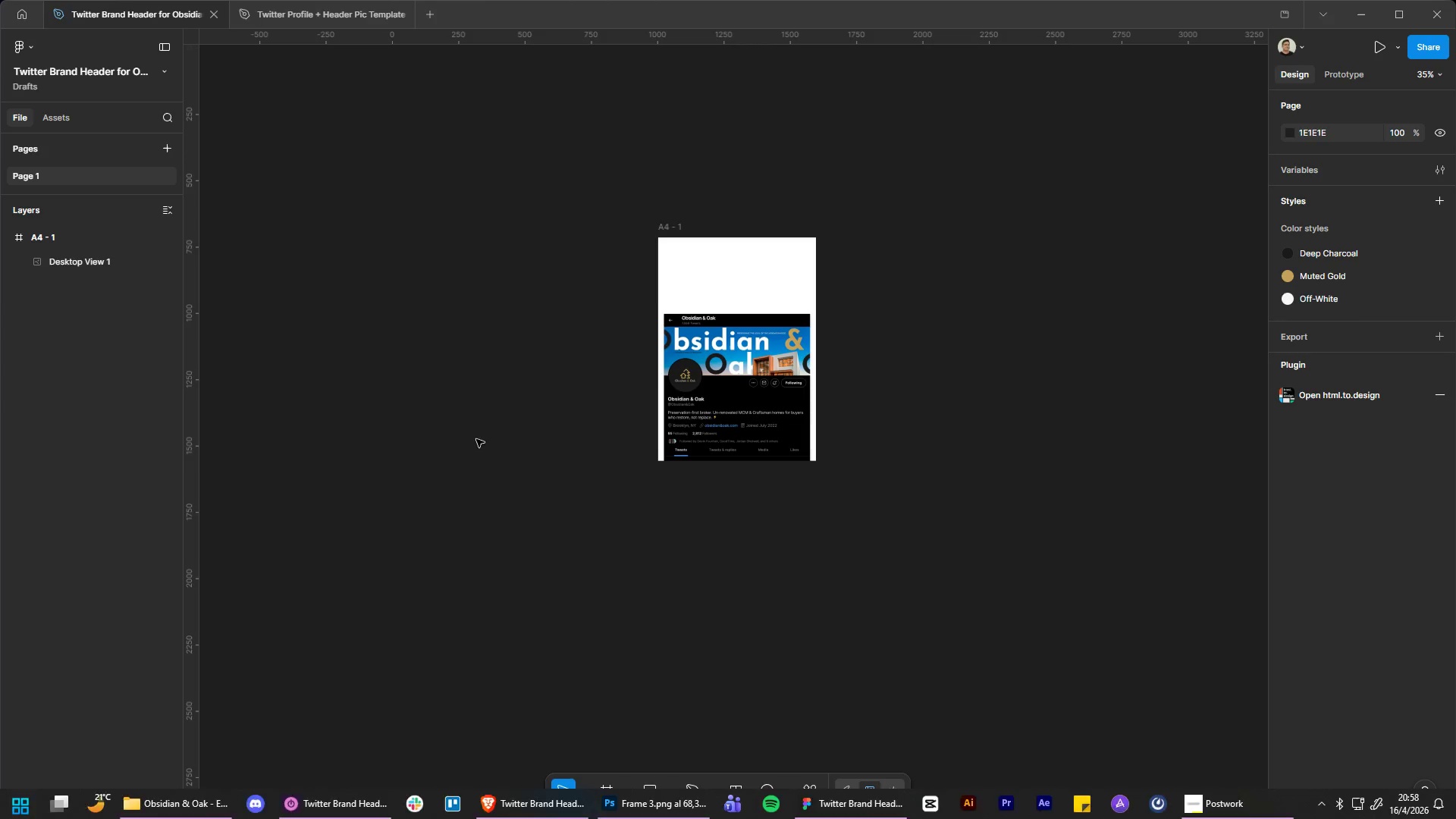 
hold_key(key=AltLeft, duration=0.33)
 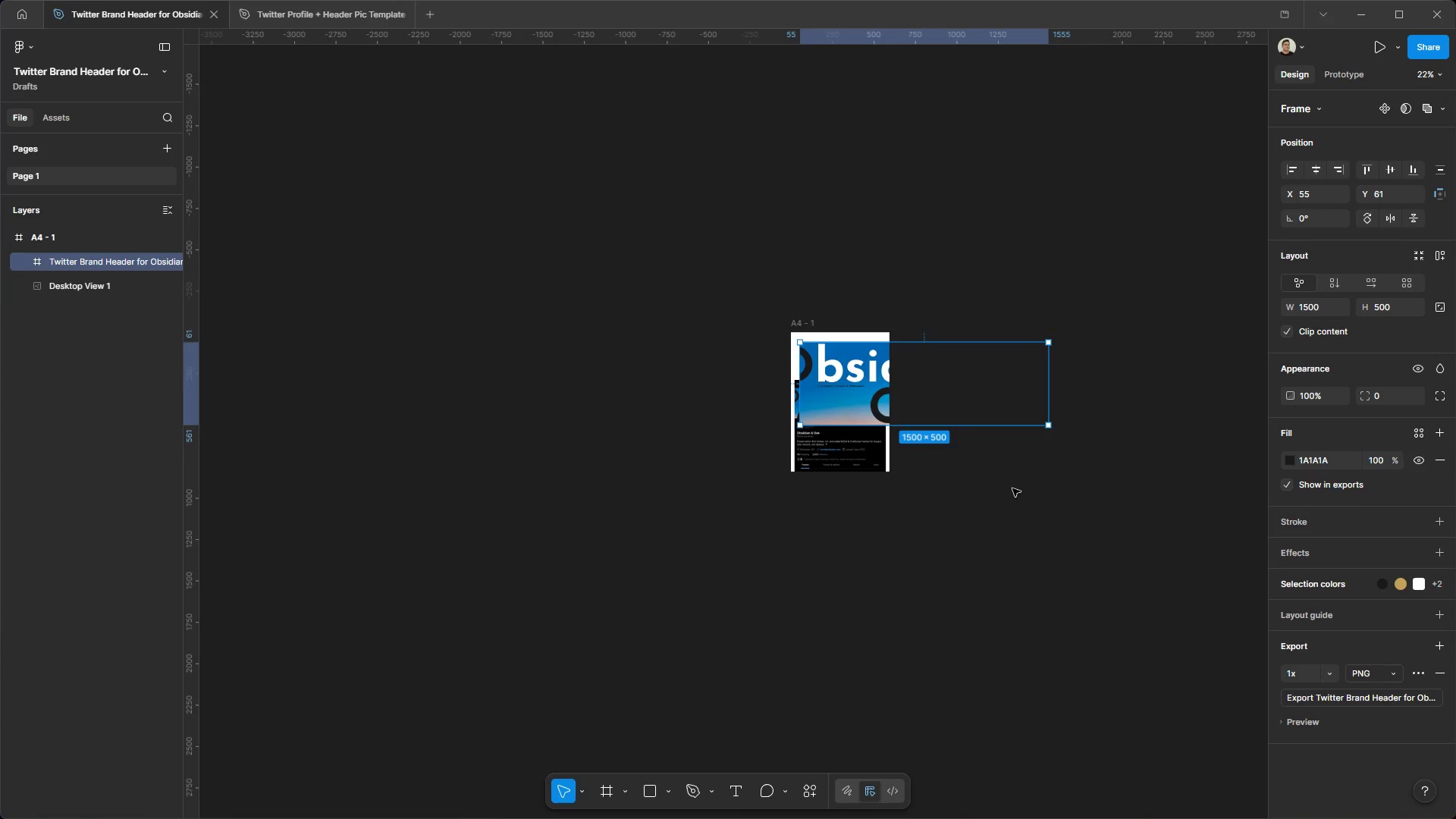 
key(Control+Z)
 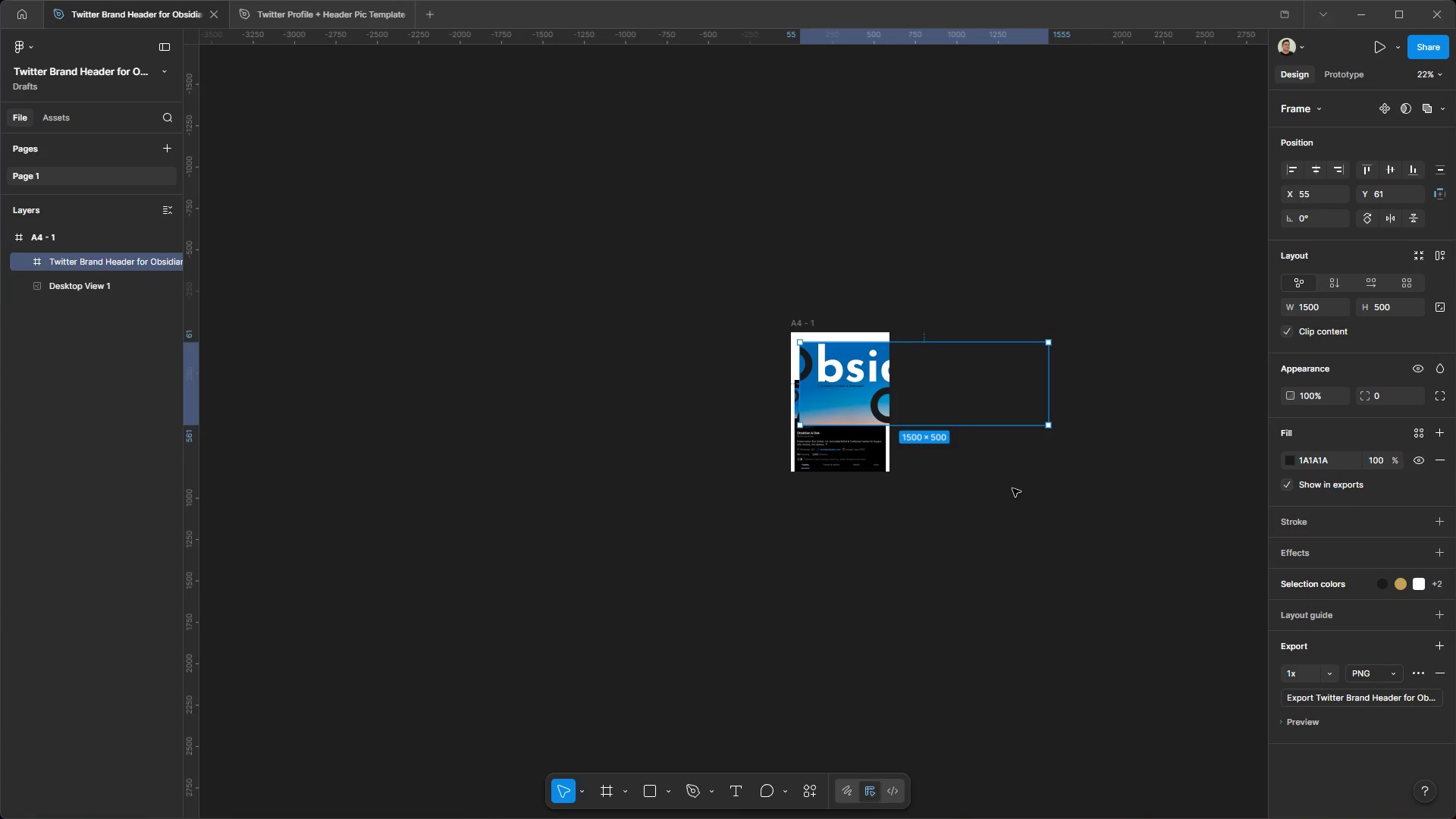 
scroll: coordinate [1012, 488], scroll_direction: down, amount: 4.0
 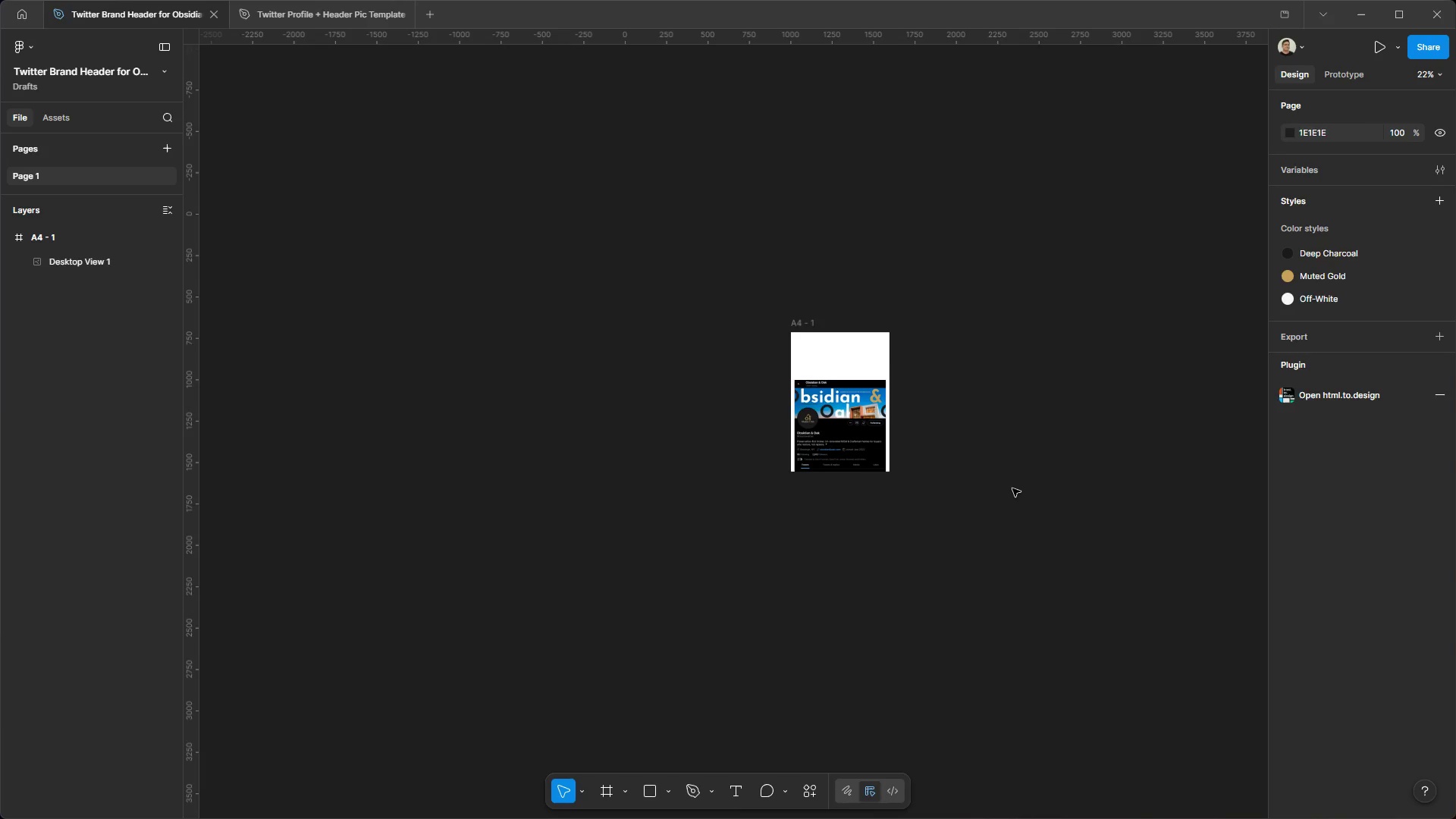 
key(Control+Z)
 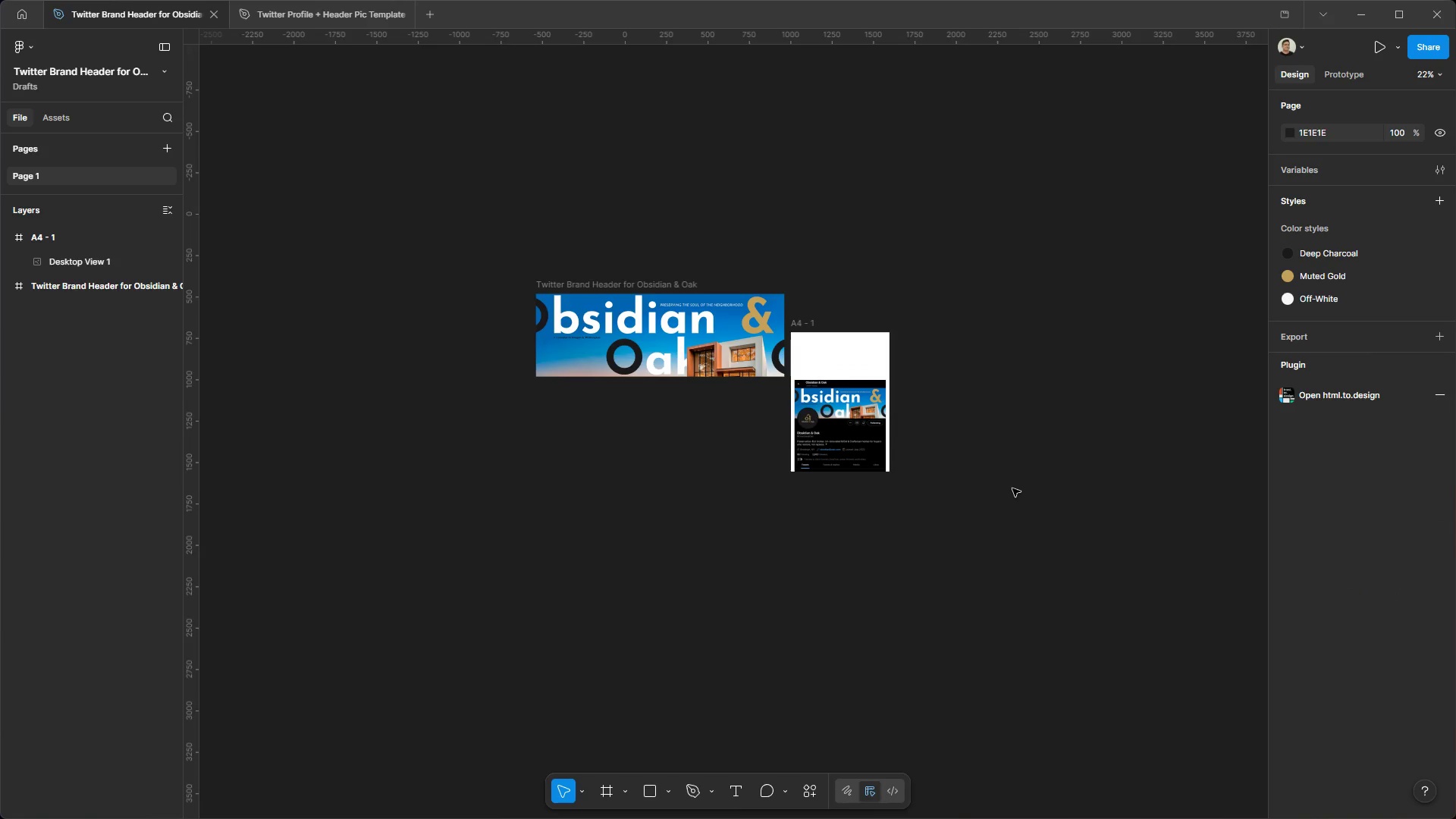 
left_click([1012, 488])
 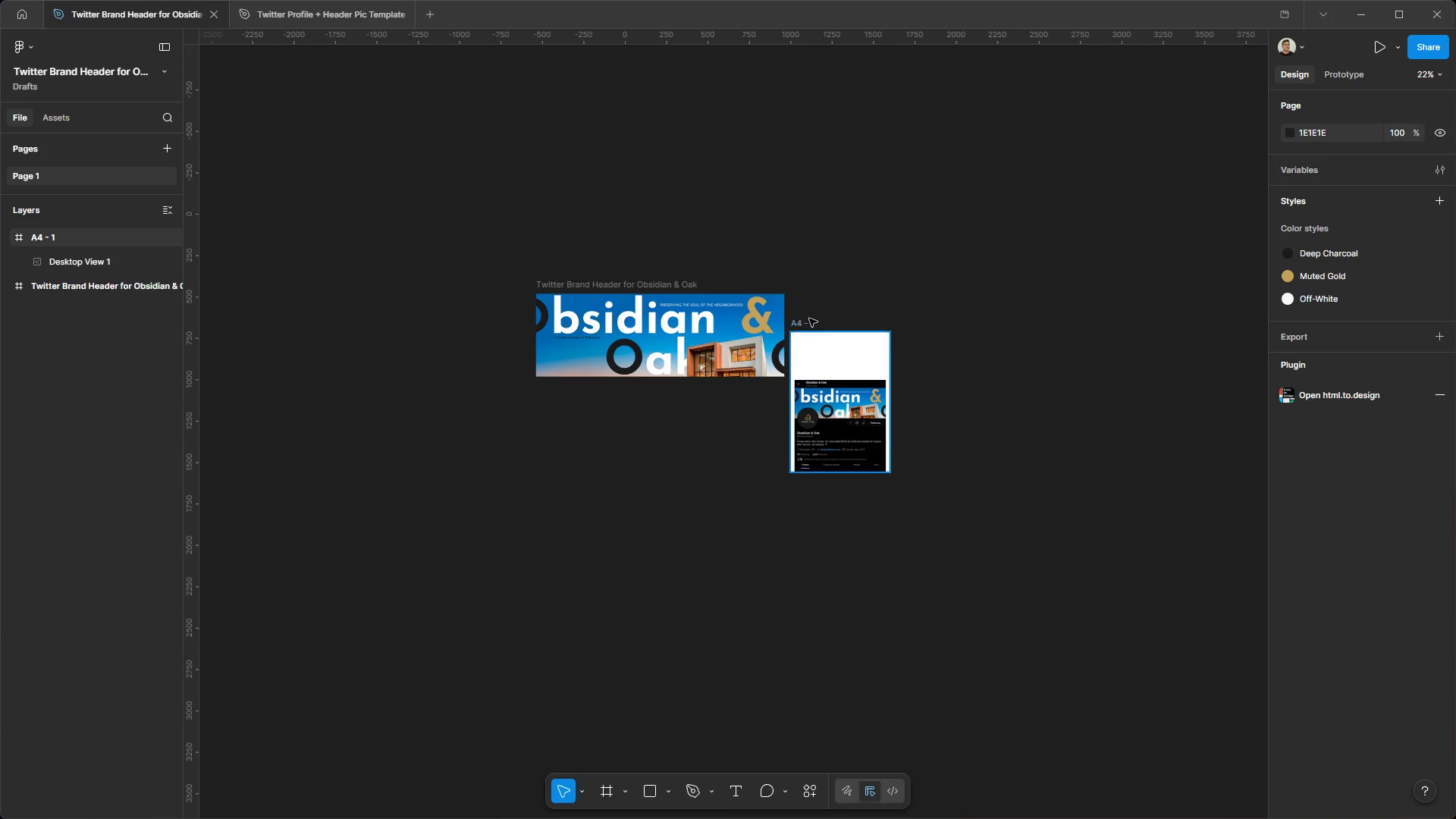 
left_click_drag(start_coordinate=[808, 318], to_coordinate=[833, 281])
 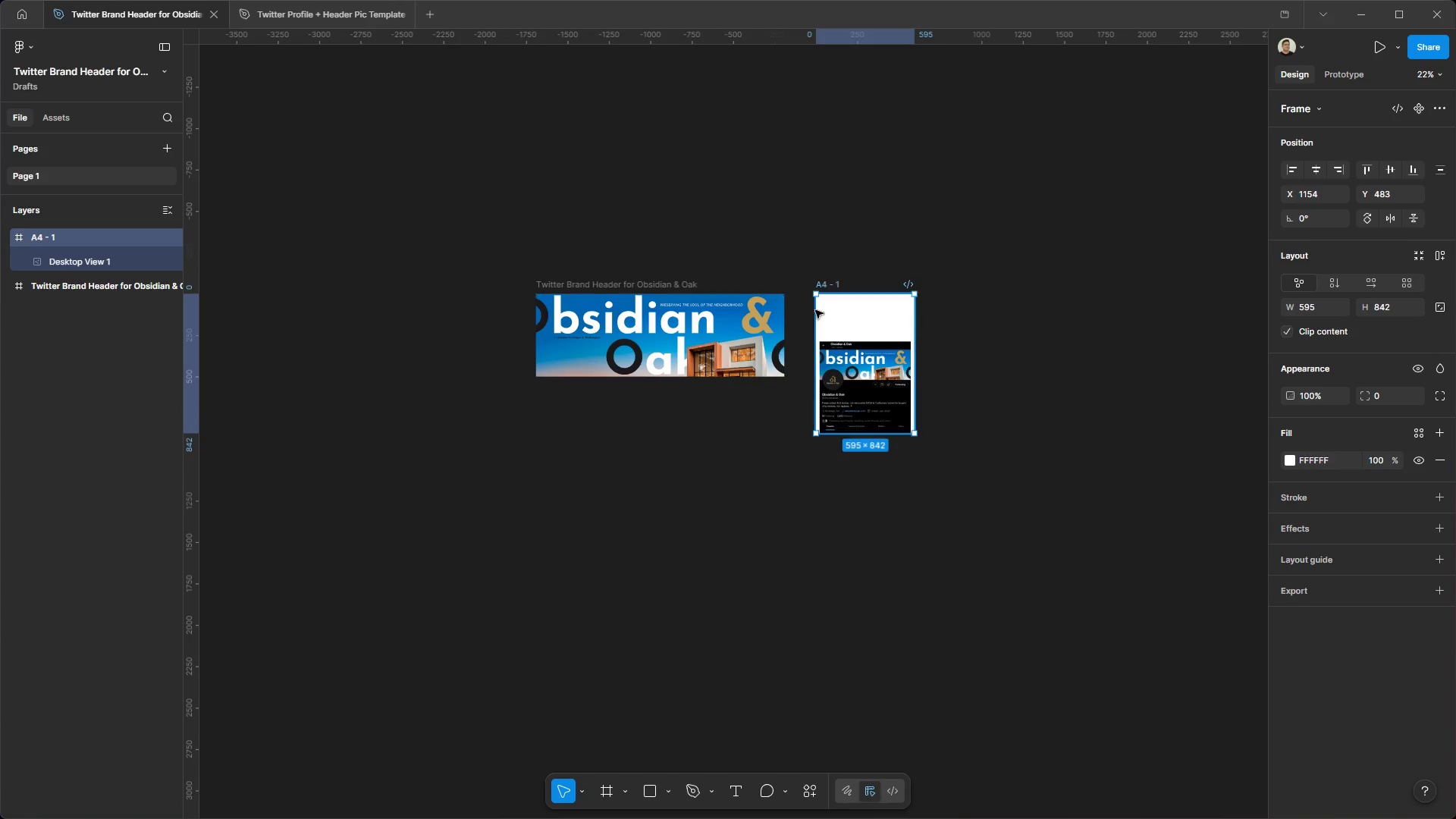 
key(Meta+MetaLeft)
 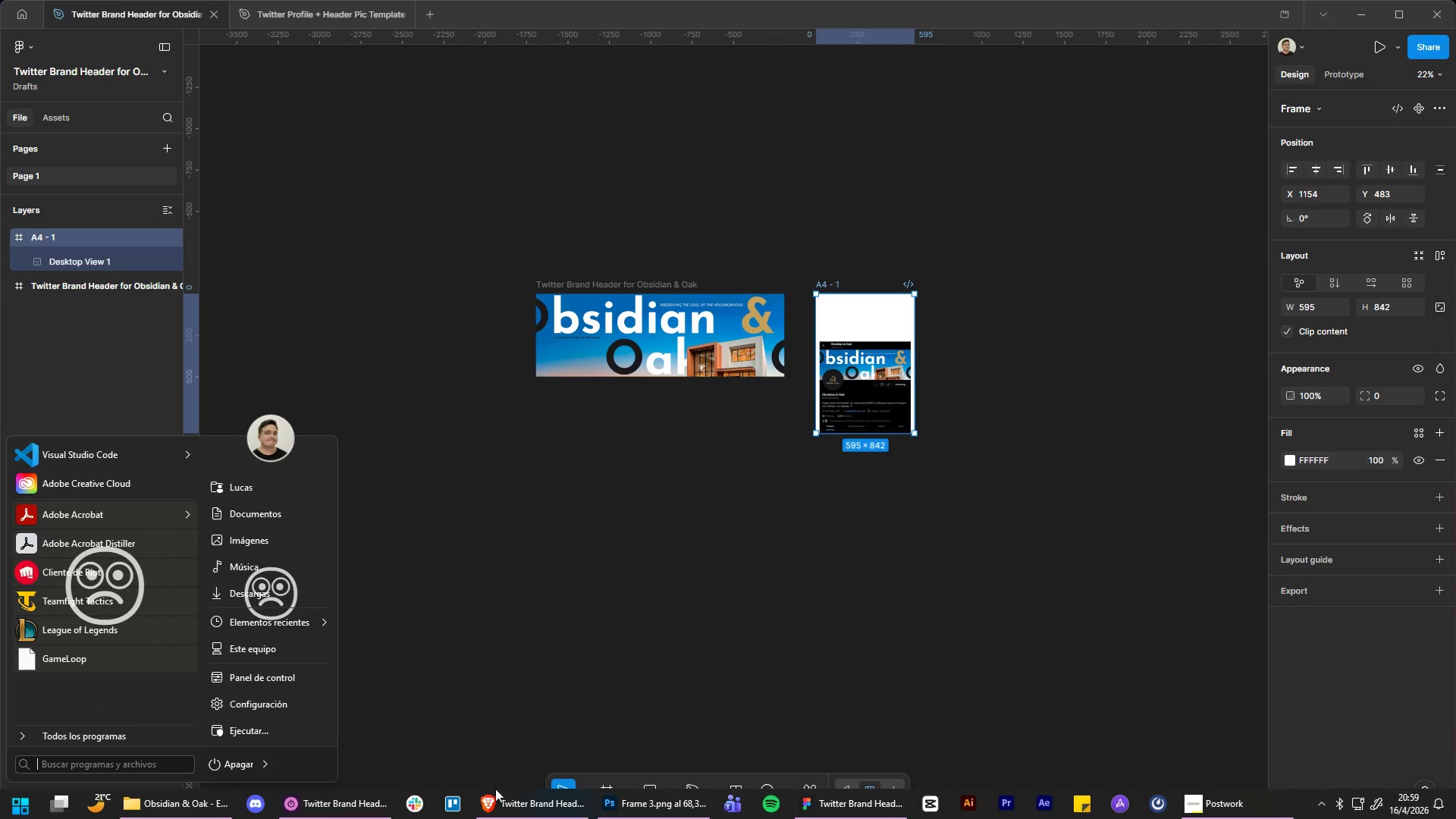 
mouse_move([544, 804])
 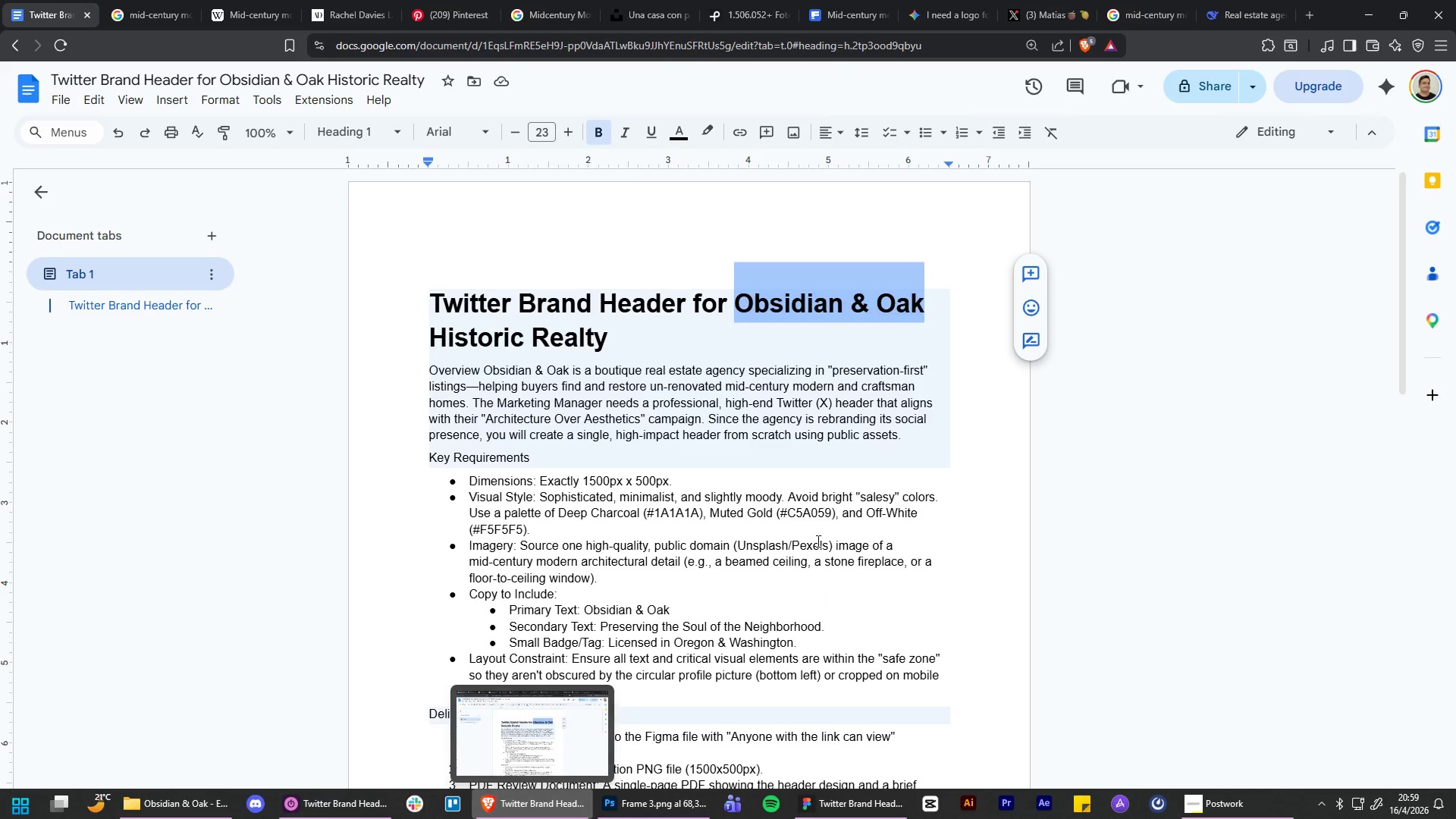 
scroll: coordinate [811, 530], scroll_direction: down, amount: 5.0
 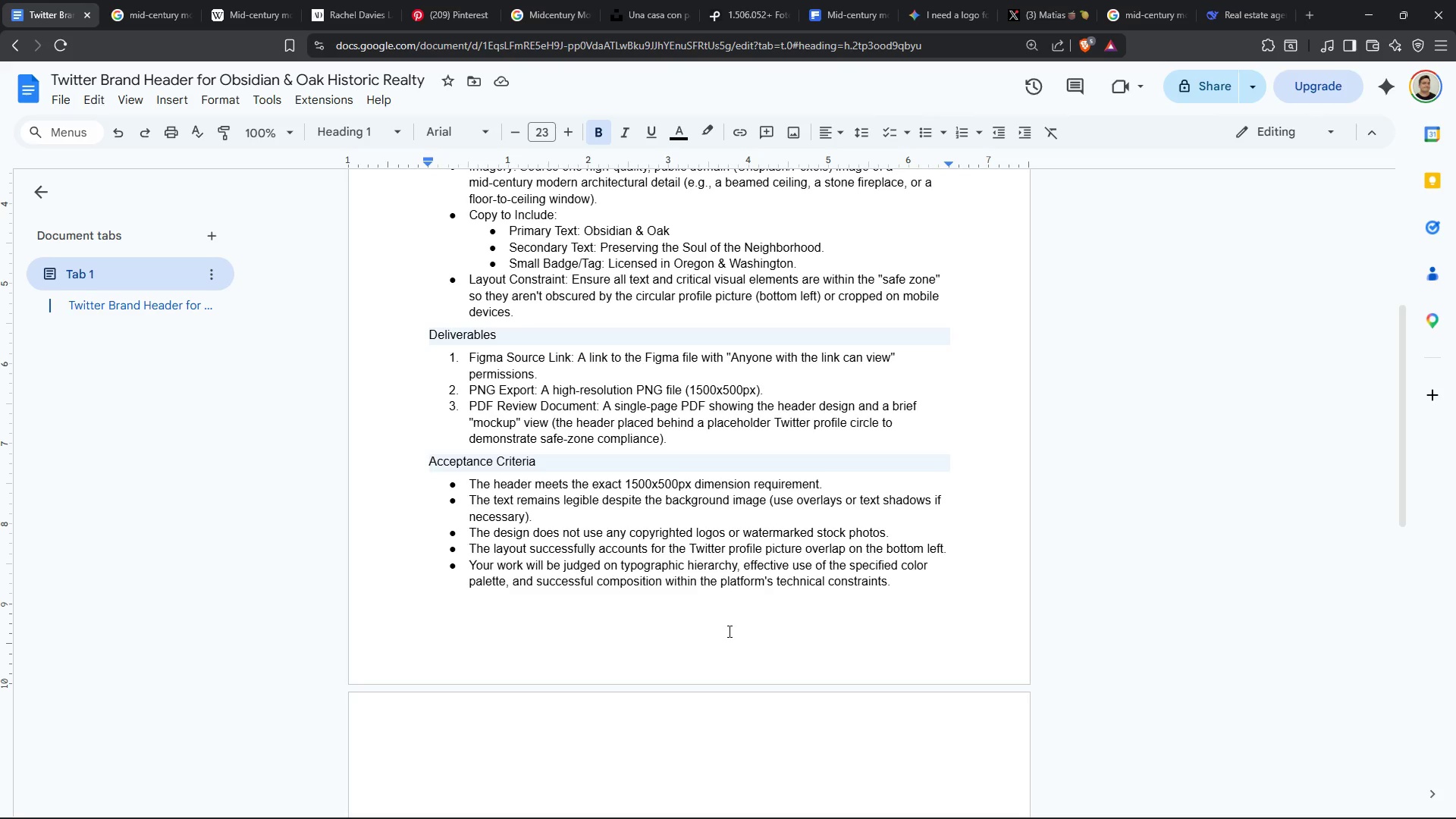 
wait(5.98)
 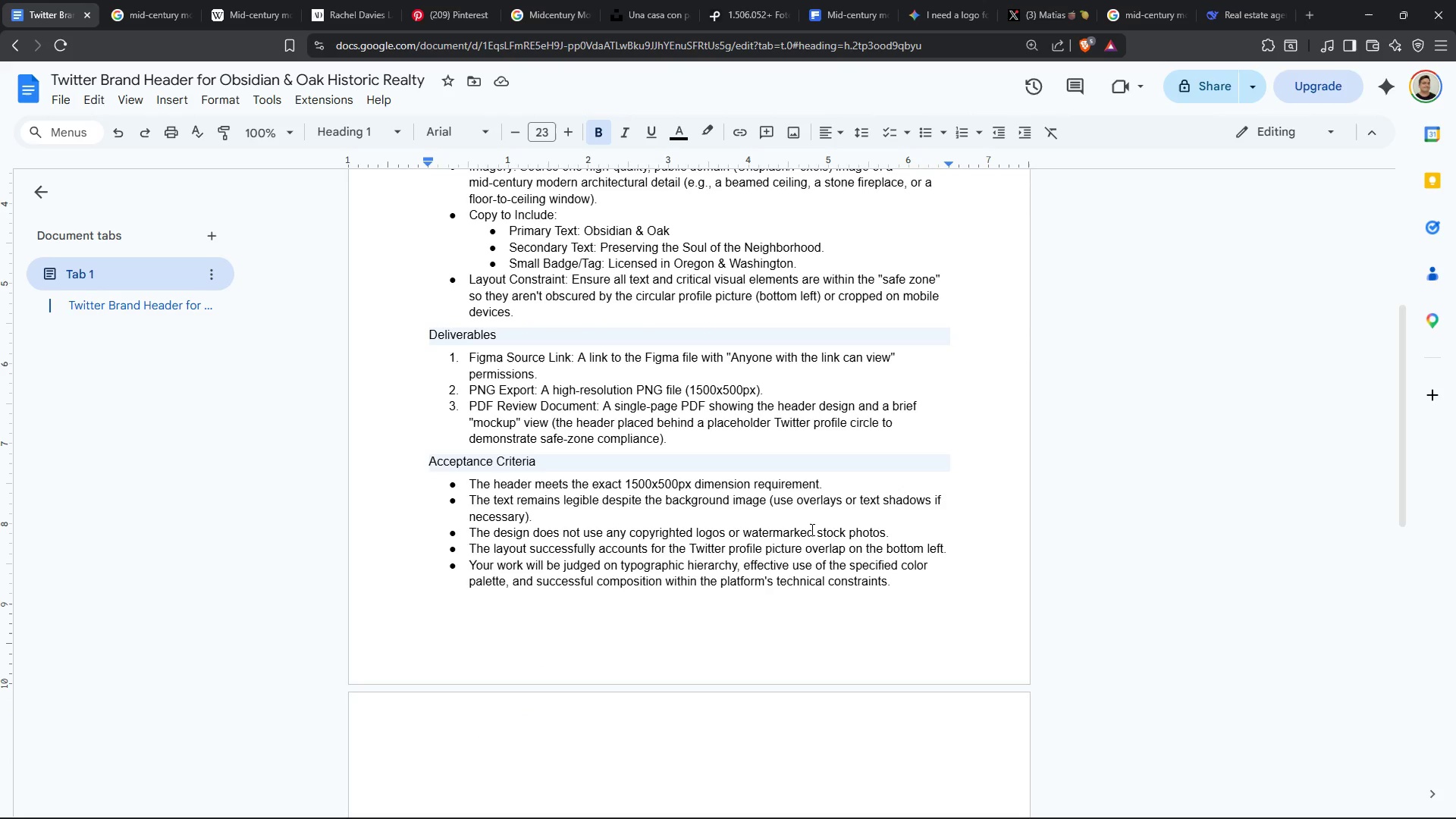 
left_click_drag(start_coordinate=[469, 402], to_coordinate=[596, 401])
 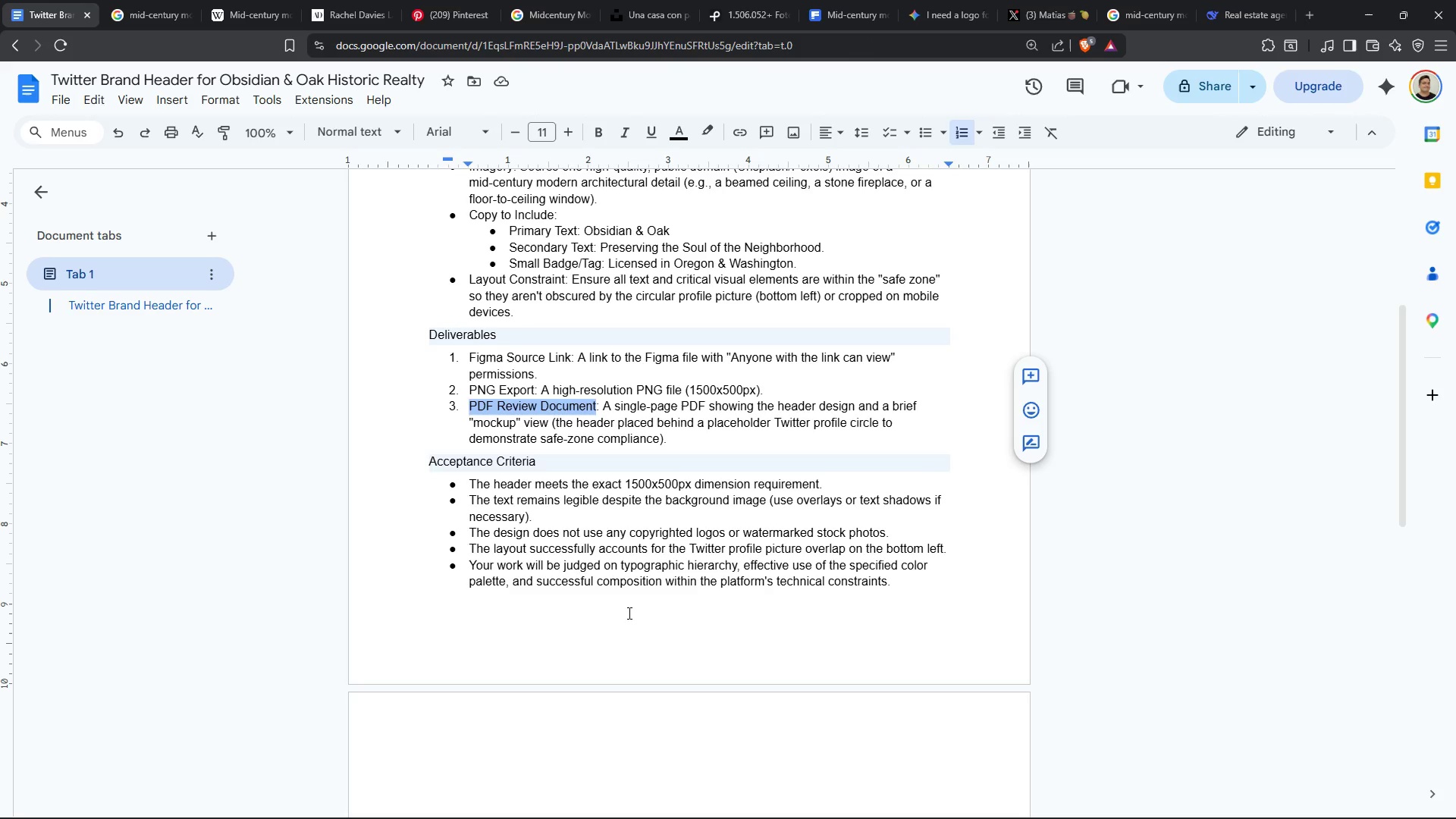 
key(Control+C)
 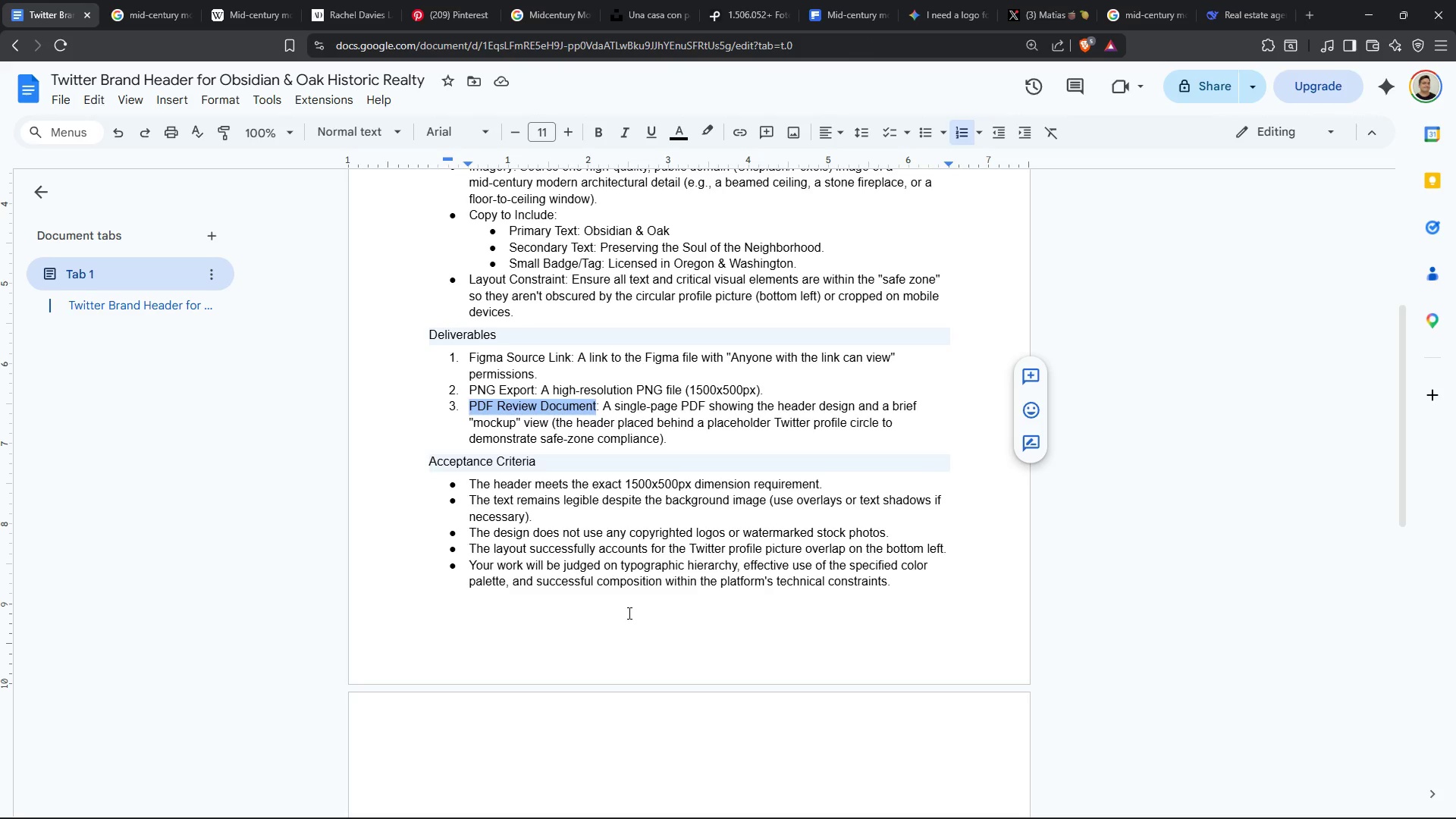 
key(Control+C)
 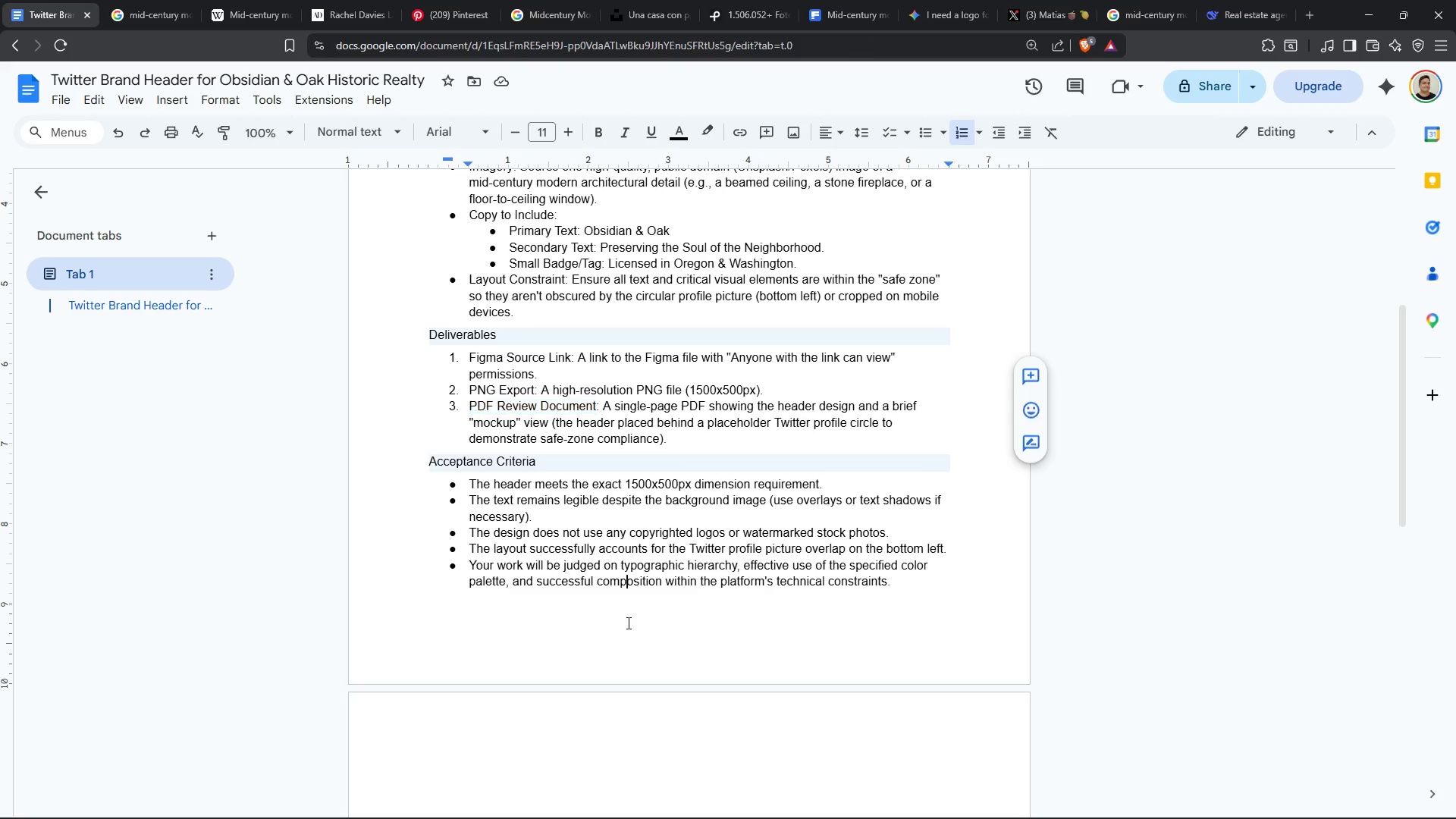 
left_click([627, 623])
 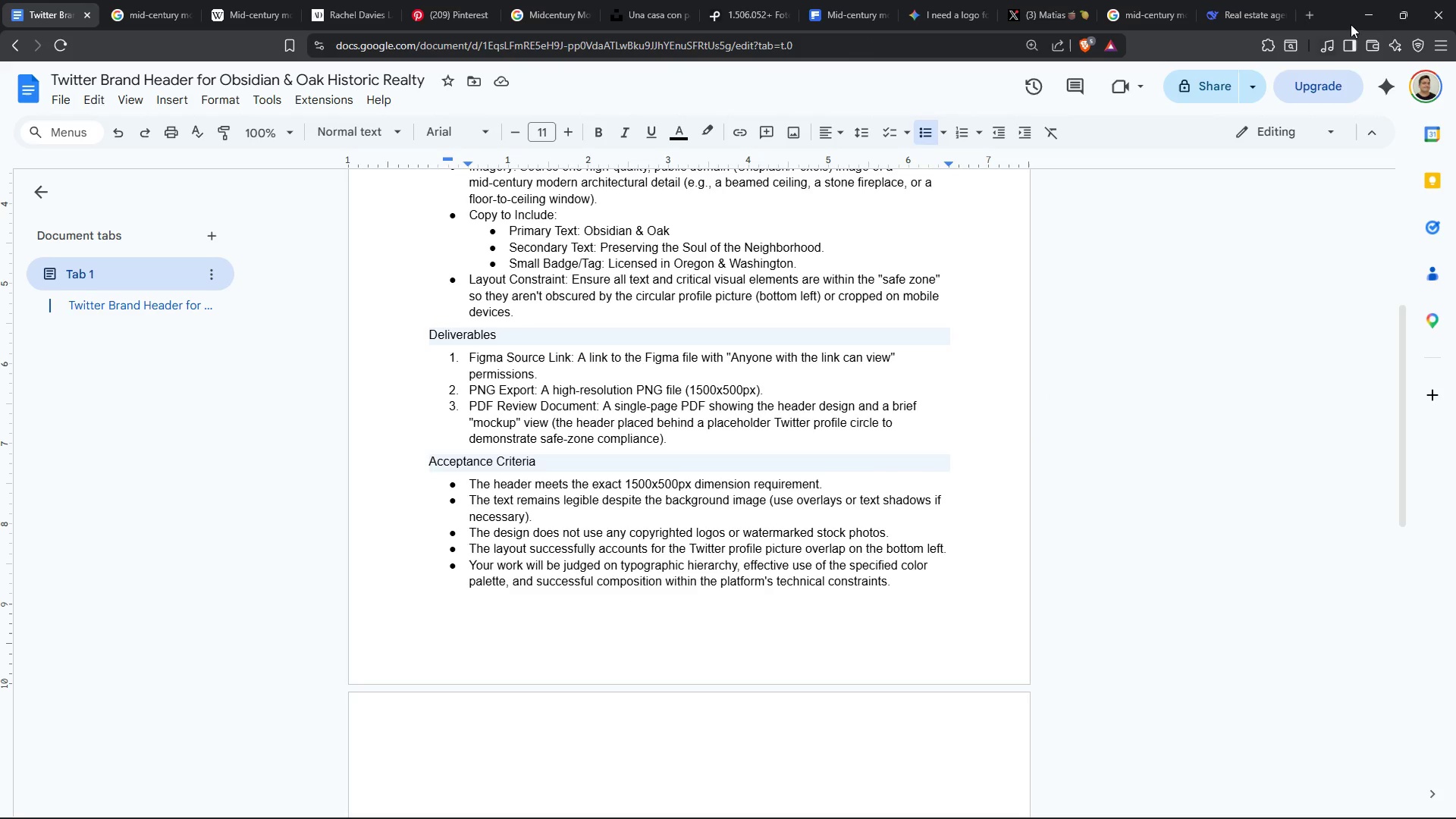 
left_click_drag(start_coordinate=[1360, 16], to_coordinate=[1364, 14])
 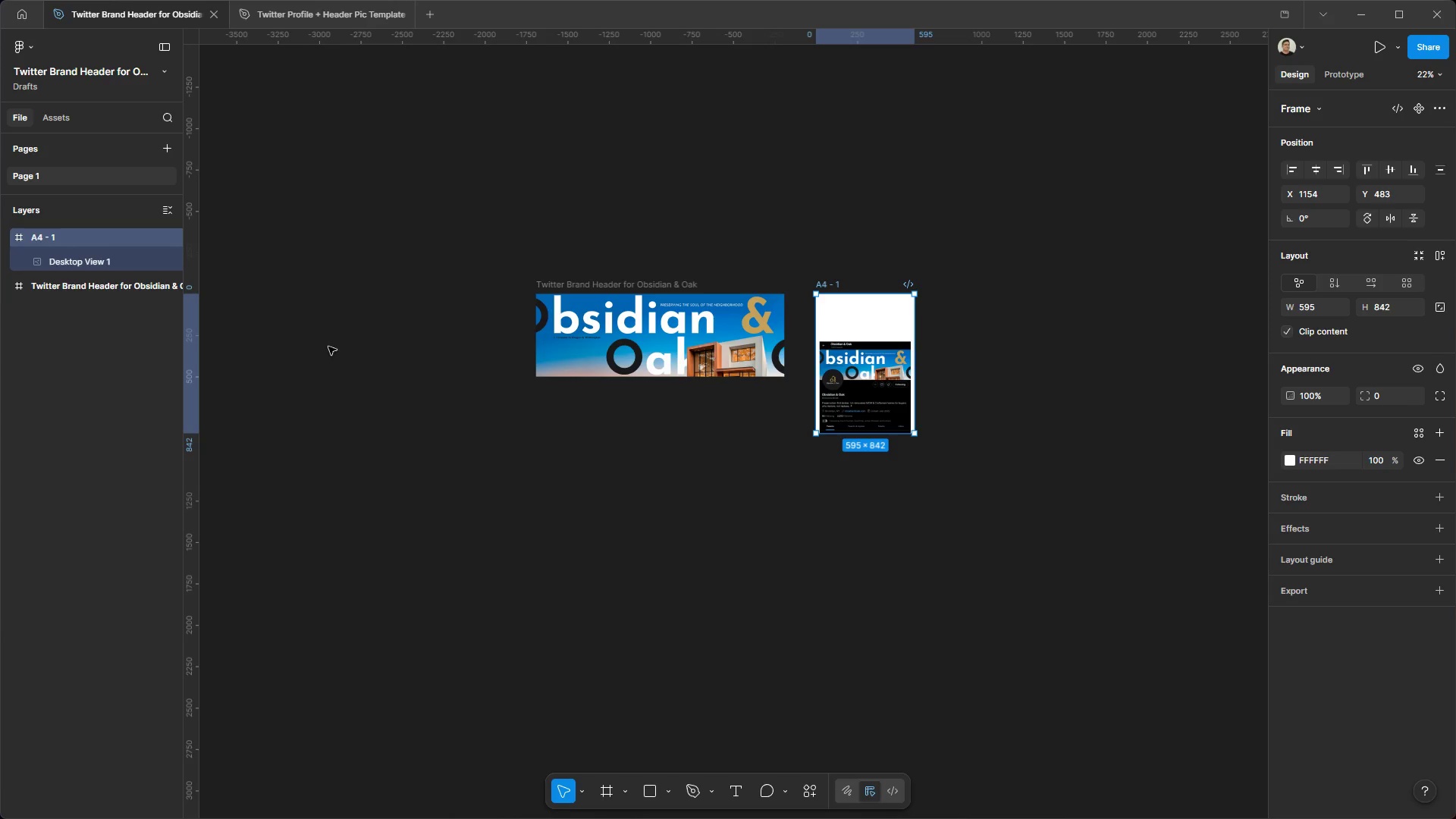 
left_click([328, 347])
 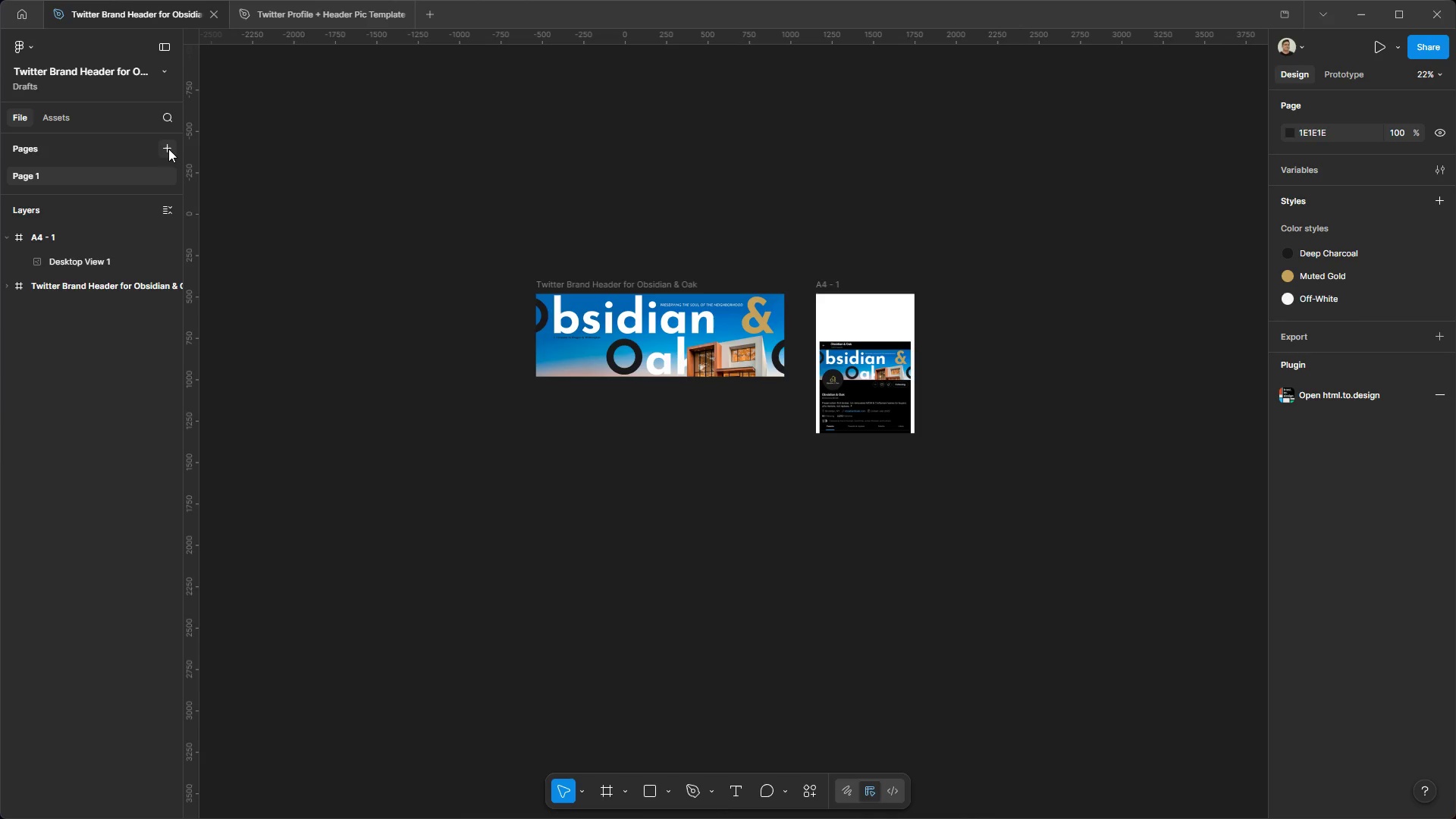 
key(Control+V)
 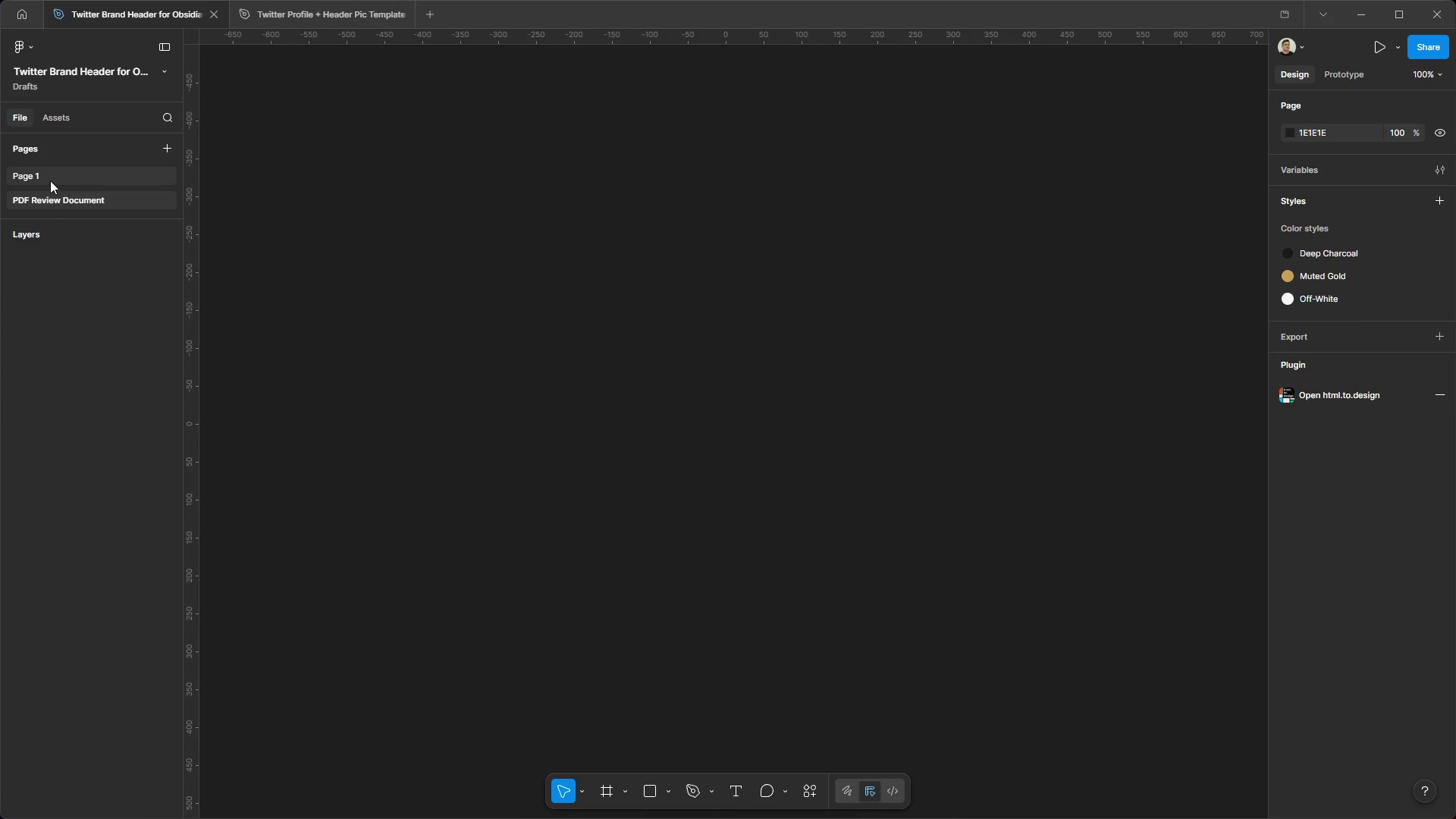 
left_click([45, 178])
 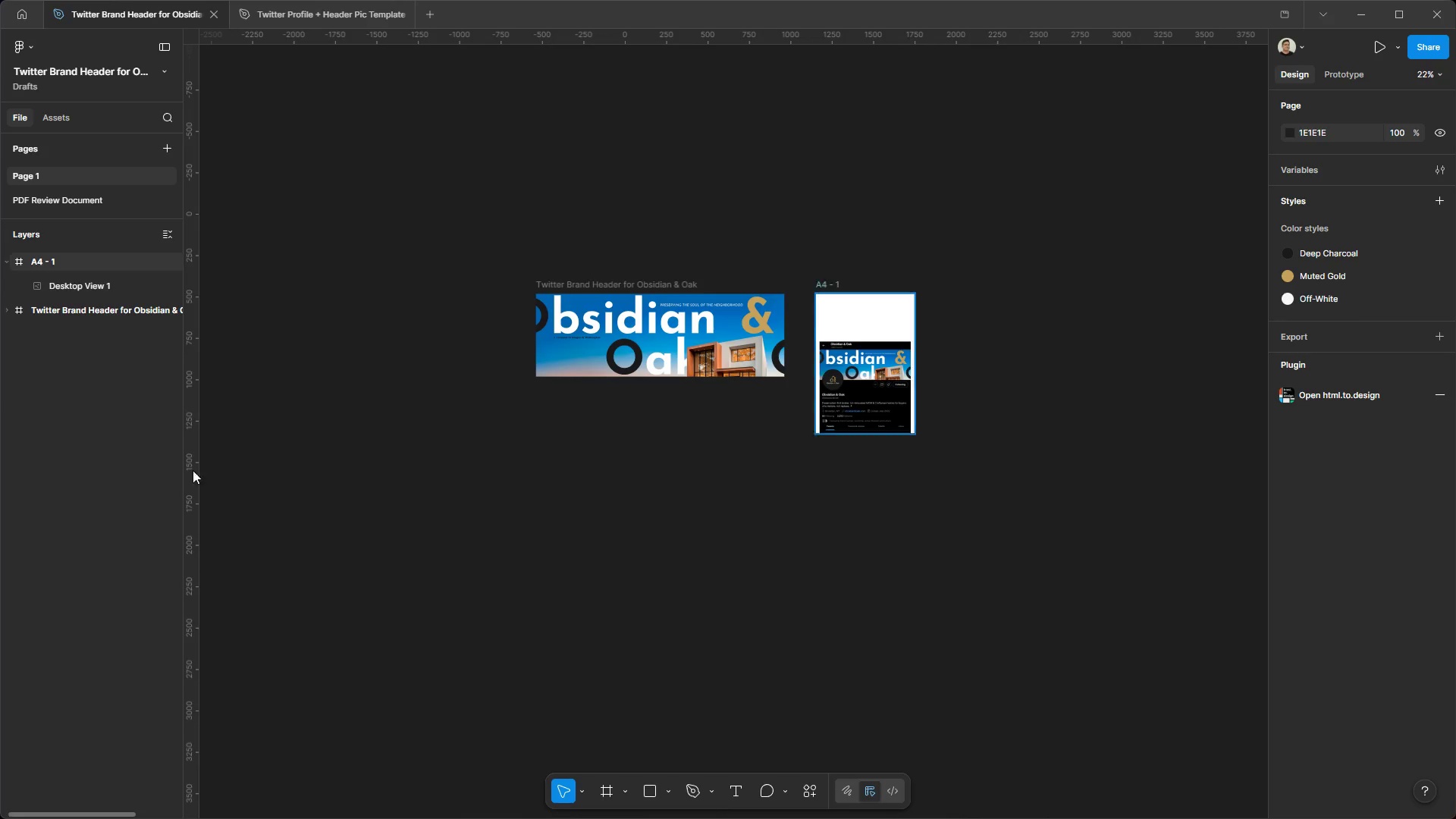 
key(Meta+MetaLeft)
 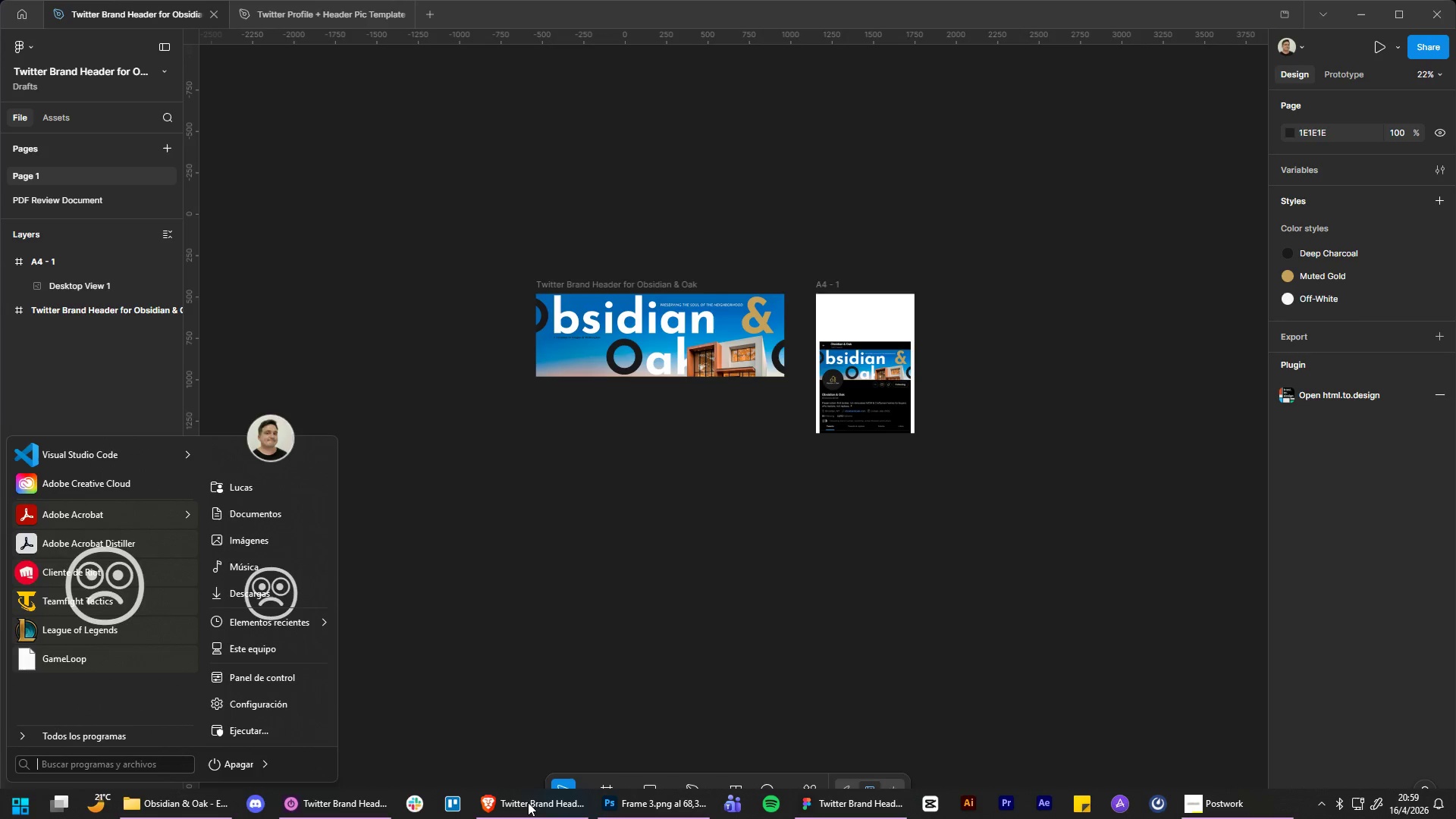 
left_click([531, 818])
 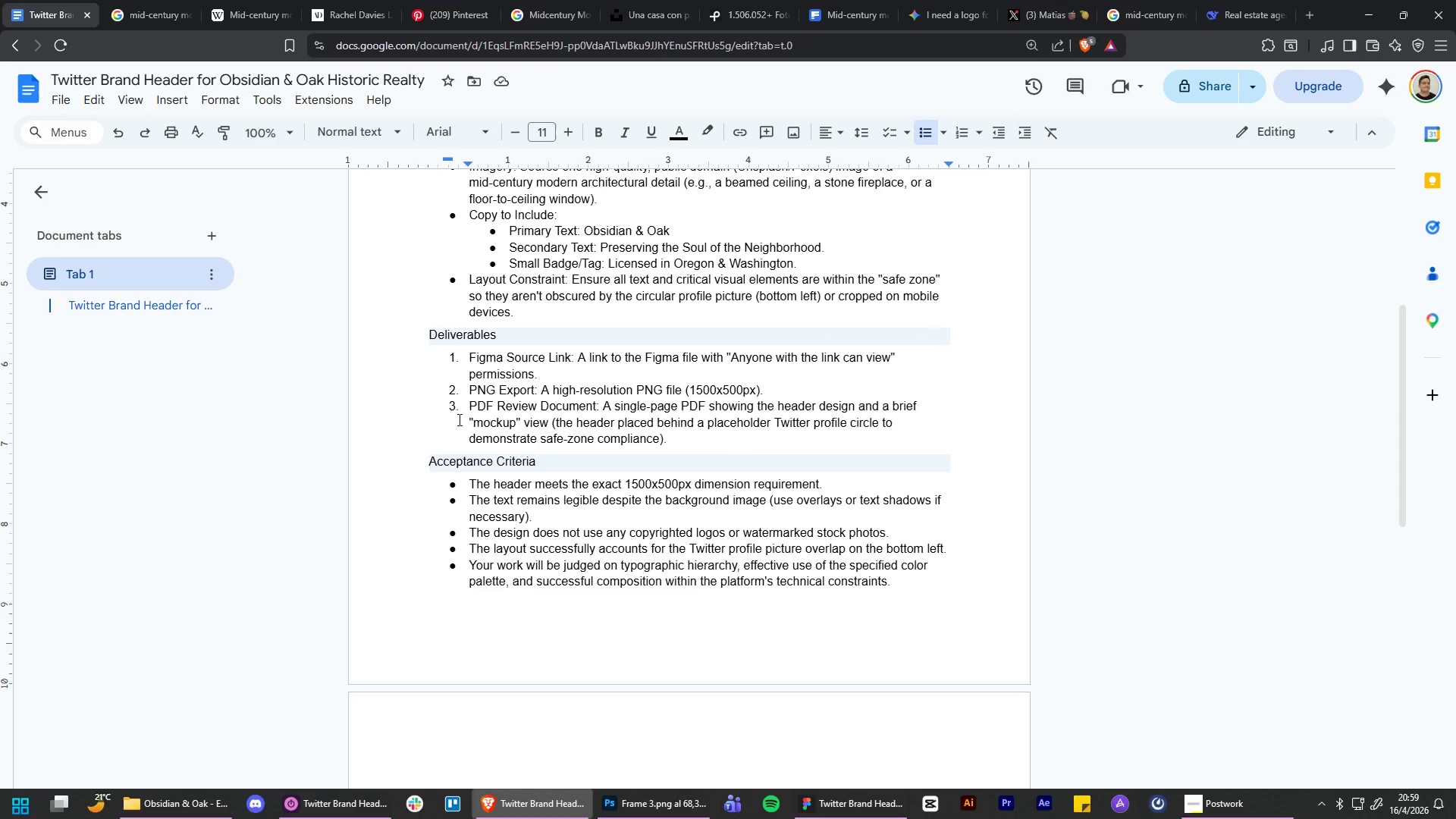 
left_click([394, 407])
 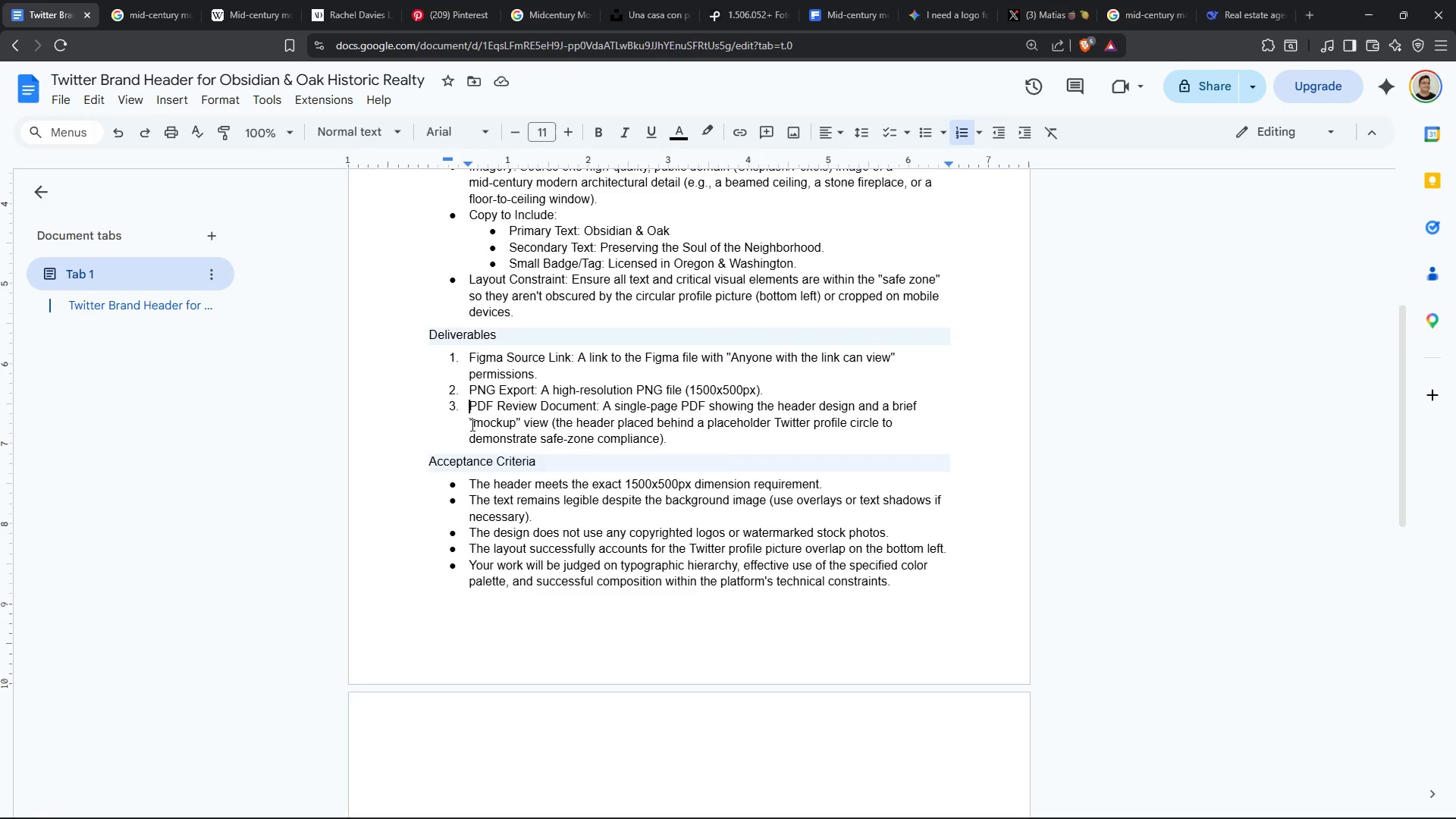 
scroll: coordinate [558, 457], scroll_direction: up, amount: 3.0
 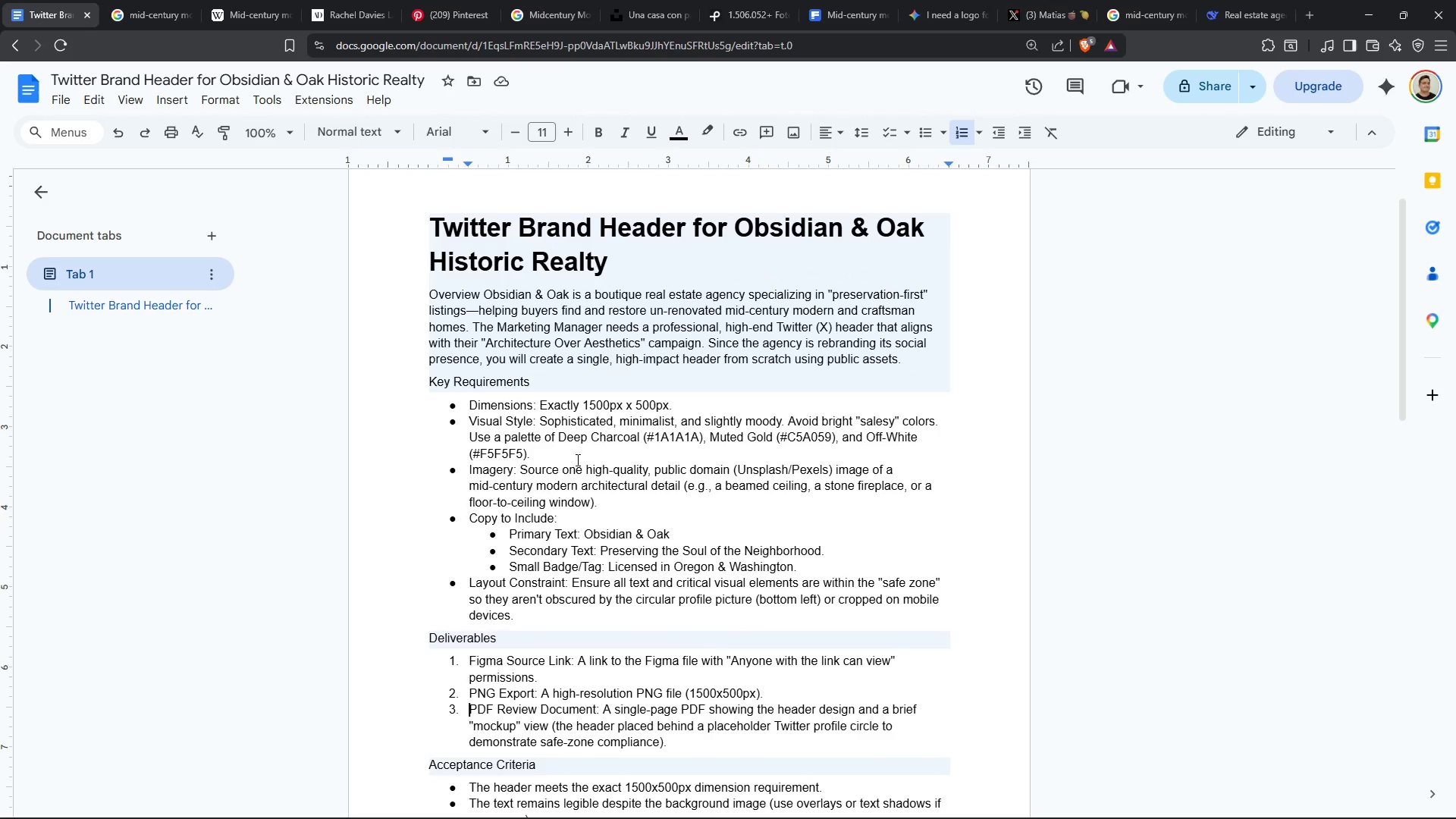 
scroll: coordinate [615, 469], scroll_direction: down, amount: 1.0
 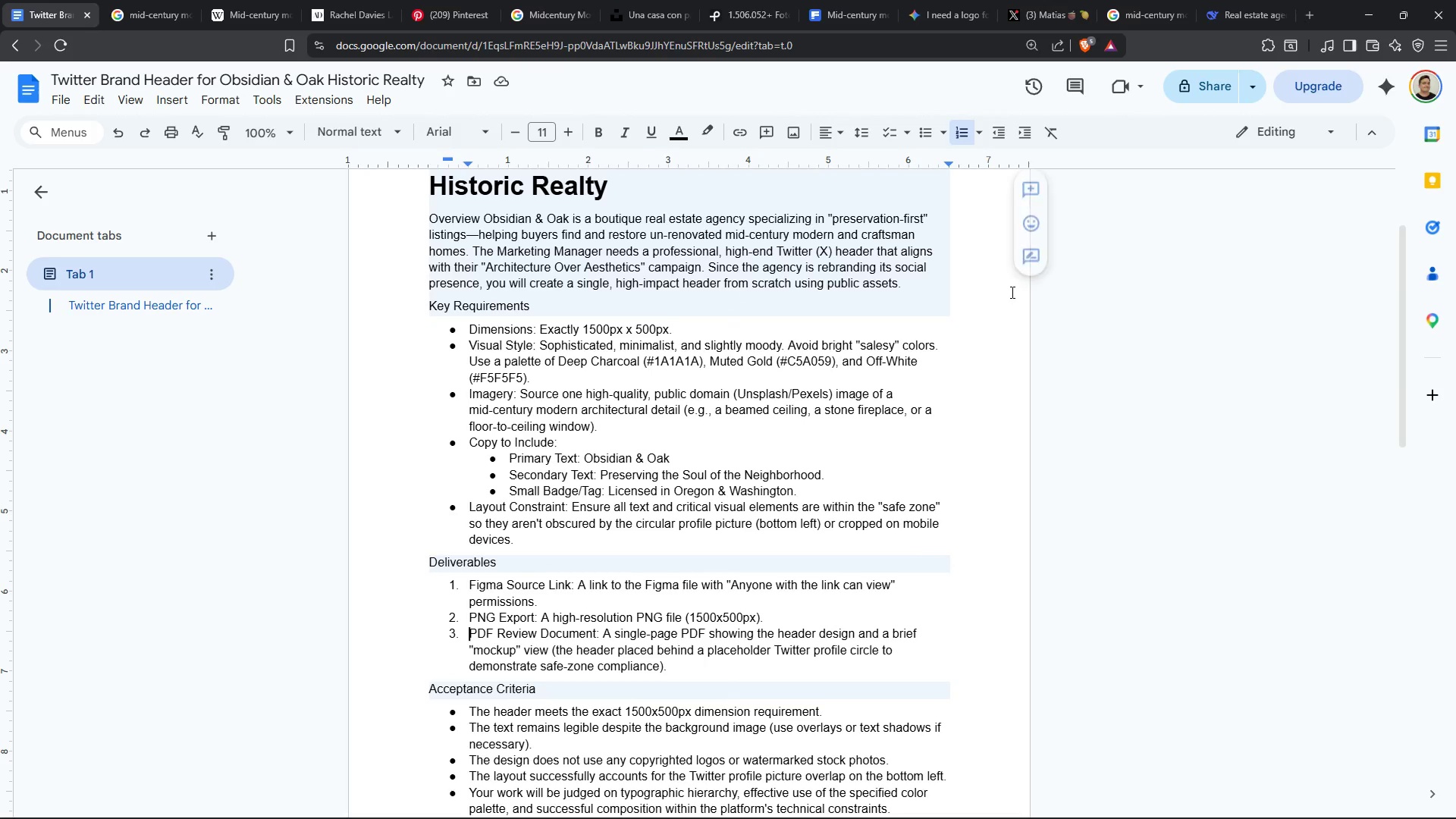 
scroll: coordinate [943, 375], scroll_direction: up, amount: 2.0
 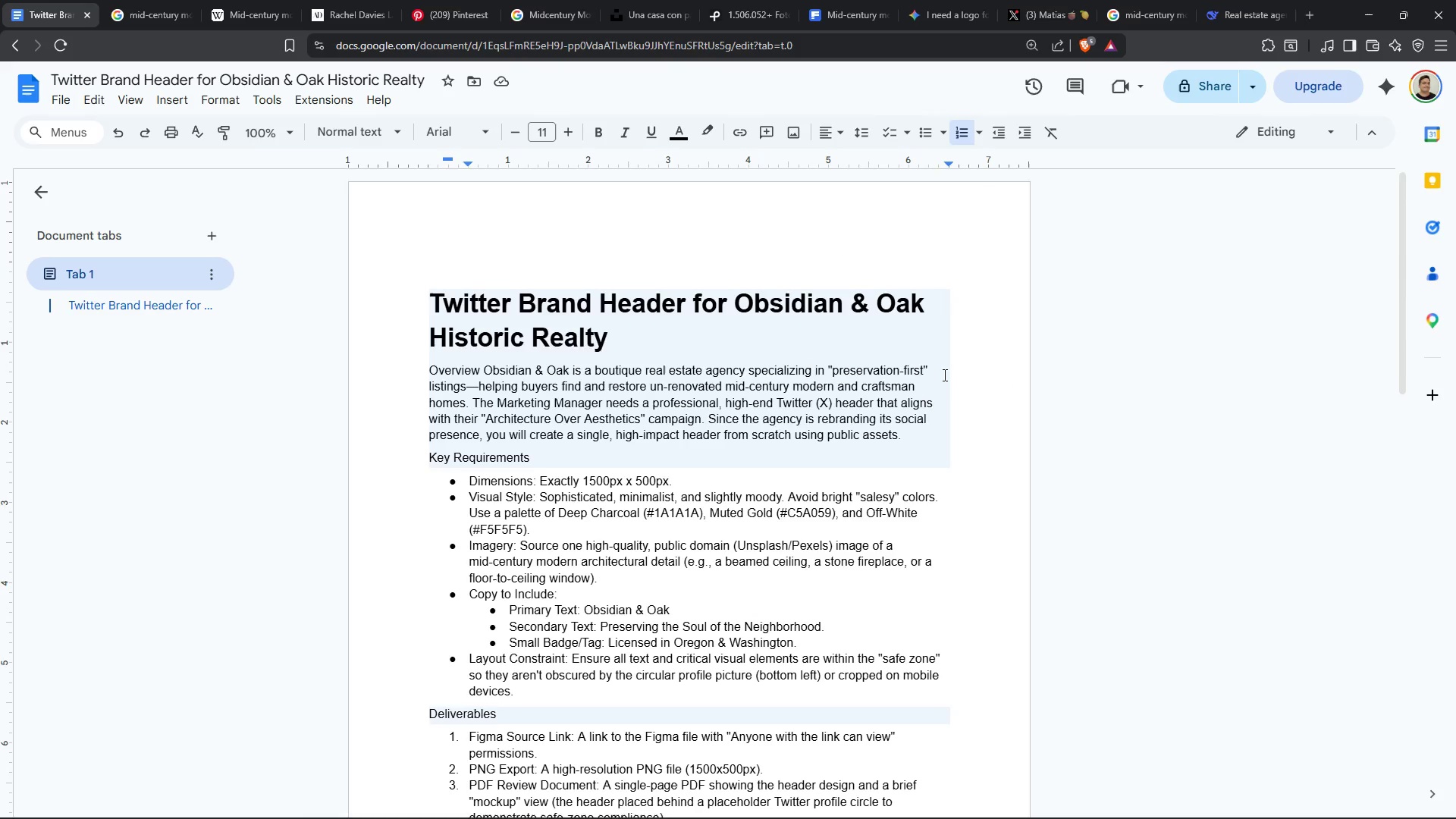 
scroll: coordinate [943, 375], scroll_direction: down, amount: 1.0
 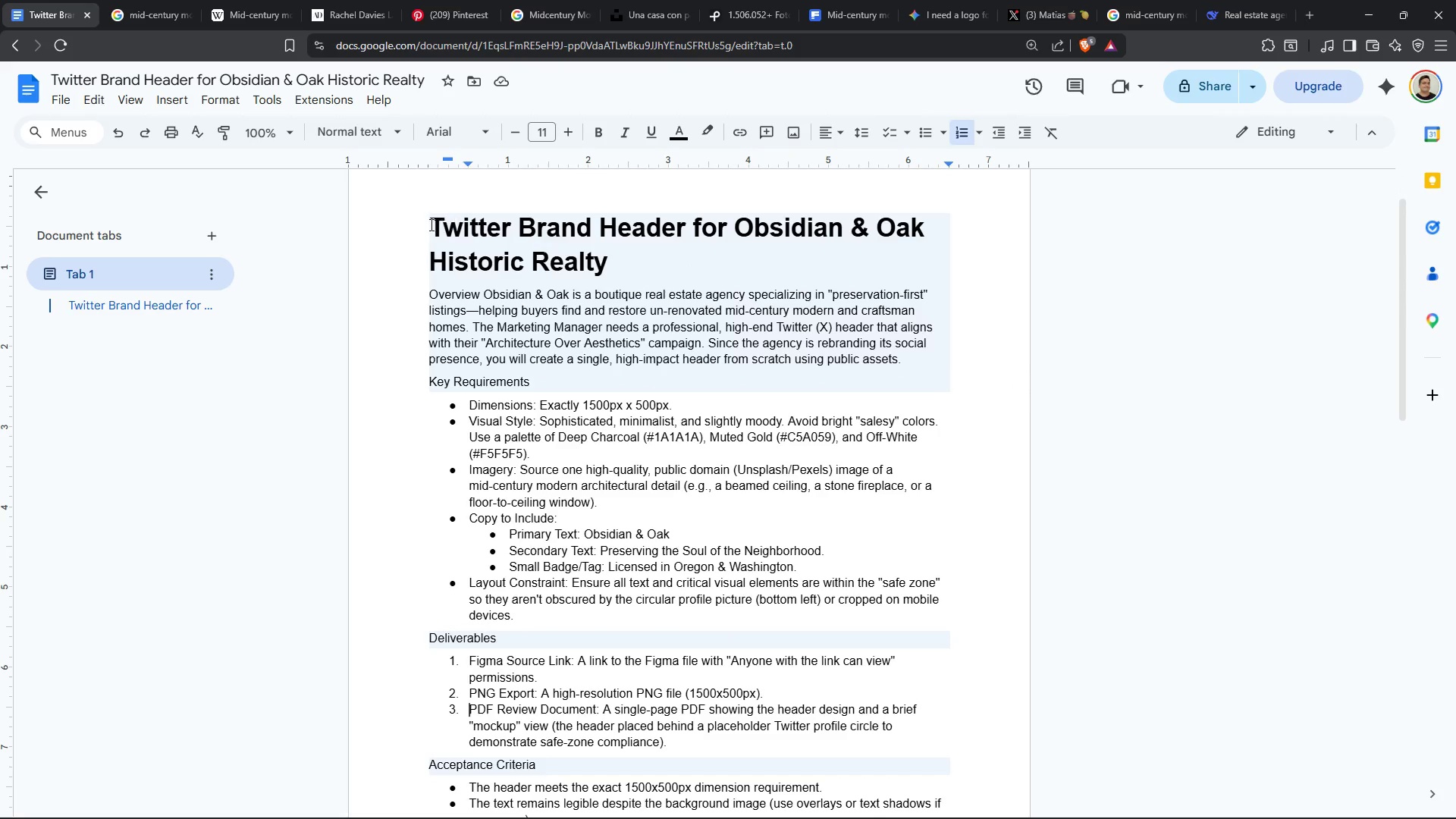 
left_click_drag(start_coordinate=[426, 225], to_coordinate=[686, 239])
 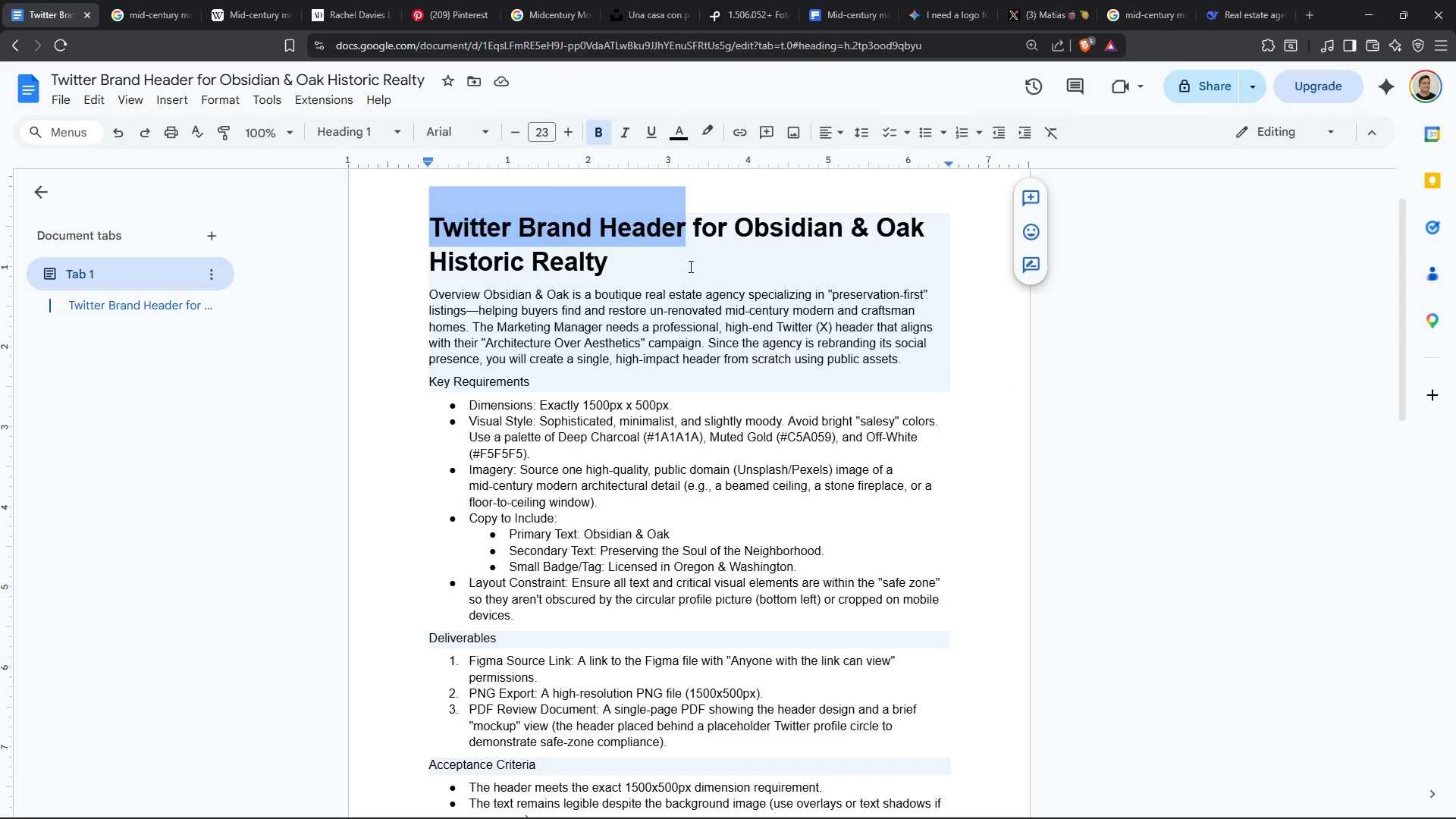 
key(Control+C)
 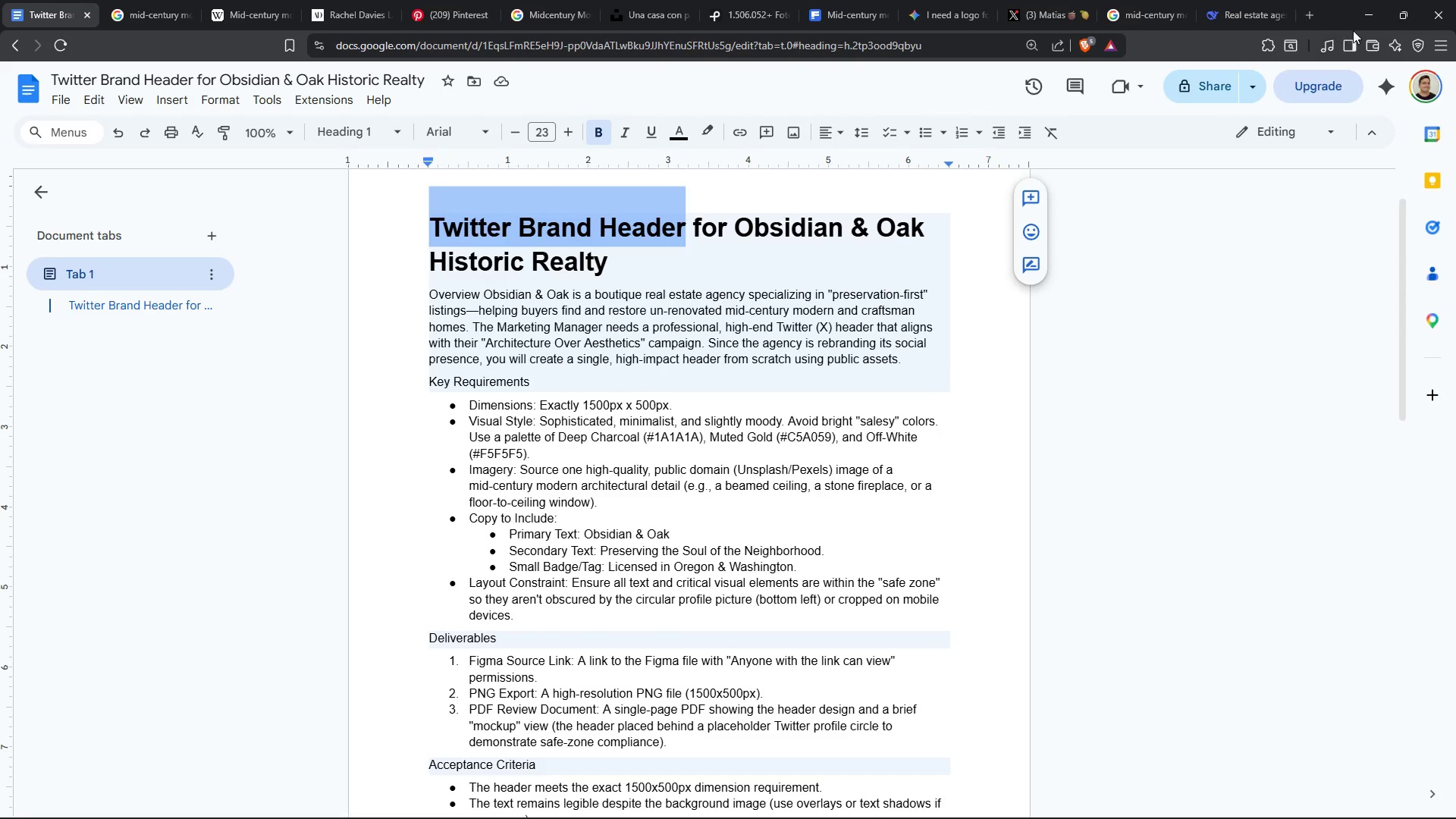 
left_click([1361, 24])
 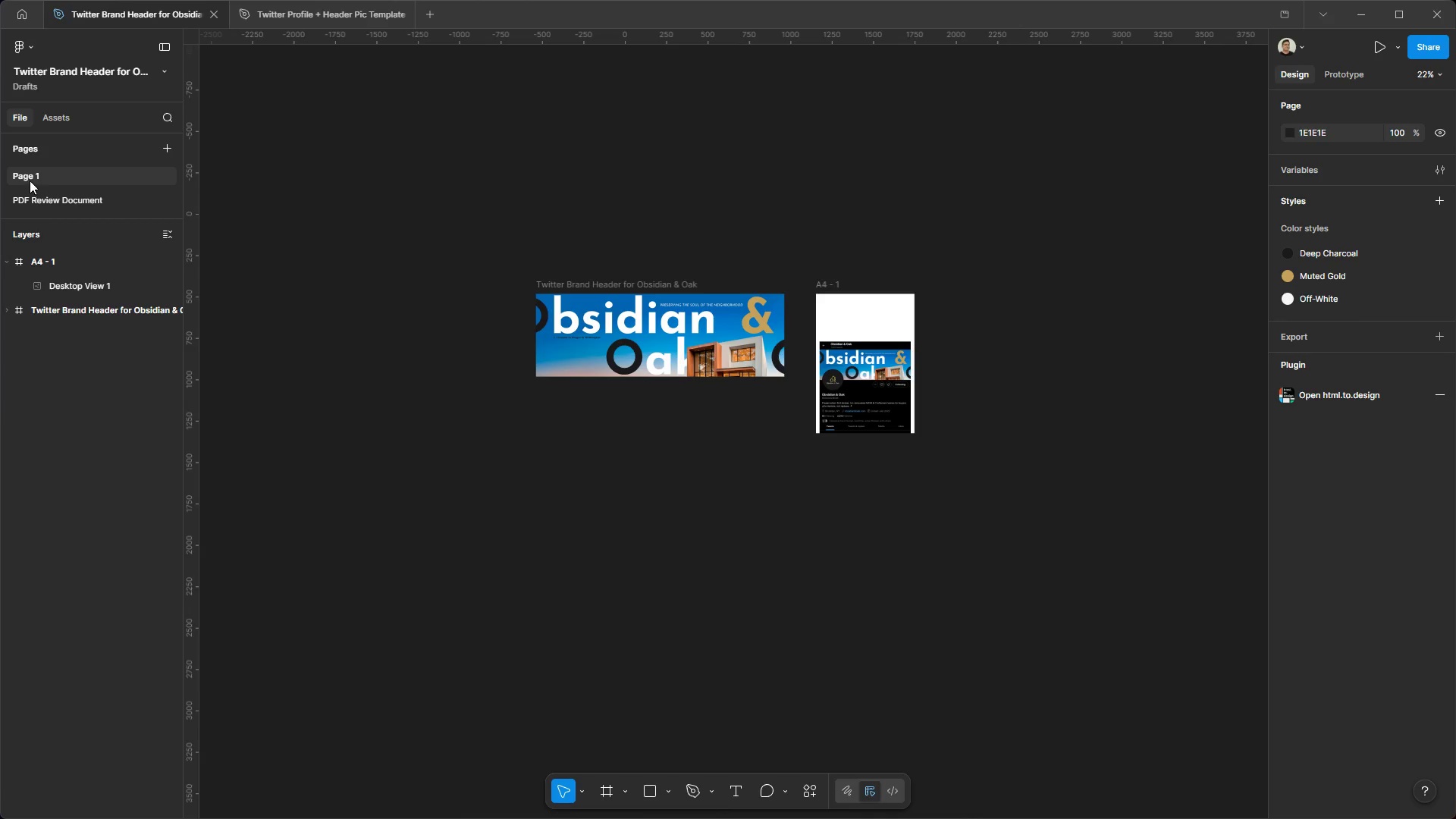 
double_click([24, 175])
 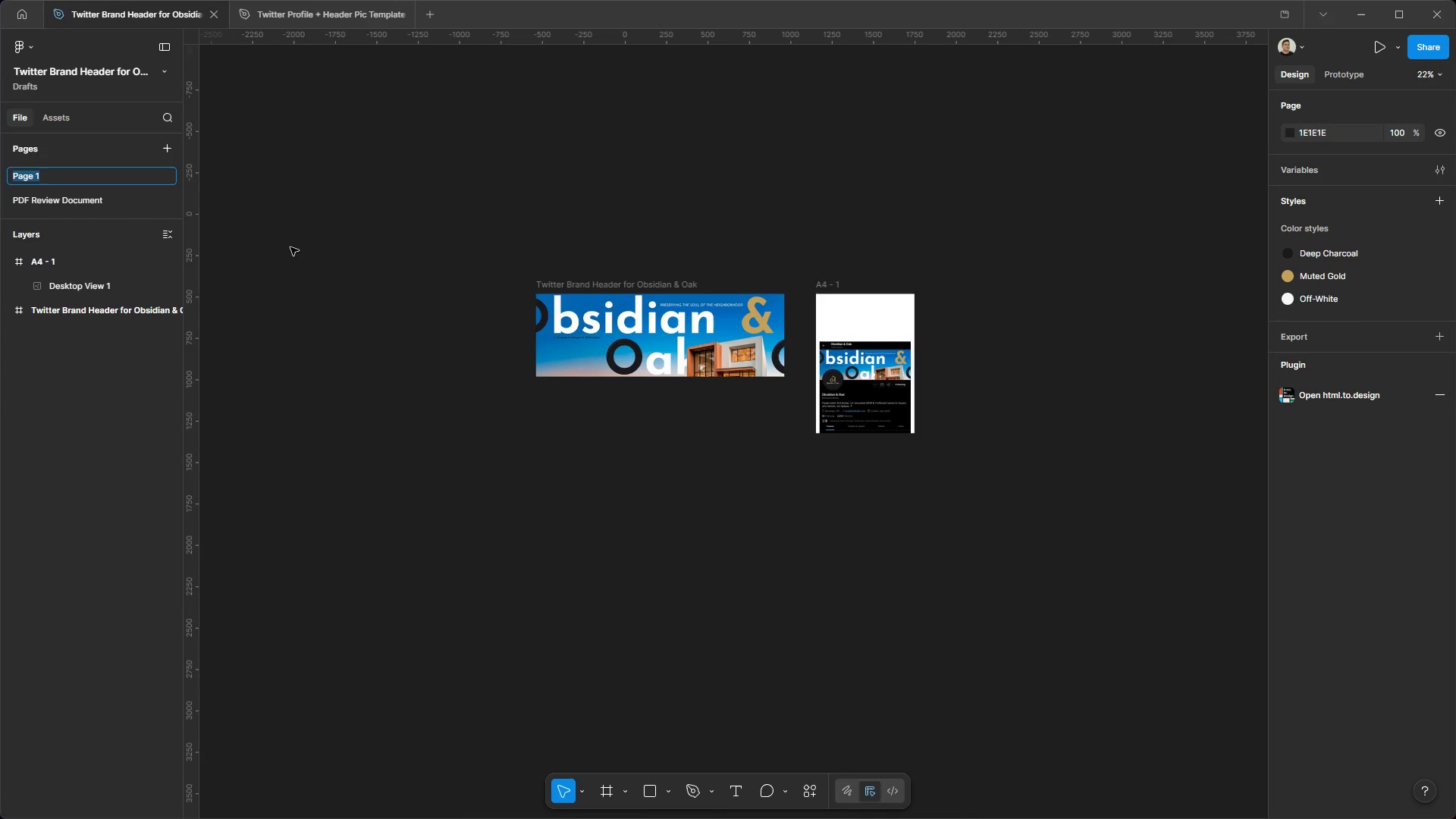 
key(Control+V)
 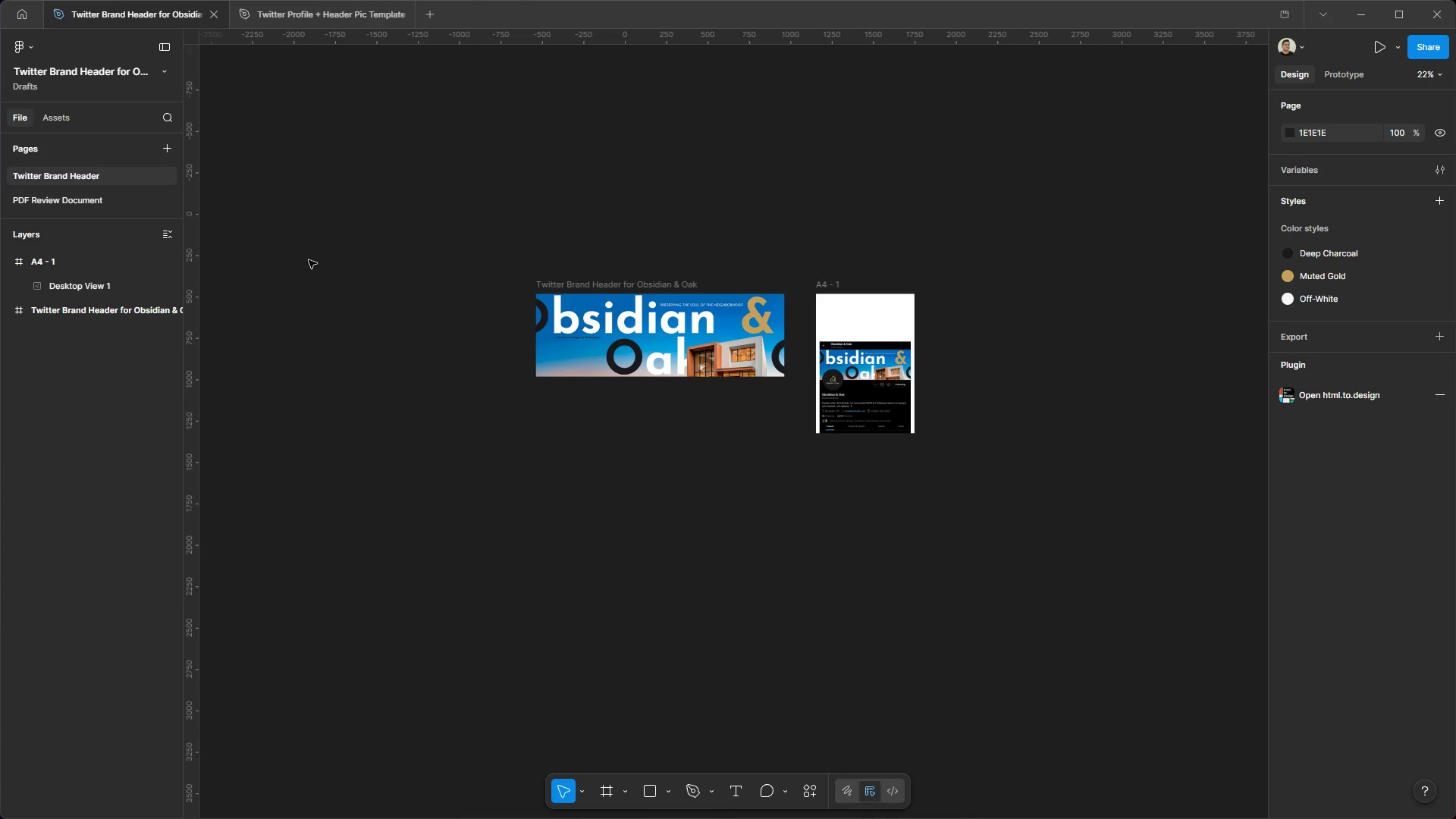 
double_click([309, 260])
 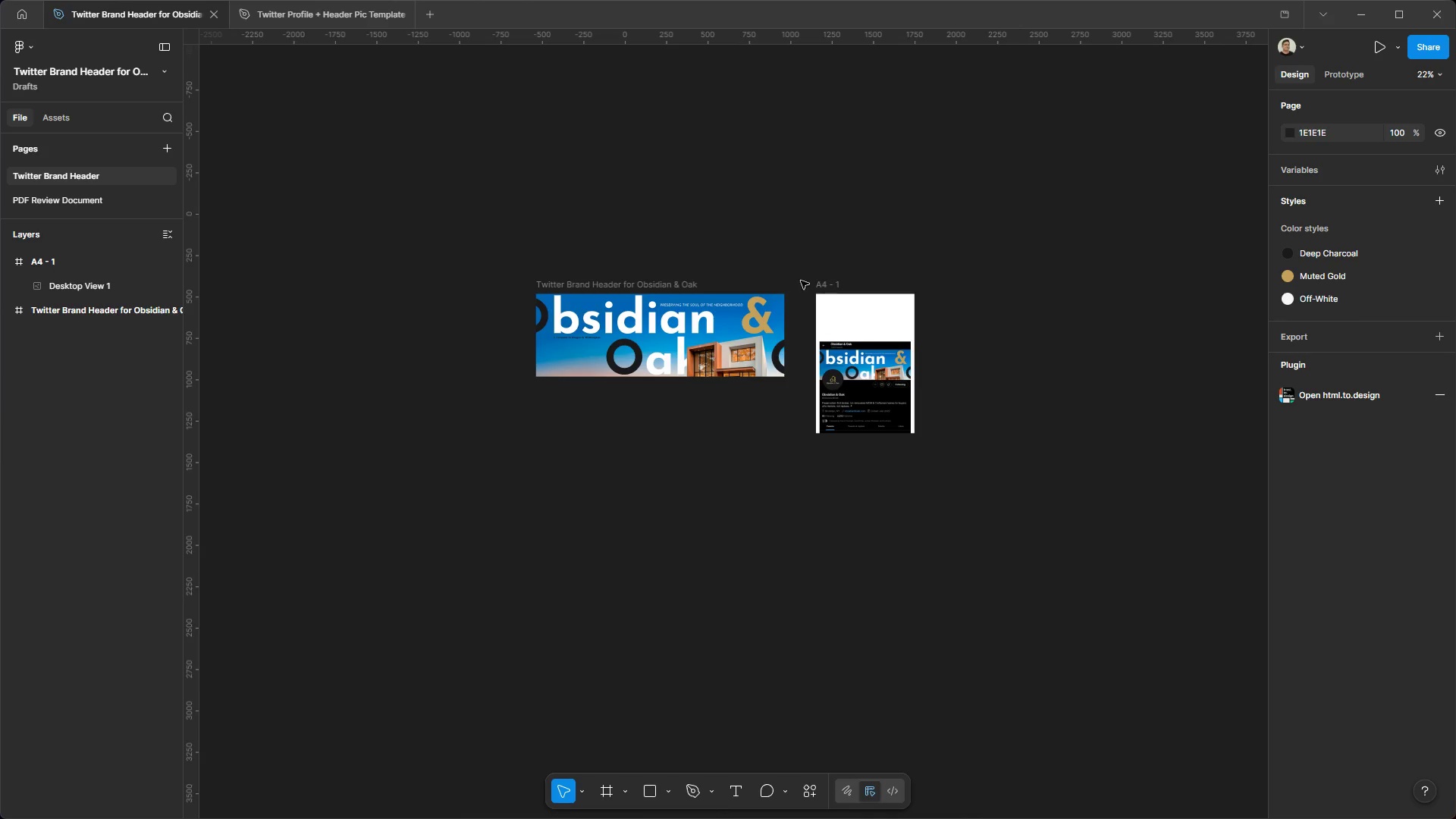 
key(Control+X)
 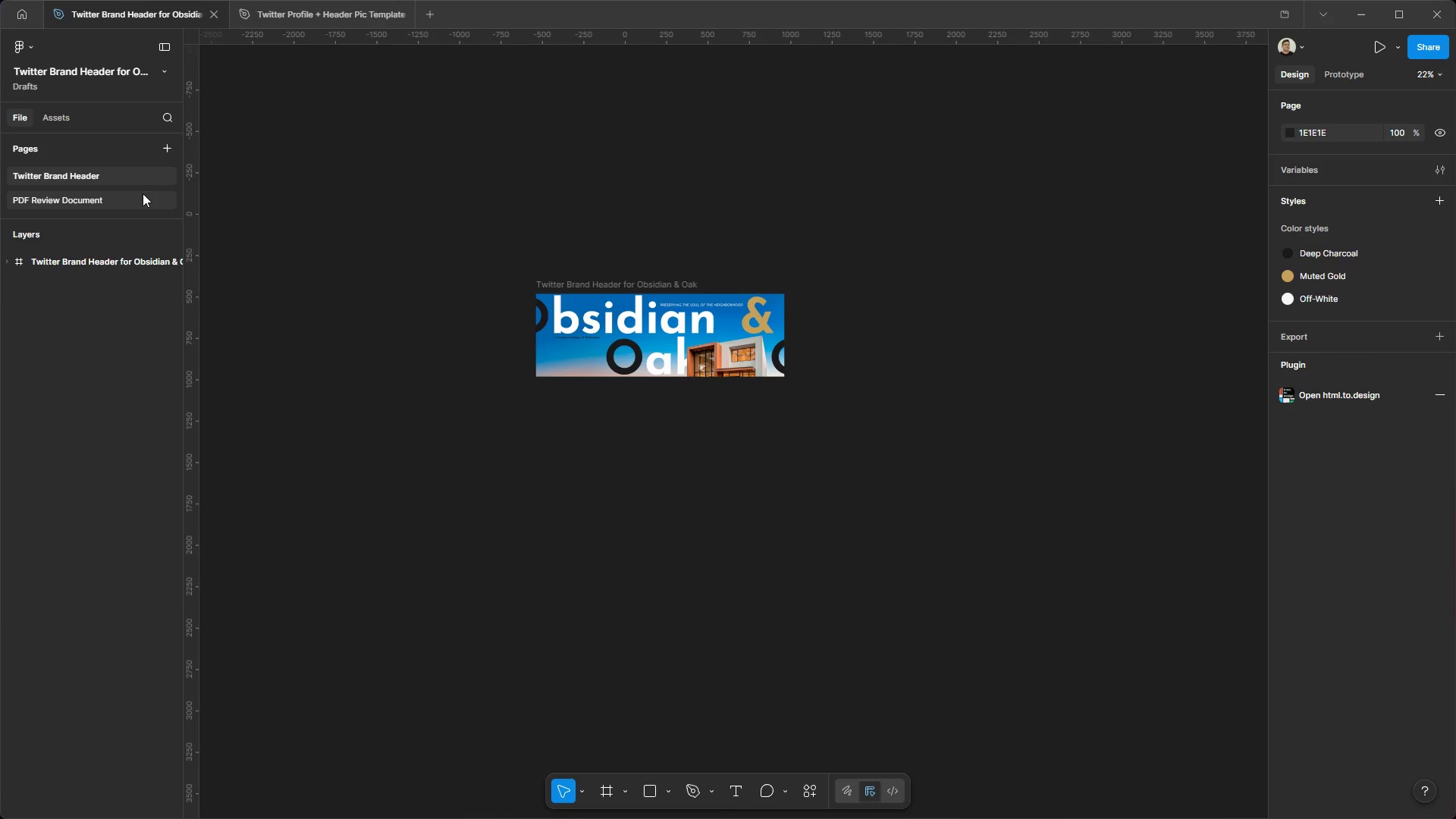 
left_click([93, 201])
 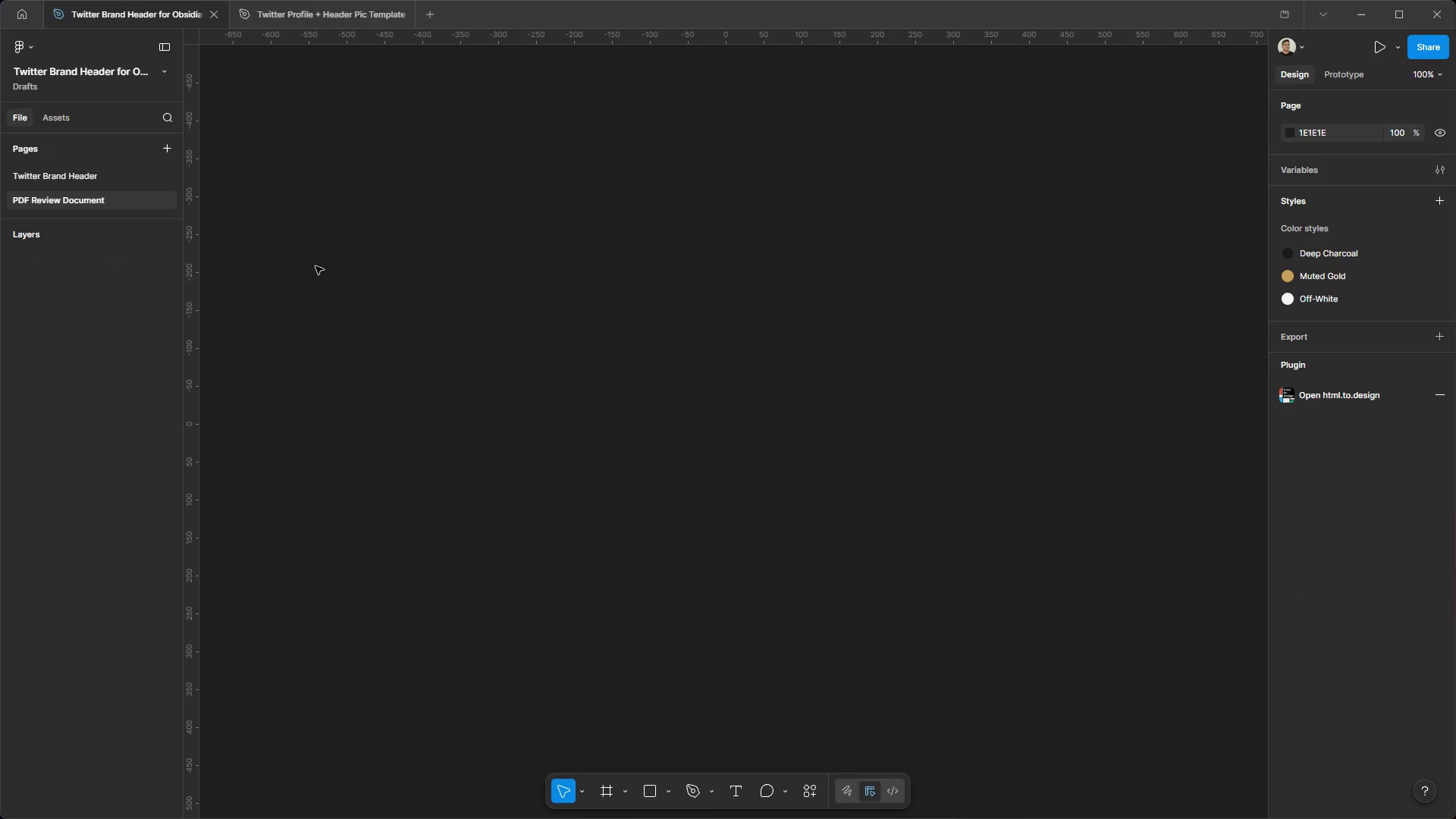 
key(Control+V)
 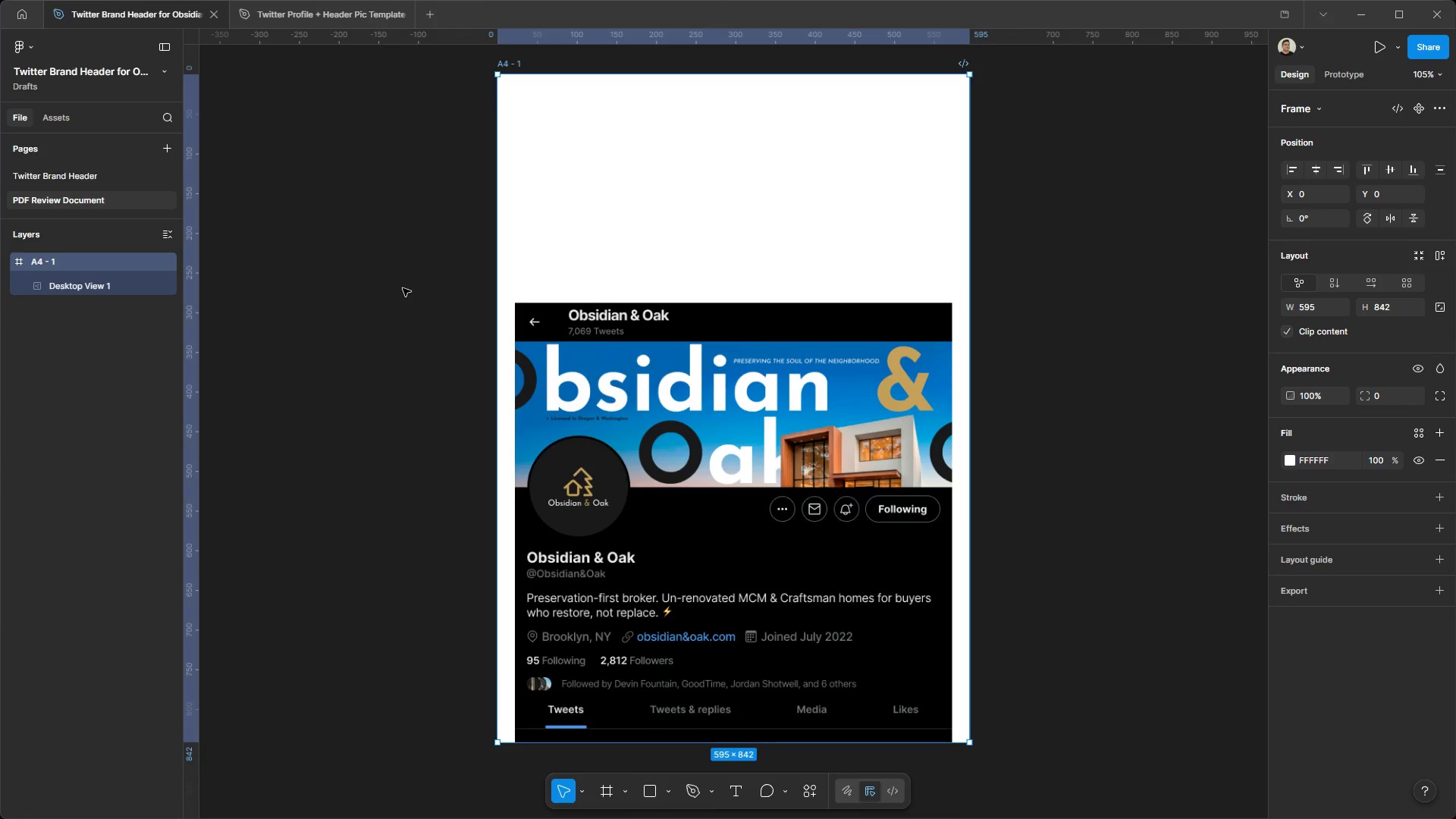 
left_click([402, 289])
 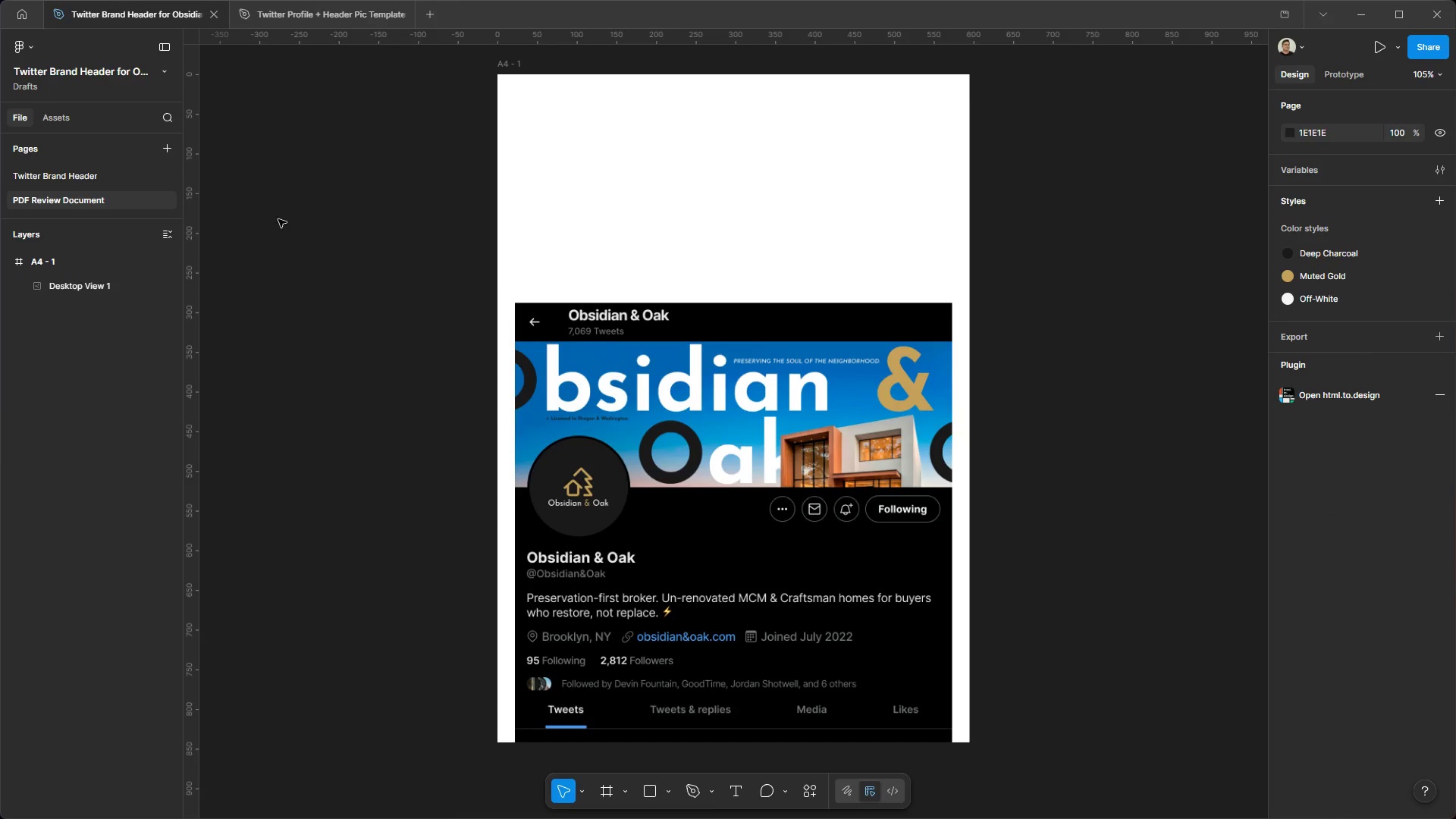 
key(Meta+MetaLeft)
 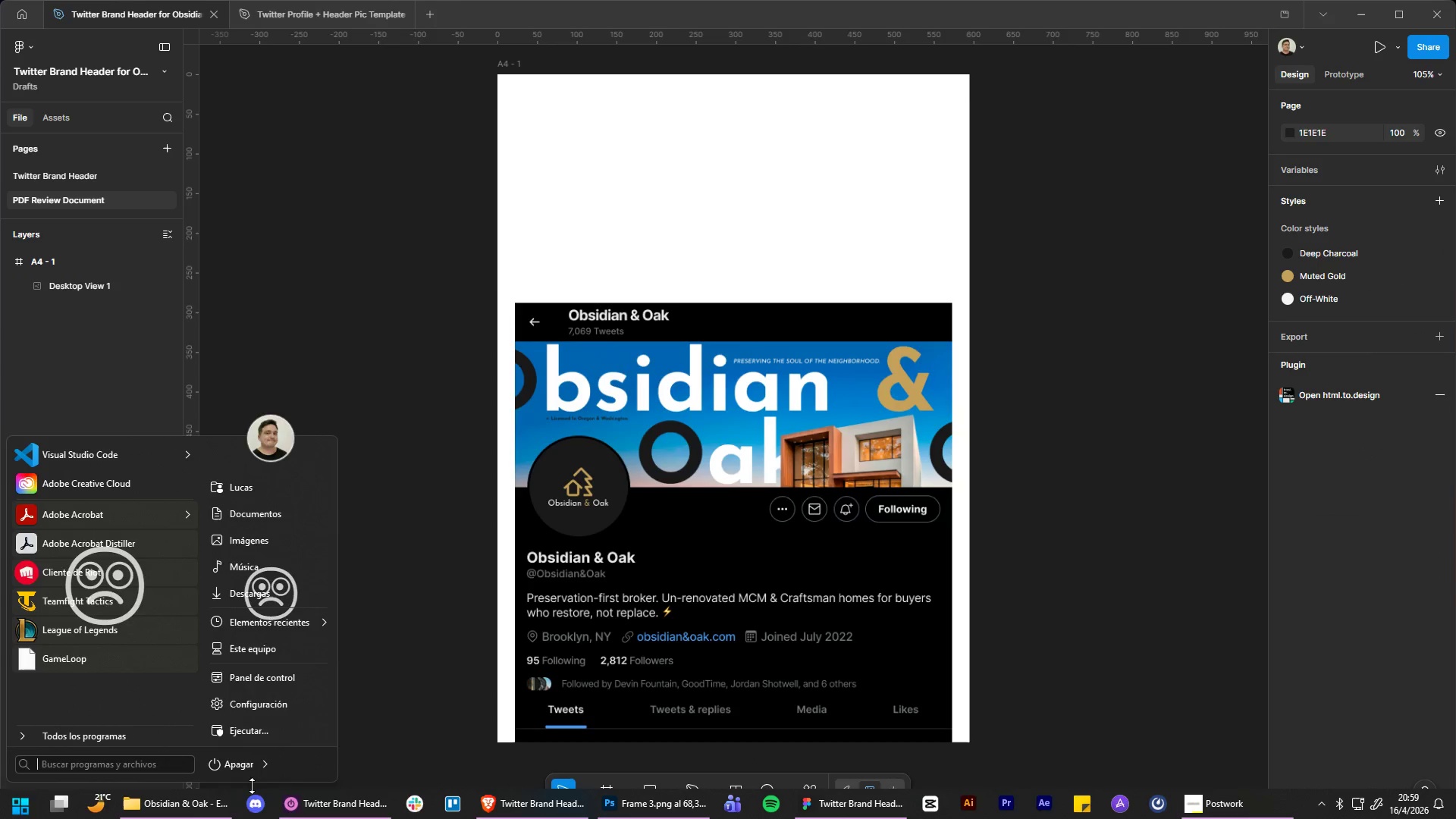 
left_click([191, 809])
 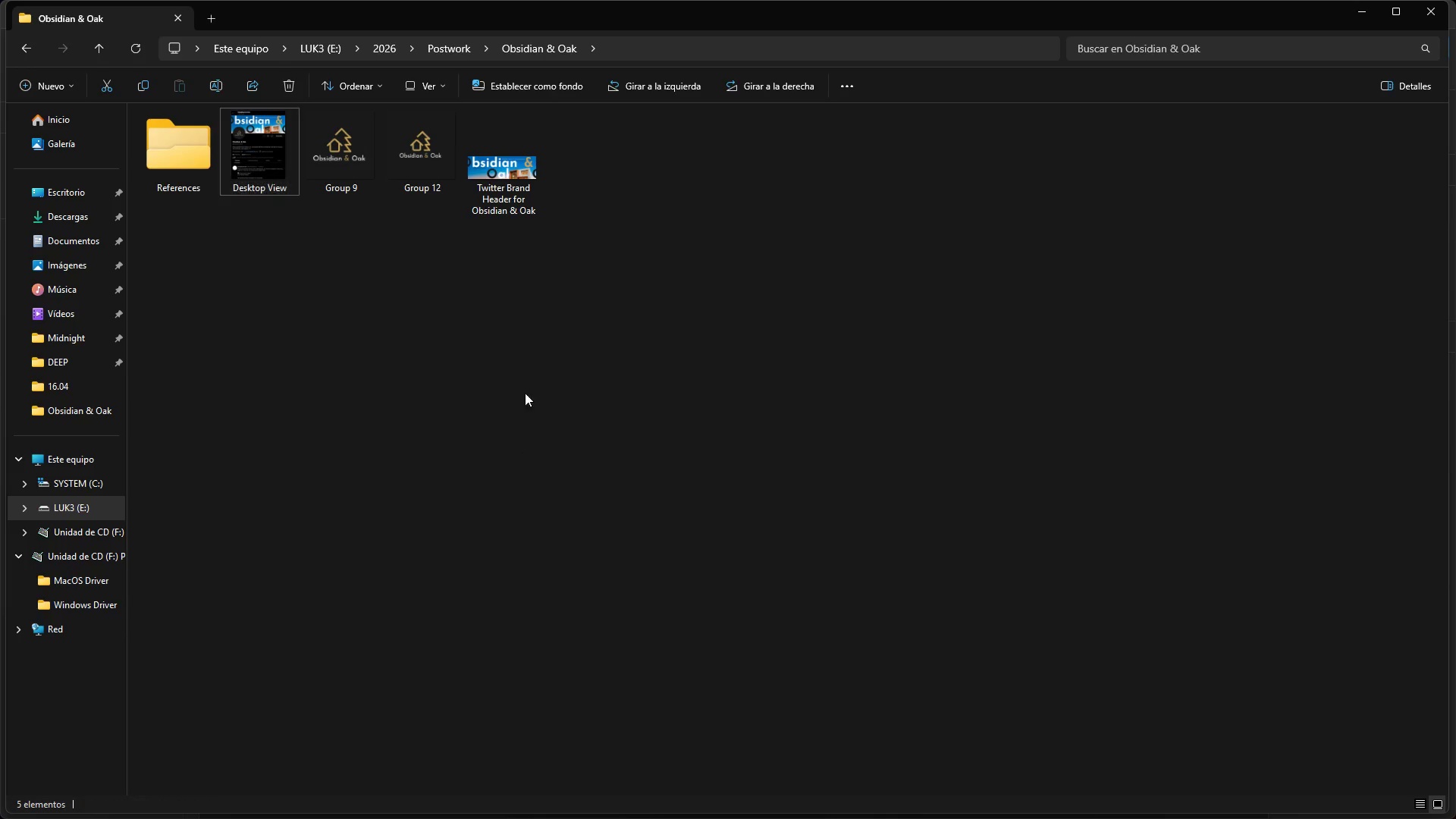 
double_click([531, 197])
 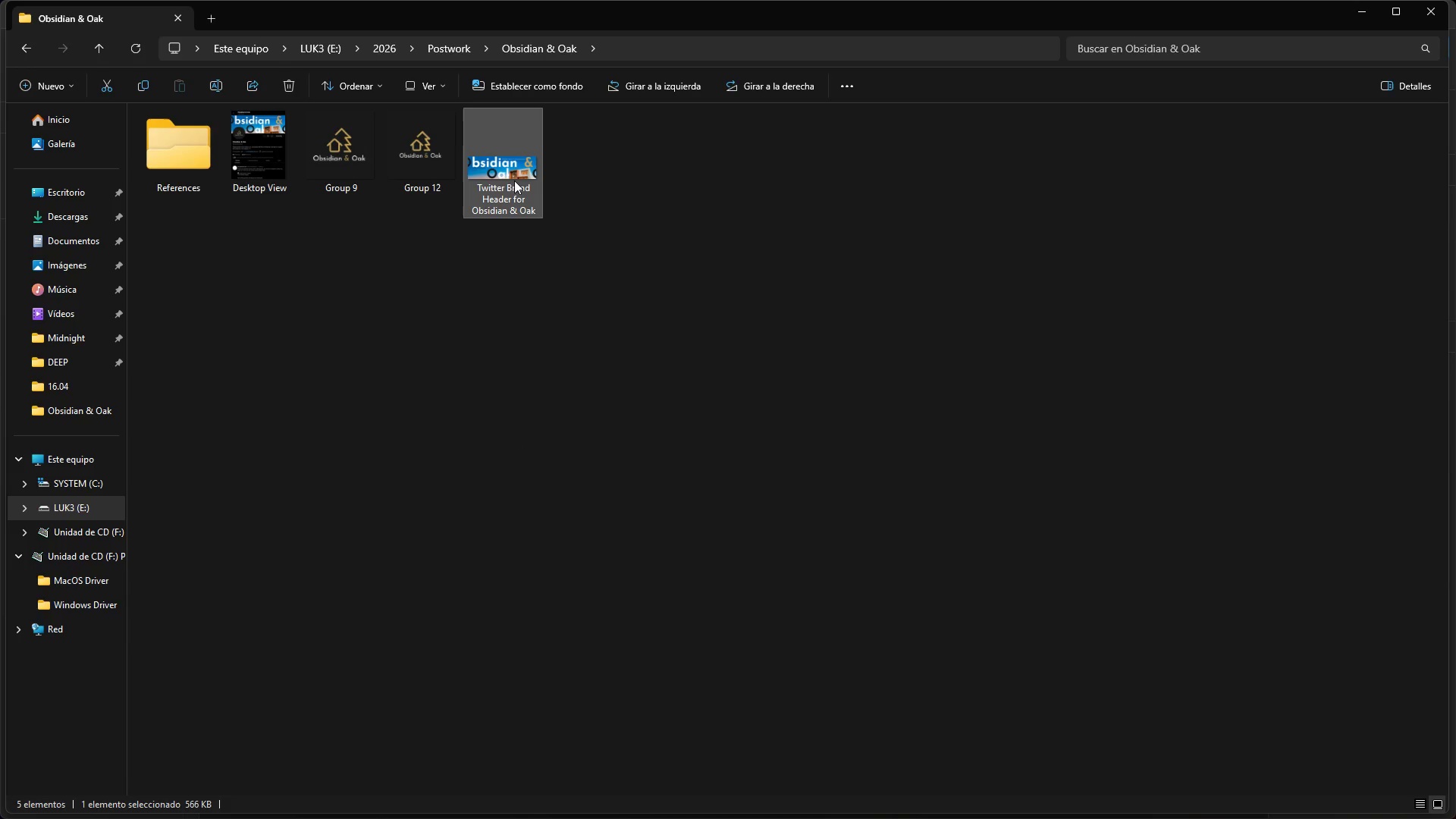 
left_click_drag(start_coordinate=[514, 179], to_coordinate=[1061, 376])
 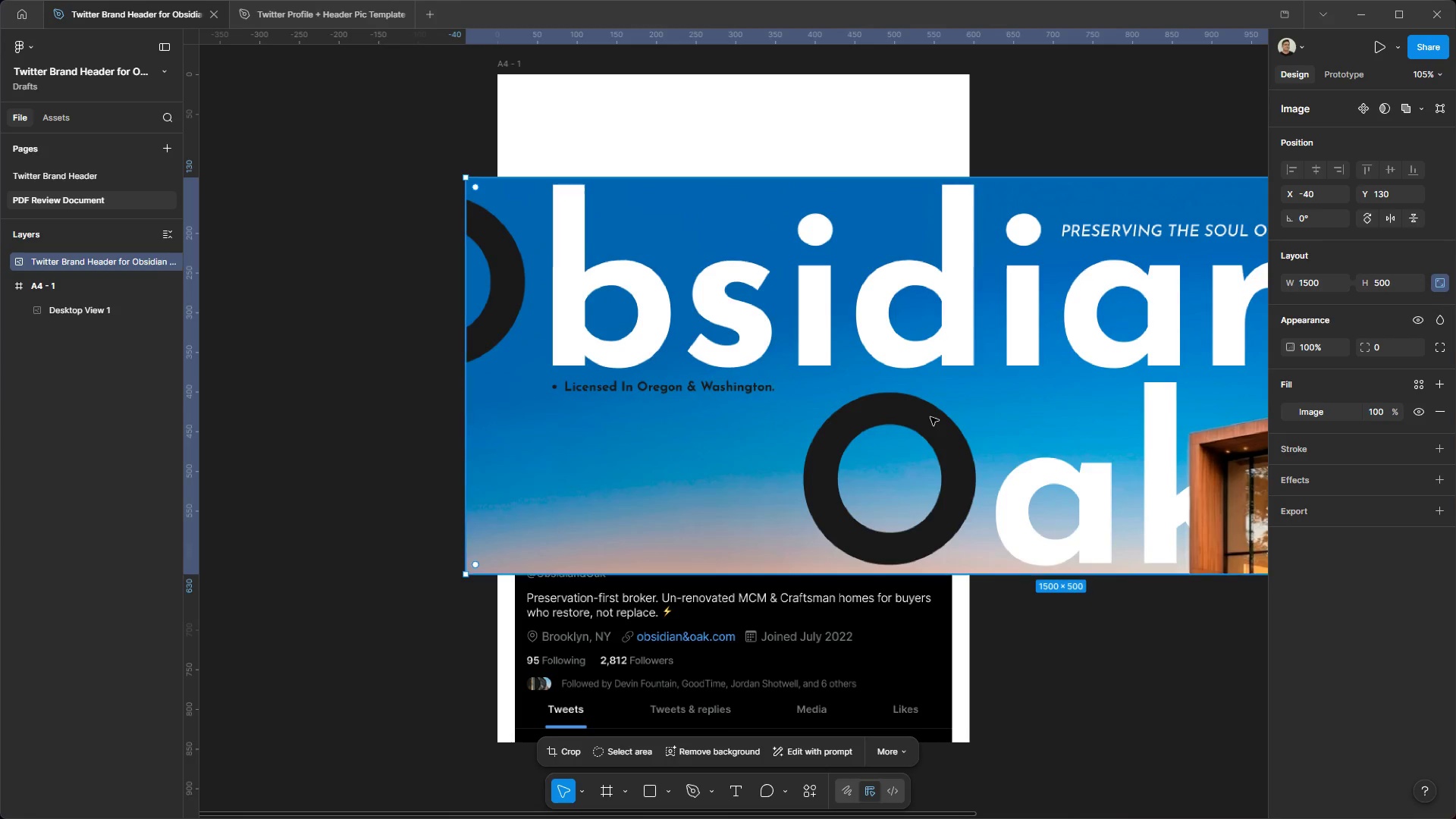 
hold_key(key=ControlLeft, duration=1.05)
hold_key(key=AltLeft, duration=1.02)
scroll: coordinate [1025, 359], scroll_direction: down, amount: 2.0
 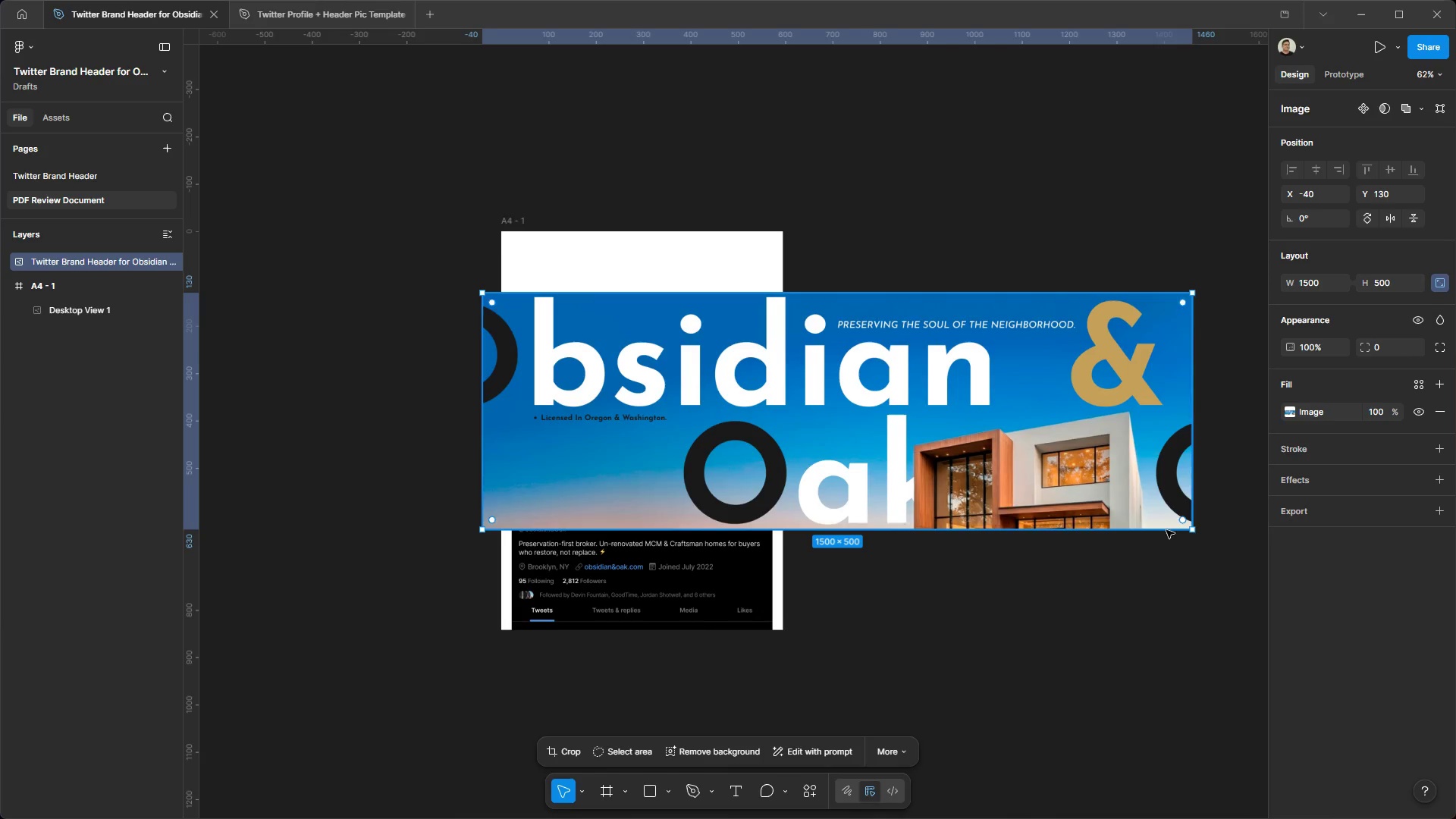 
hold_key(key=ShiftLeft, duration=1.5)
left_click_drag(start_coordinate=[1197, 527], to_coordinate=[755, 373])
 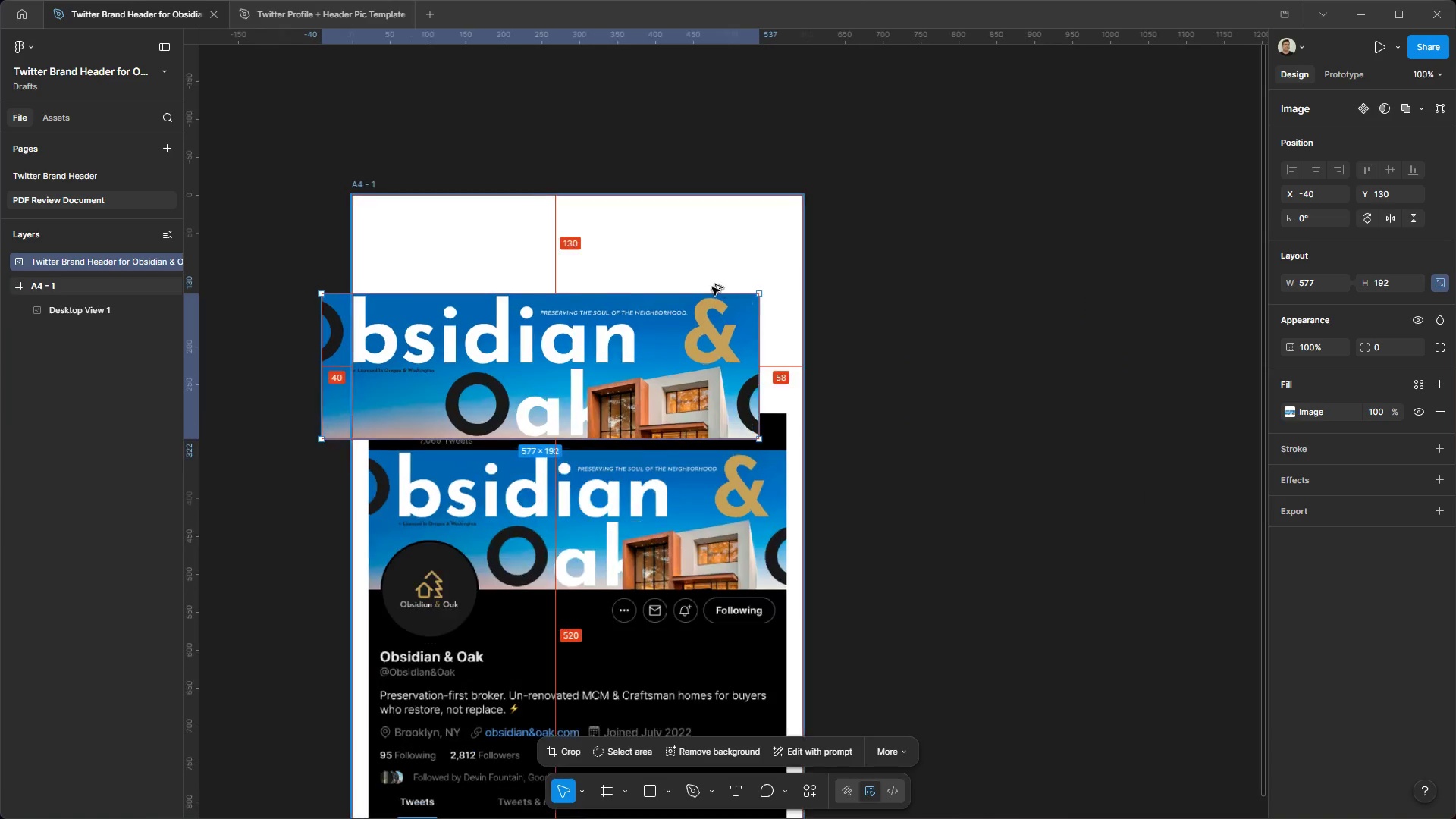 
hold_key(key=ShiftLeft, duration=0.64)
 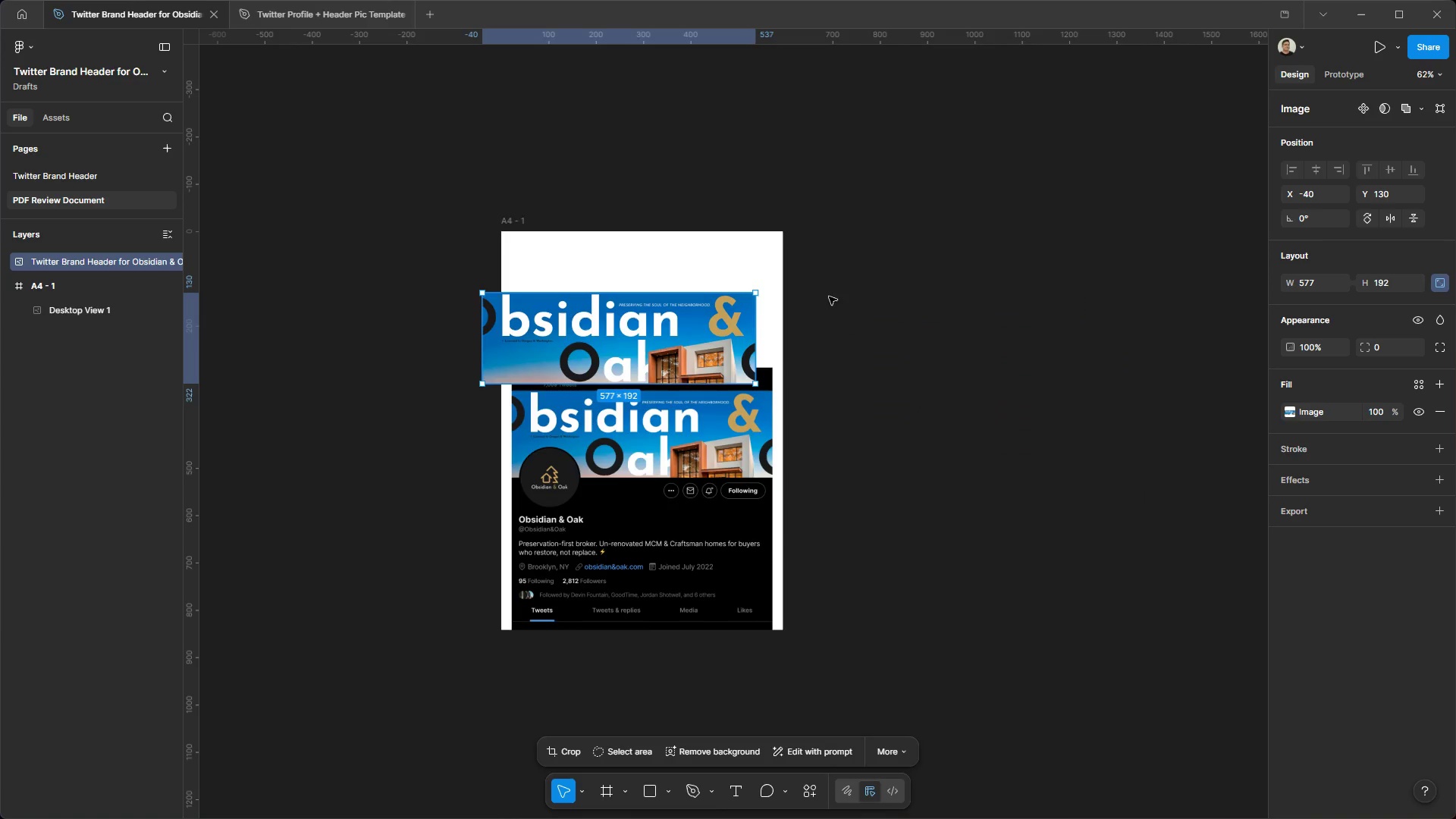 
hold_key(key=ControlLeft, duration=0.52)
 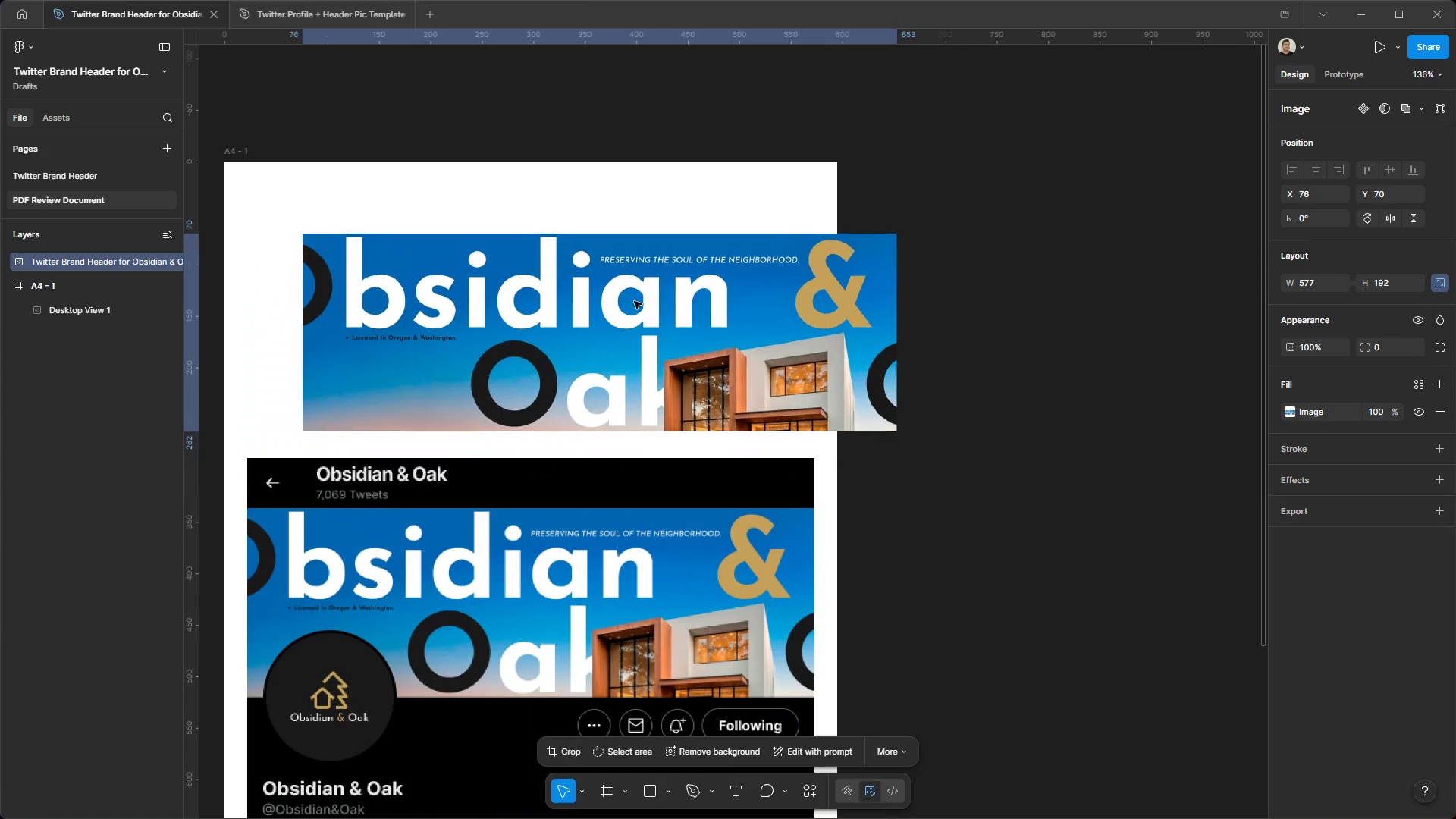 
hold_key(key=AltLeft, duration=0.48)
 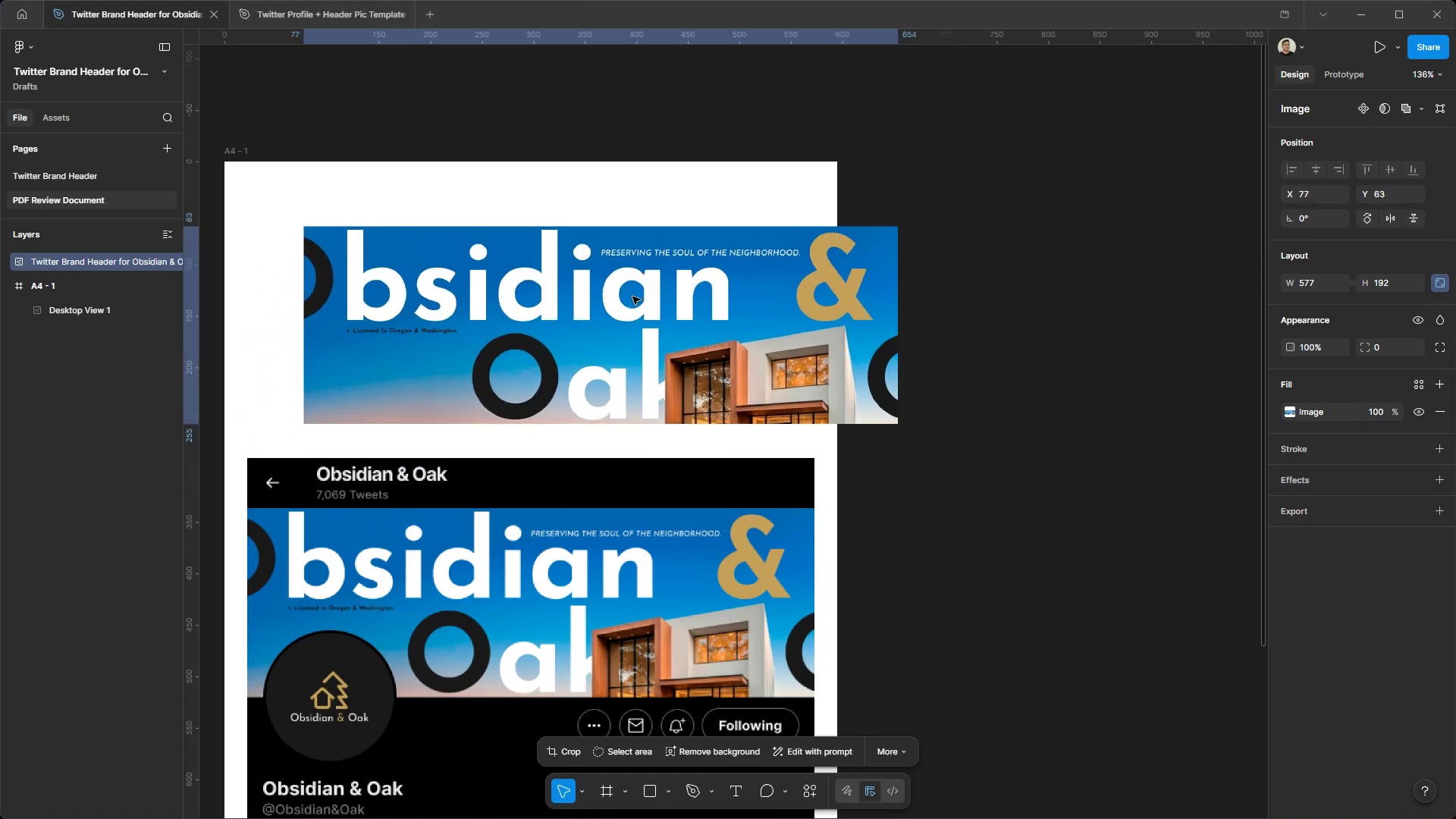 
left_click_drag(start_coordinate=[513, 370], to_coordinate=[566, 252])
 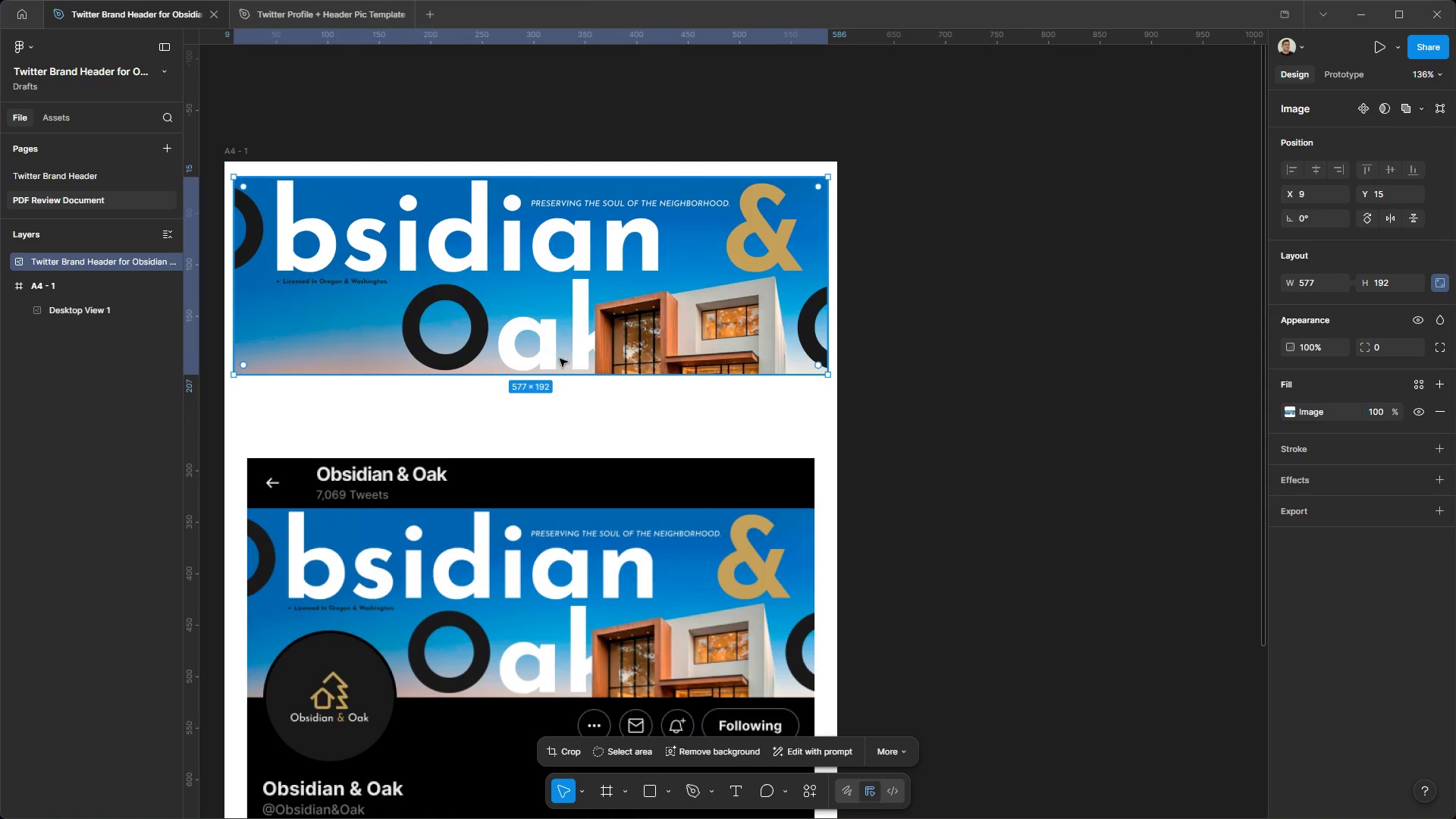 
scroll: coordinate [710, 288], scroll_direction: up, amount: 7.0
 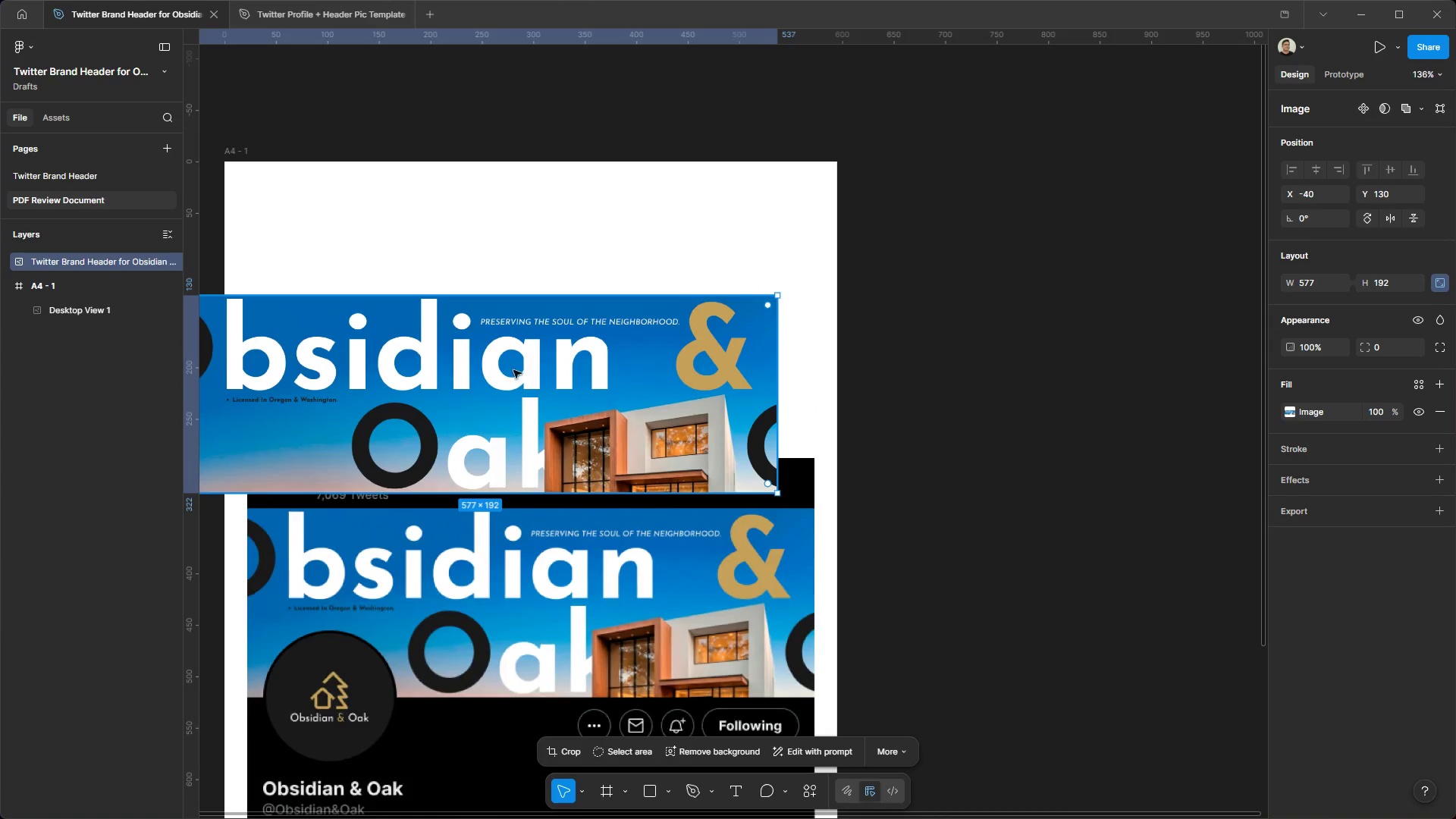 
hold_key(key=ControlLeft, duration=0.39)
 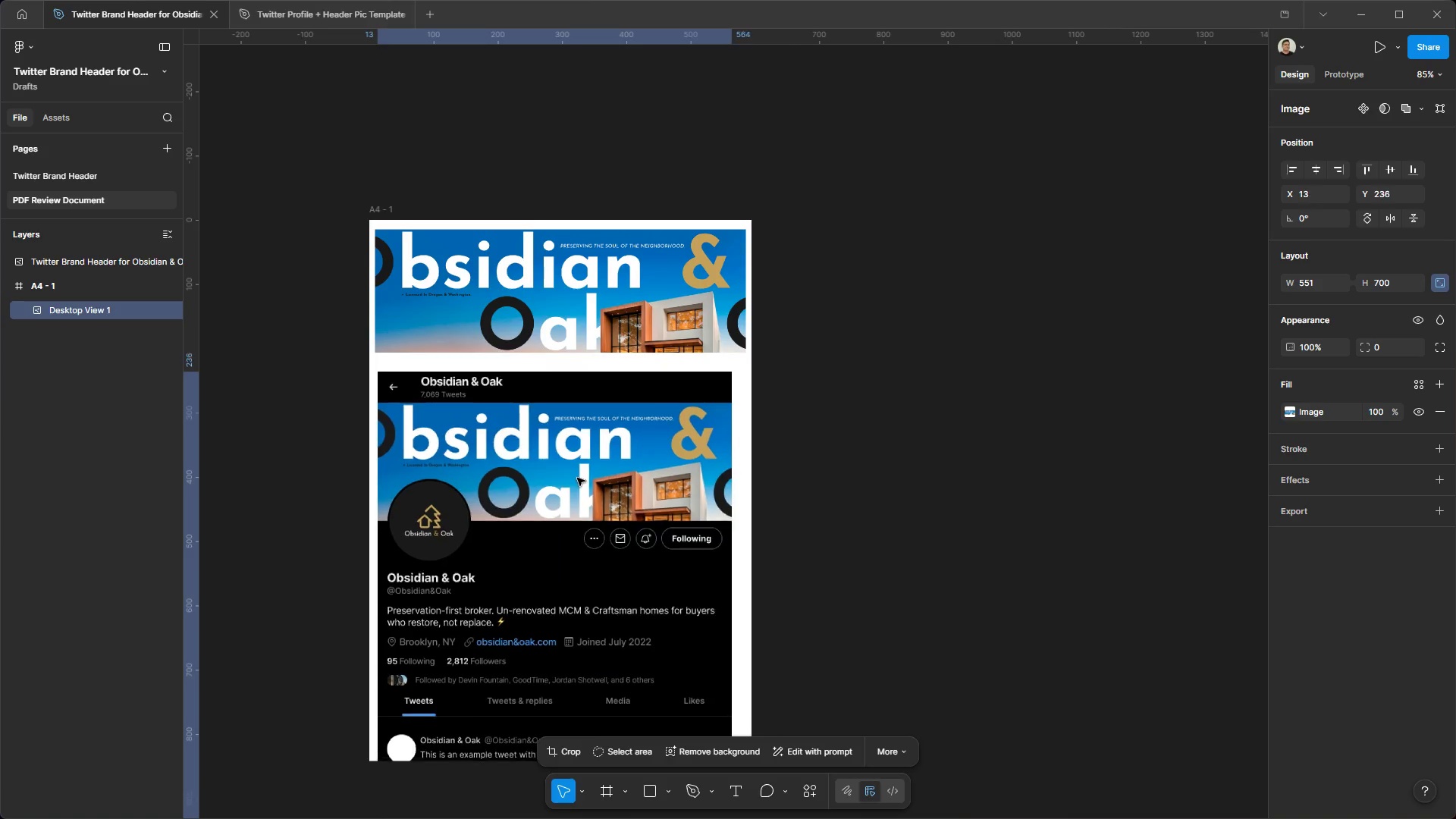 
hold_key(key=AltLeft, duration=0.38)
 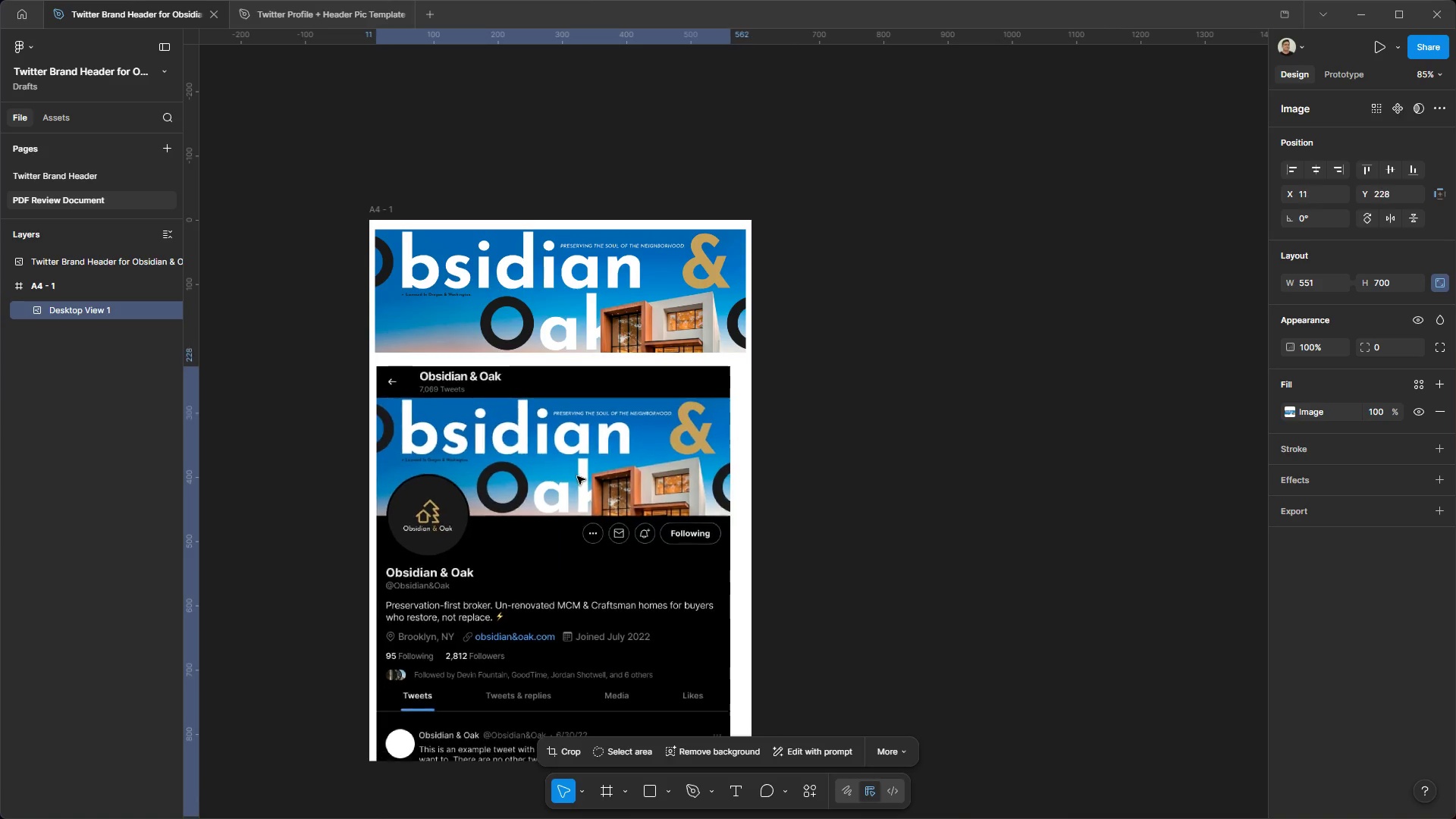 
left_click_drag(start_coordinate=[584, 516], to_coordinate=[575, 472])
 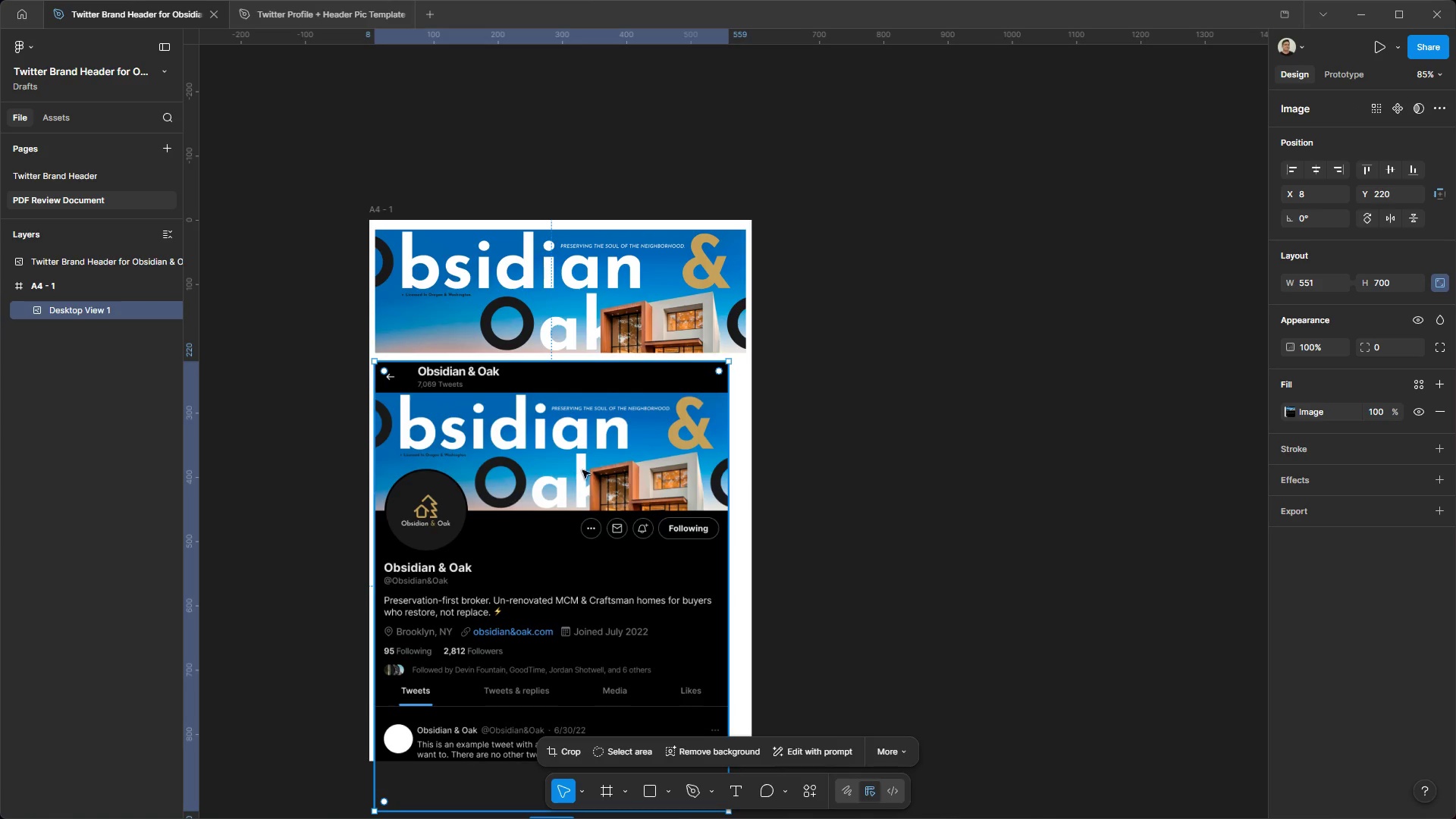 
scroll: coordinate [616, 316], scroll_direction: down, amount: 4.0
 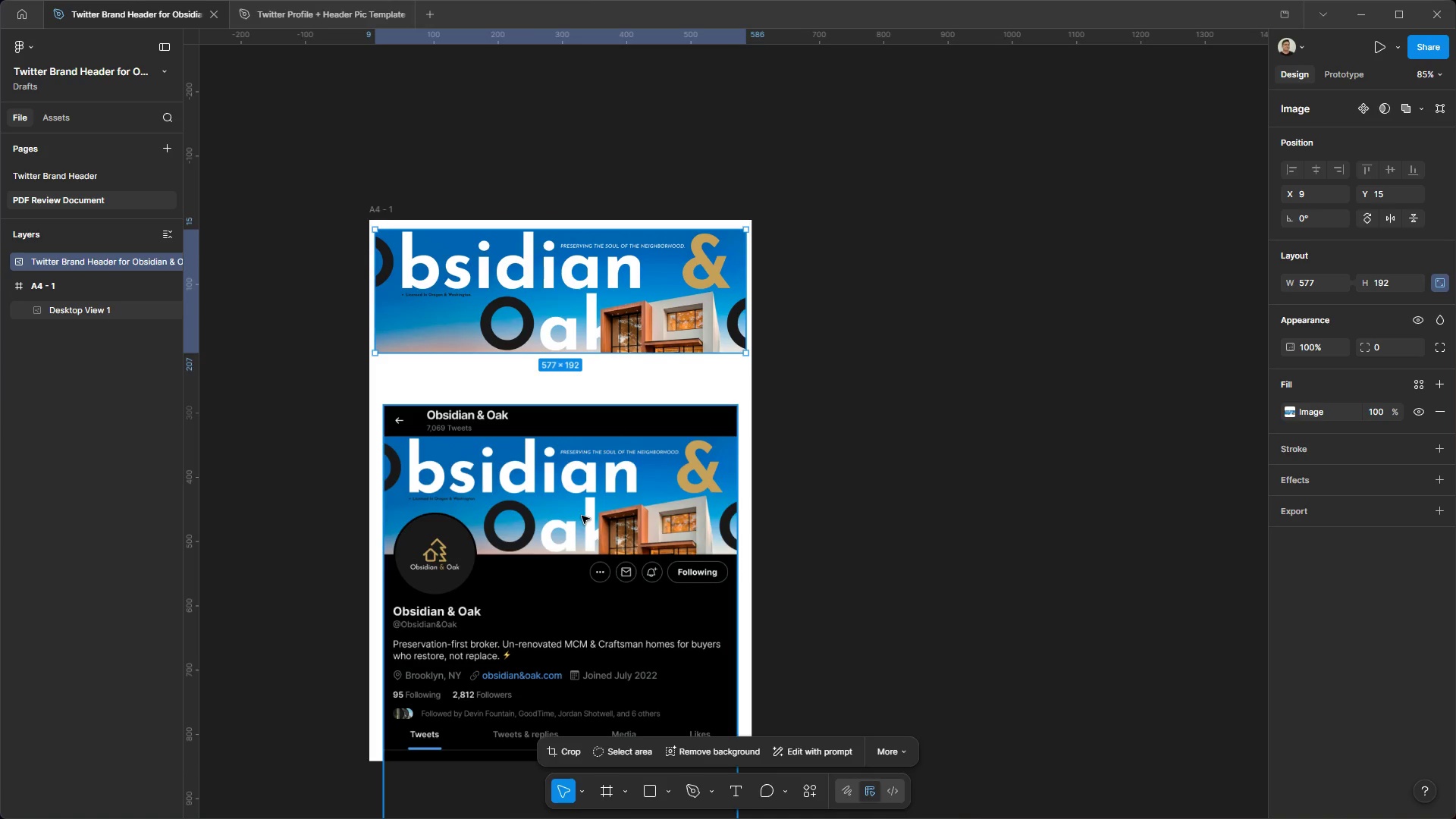 
hold_key(key=ControlLeft, duration=0.73)
hold_key(key=AltLeft, duration=0.7)
scroll: coordinate [630, 431], scroll_direction: down, amount: 3.0
 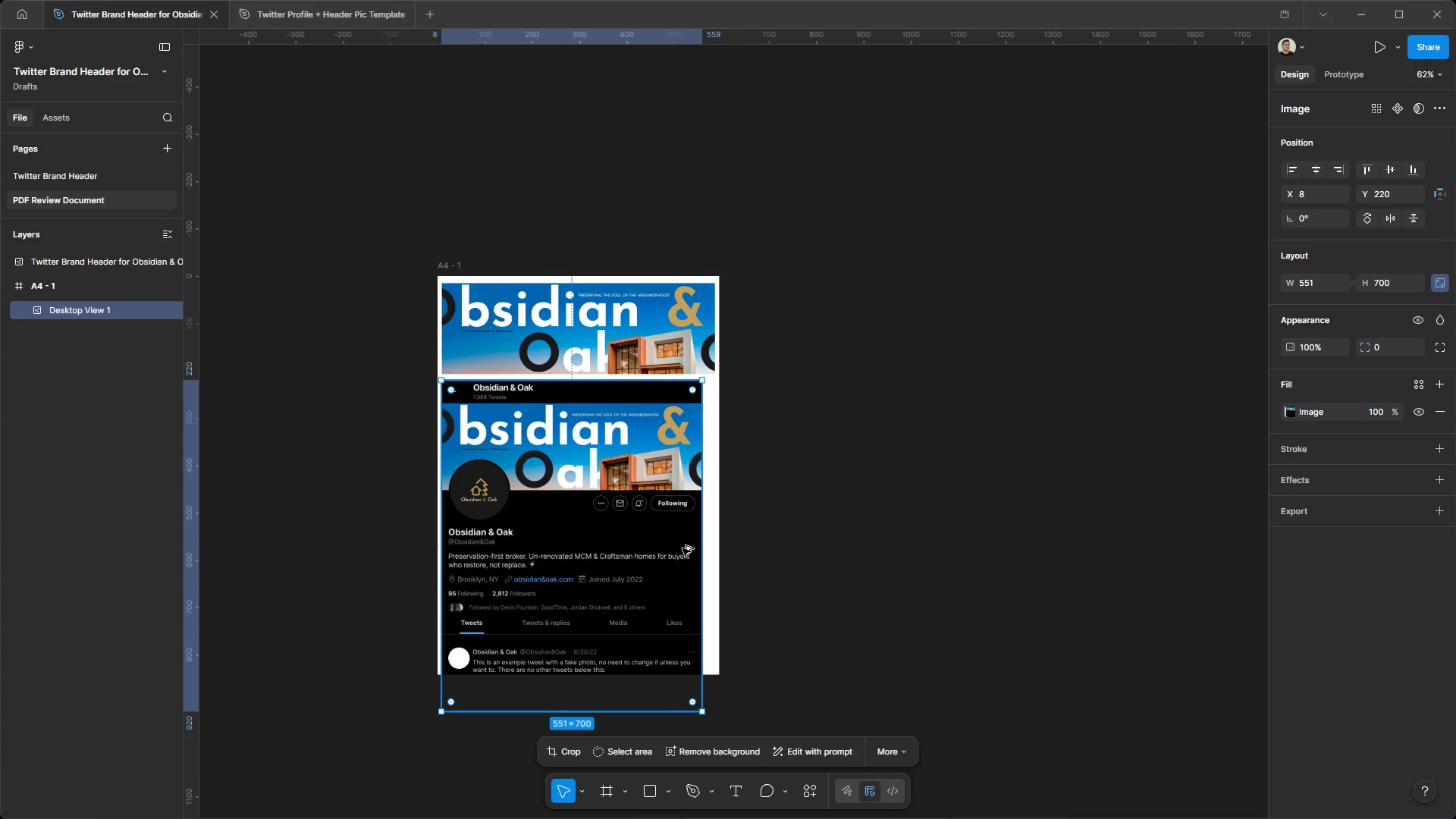 
hold_key(key=ShiftLeft, duration=1.52)
 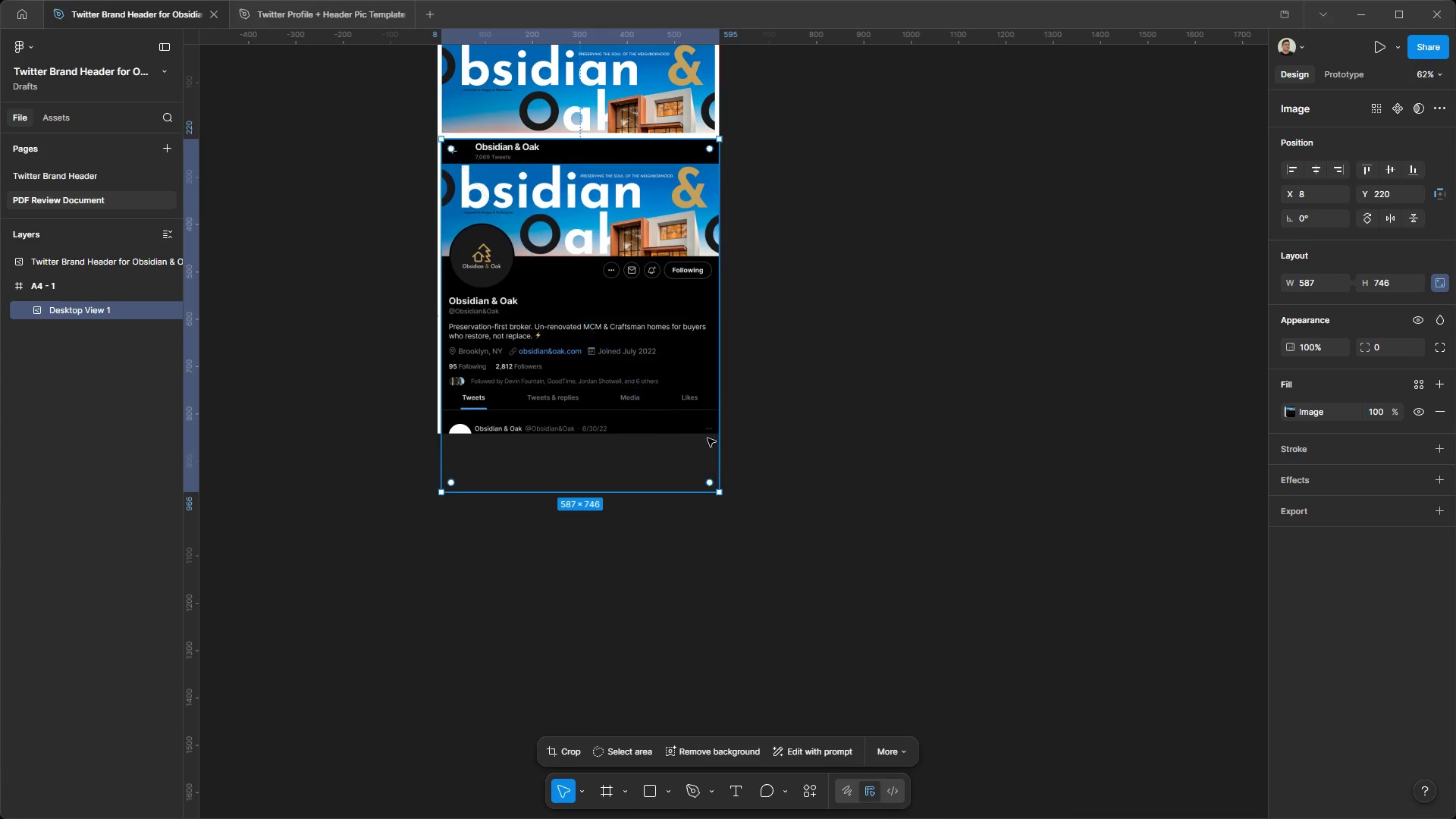 
scroll: coordinate [695, 466], scroll_direction: down, amount: 5.0
 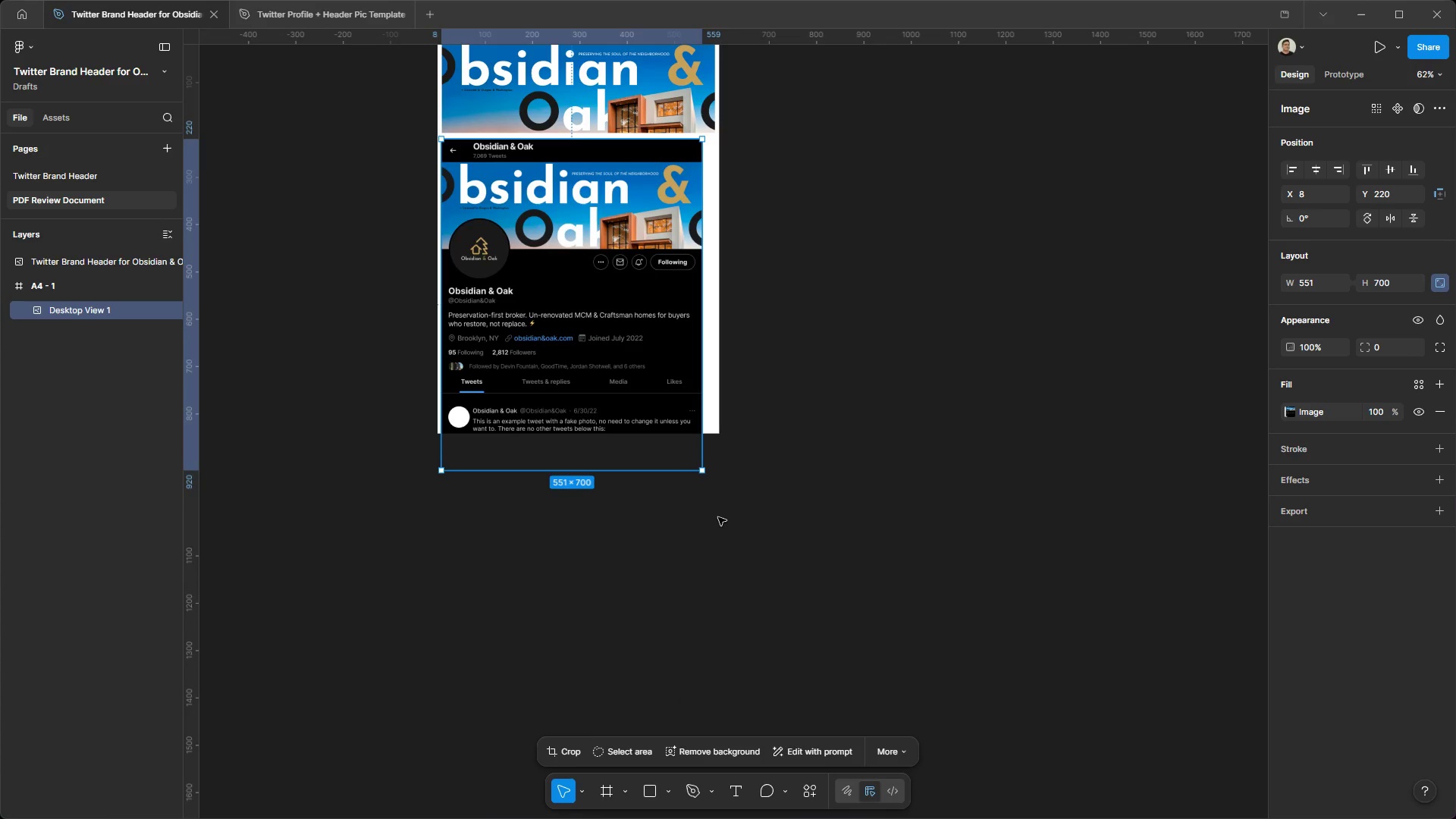 
left_click_drag(start_coordinate=[707, 471], to_coordinate=[717, 474])
 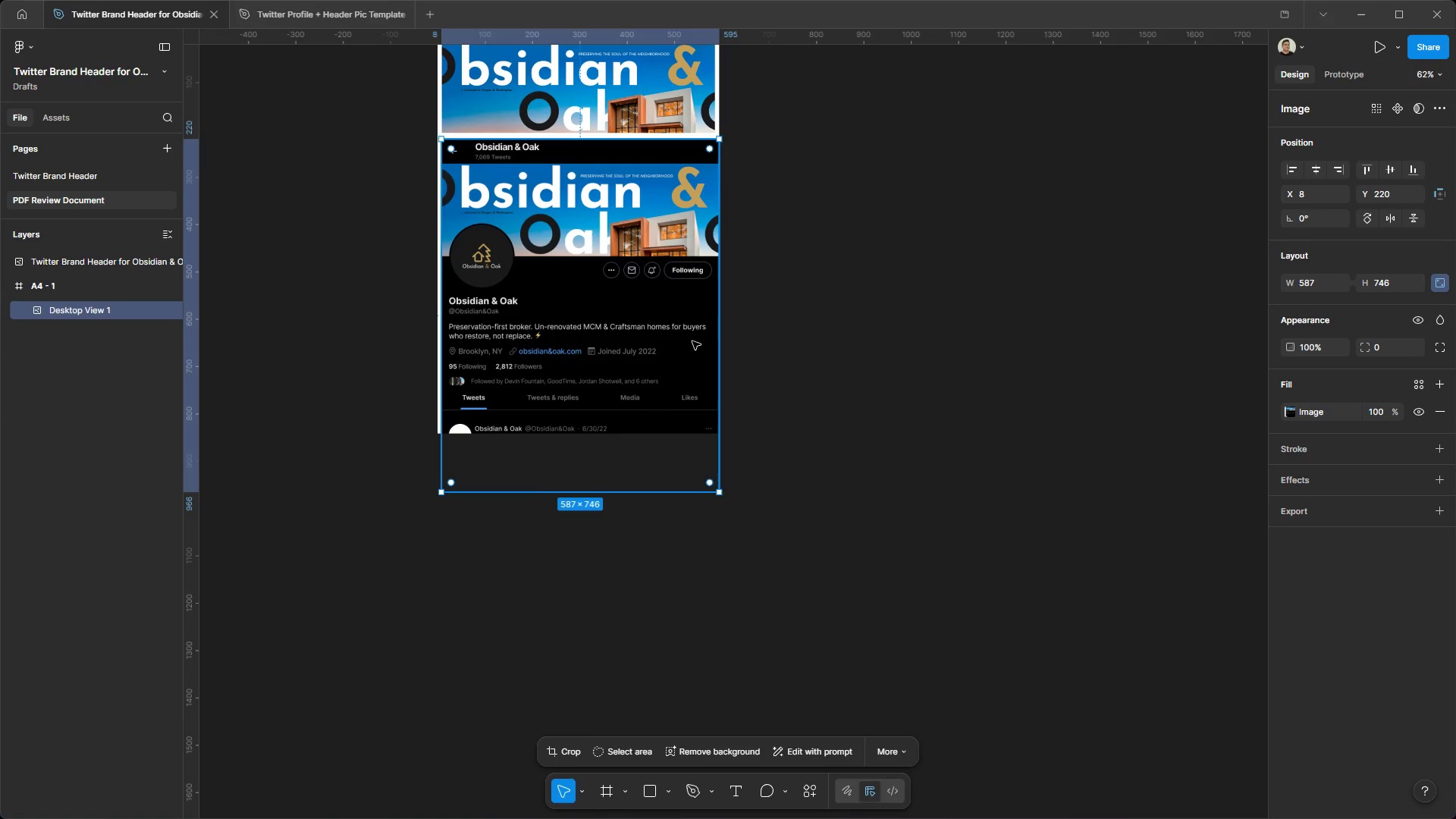 
hold_key(key=ShiftLeft, duration=1.08)
 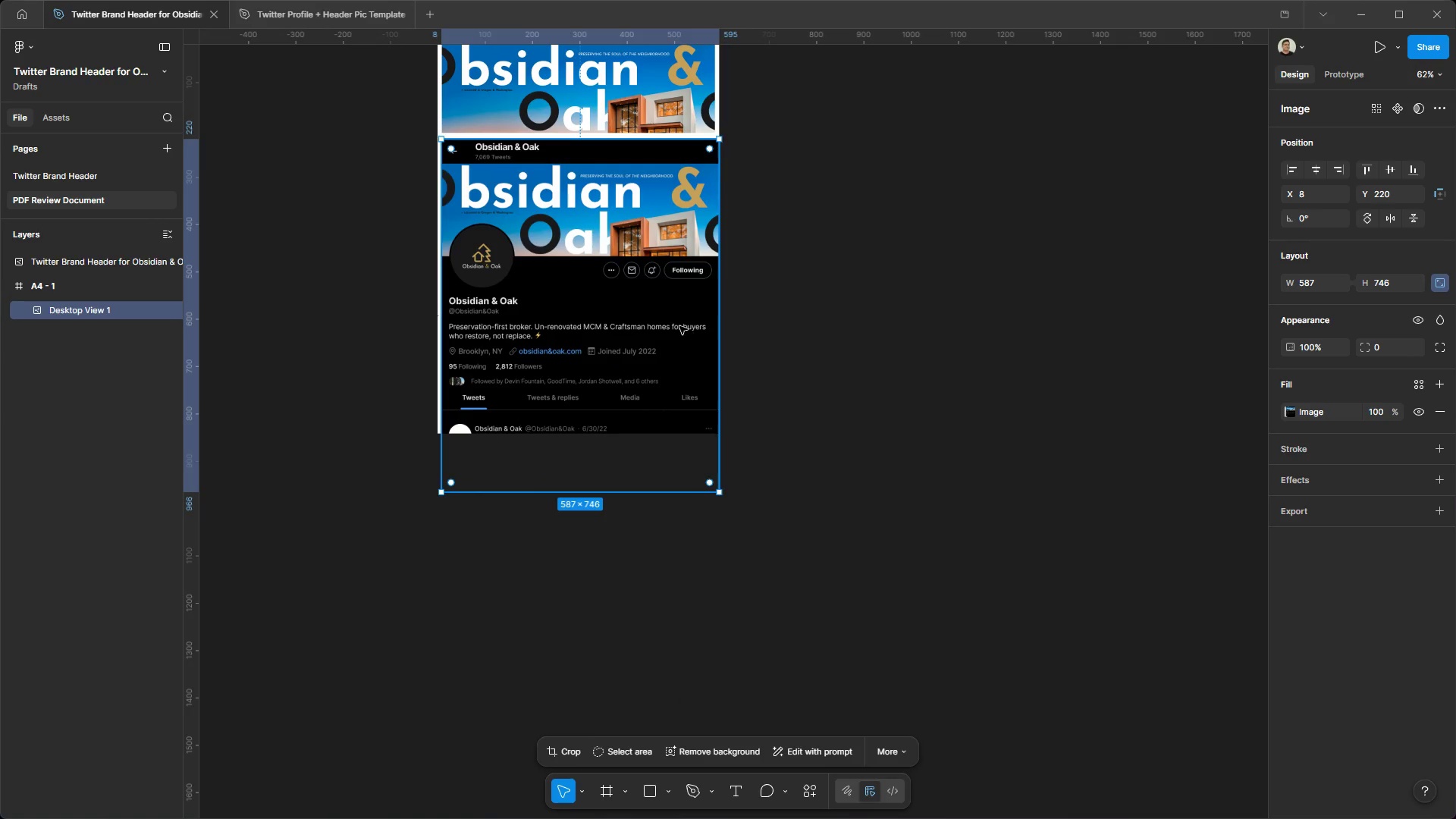 
left_click_drag(start_coordinate=[679, 326], to_coordinate=[676, 341])
 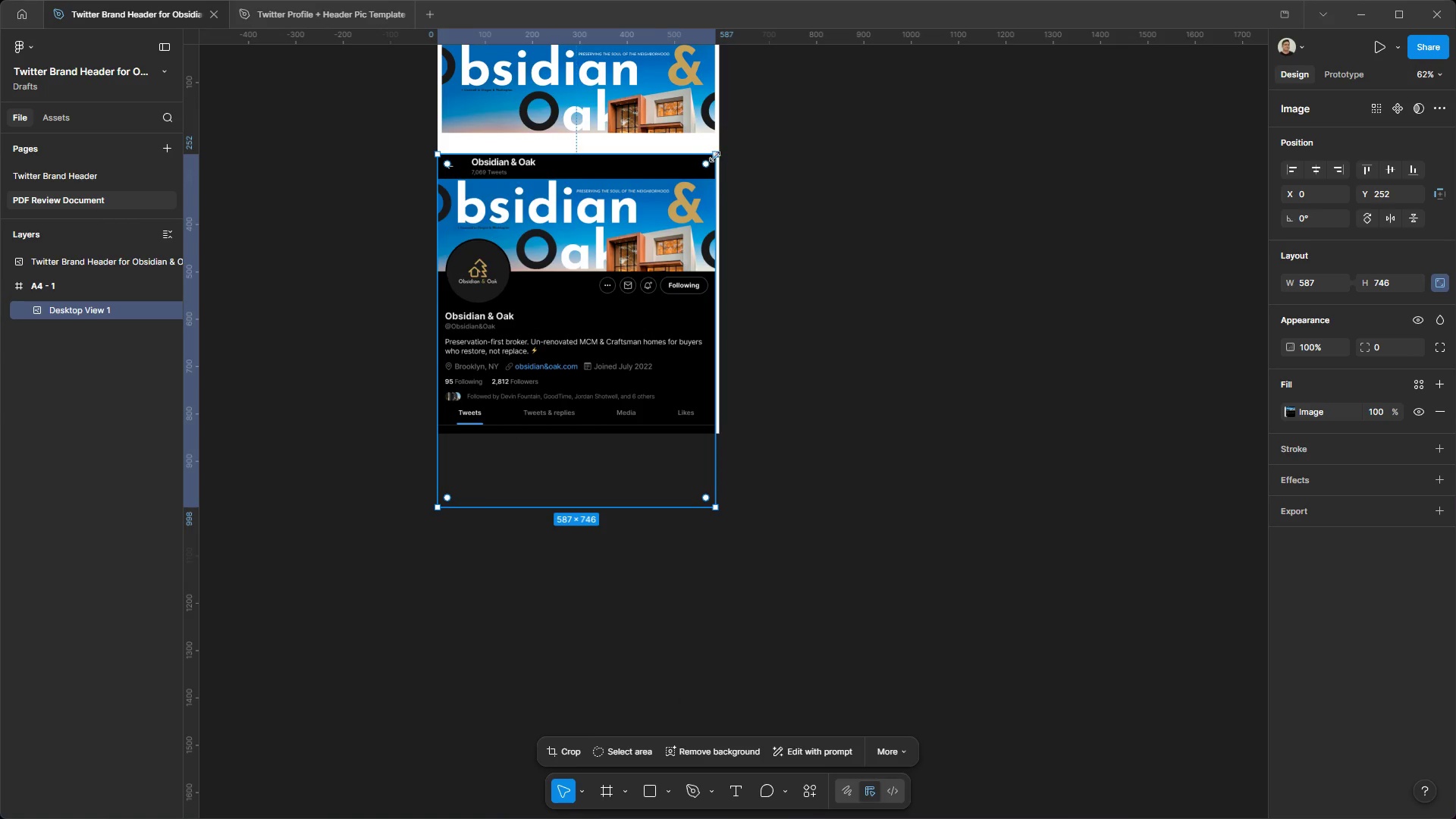 
hold_key(key=AltLeft, duration=0.53)
 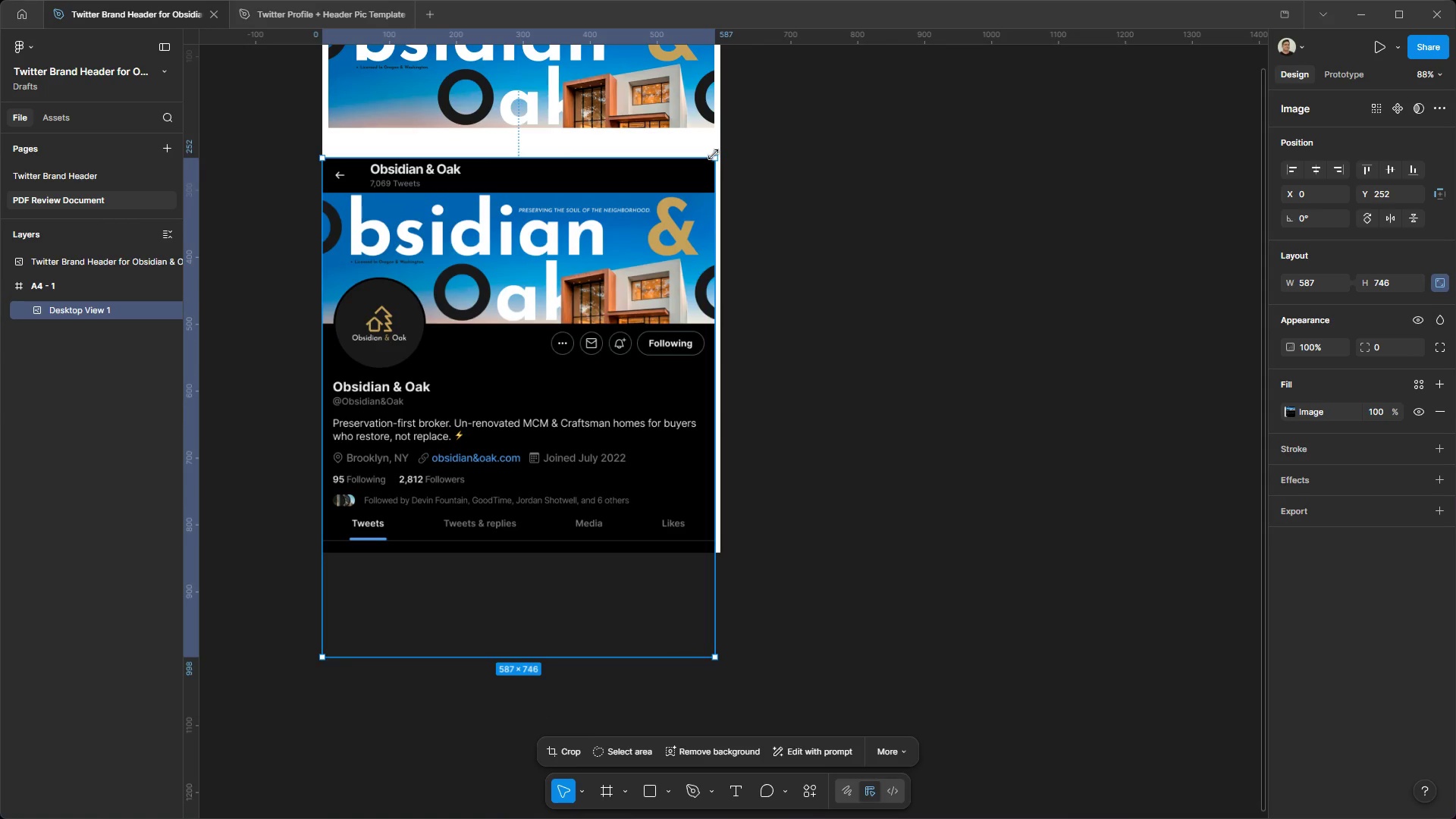 
hold_key(key=ControlLeft, duration=0.53)
 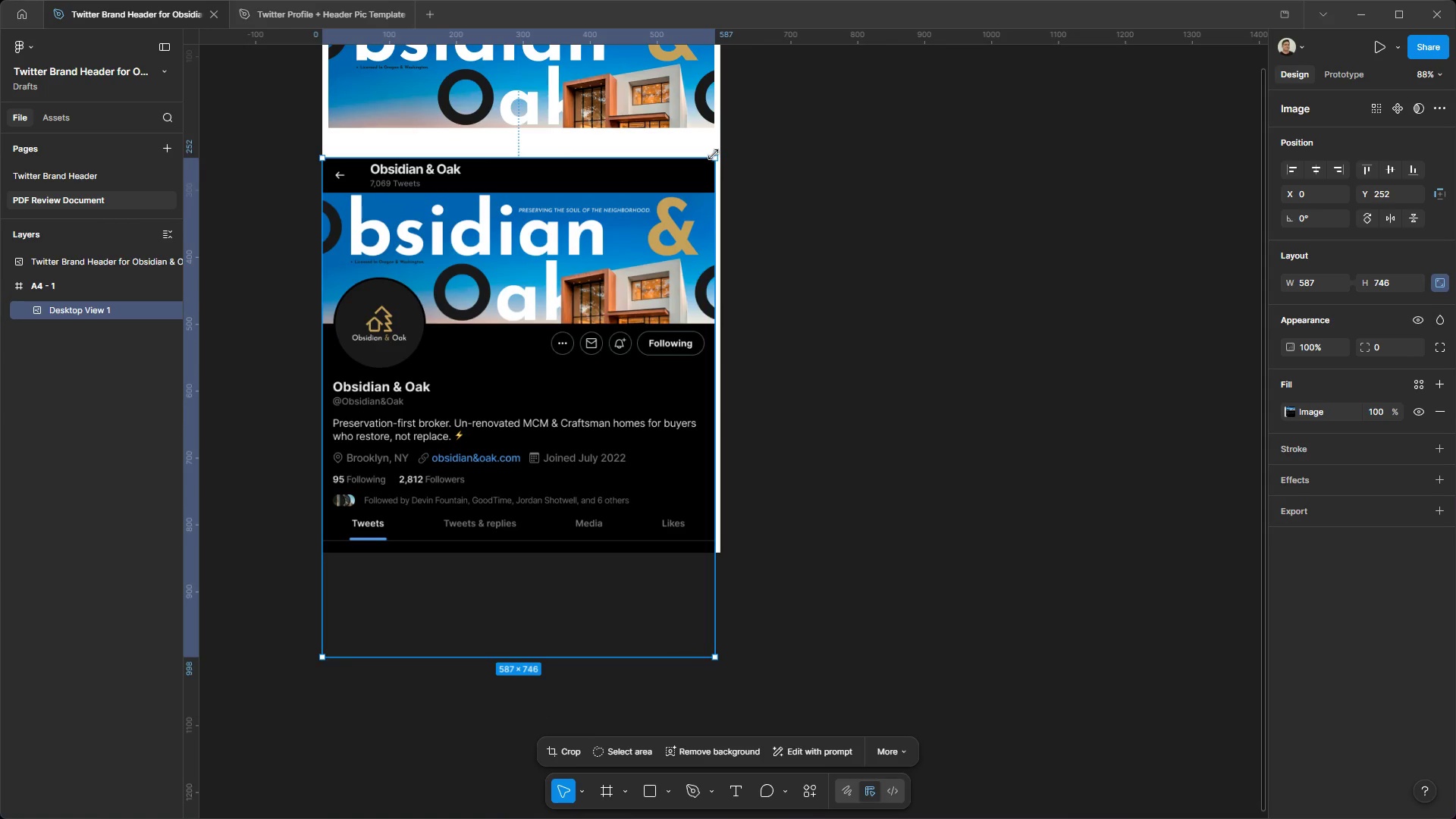 
hold_key(key=ShiftLeft, duration=1.5)
 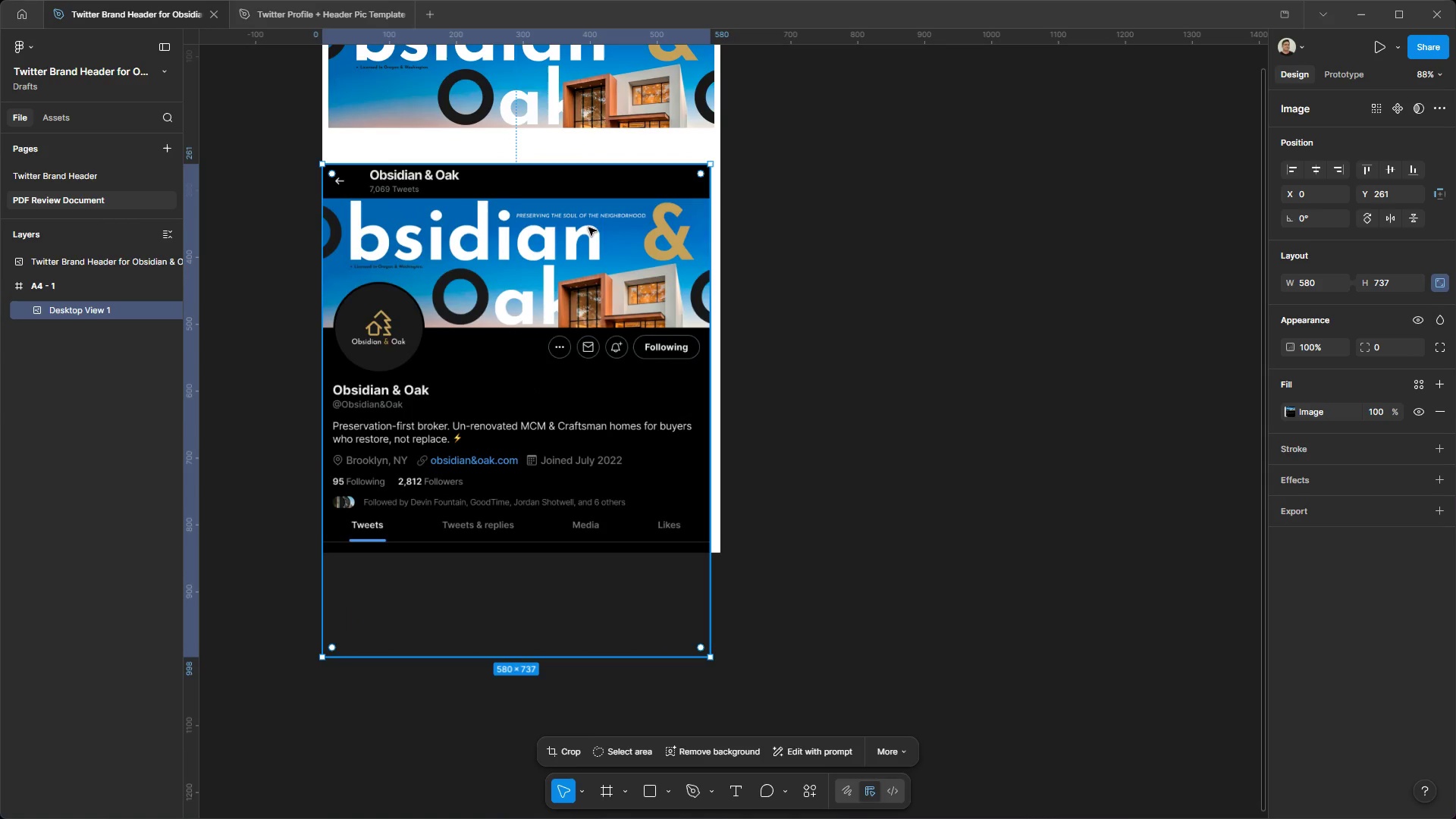 
scroll: coordinate [715, 149], scroll_direction: up, amount: 4.0
 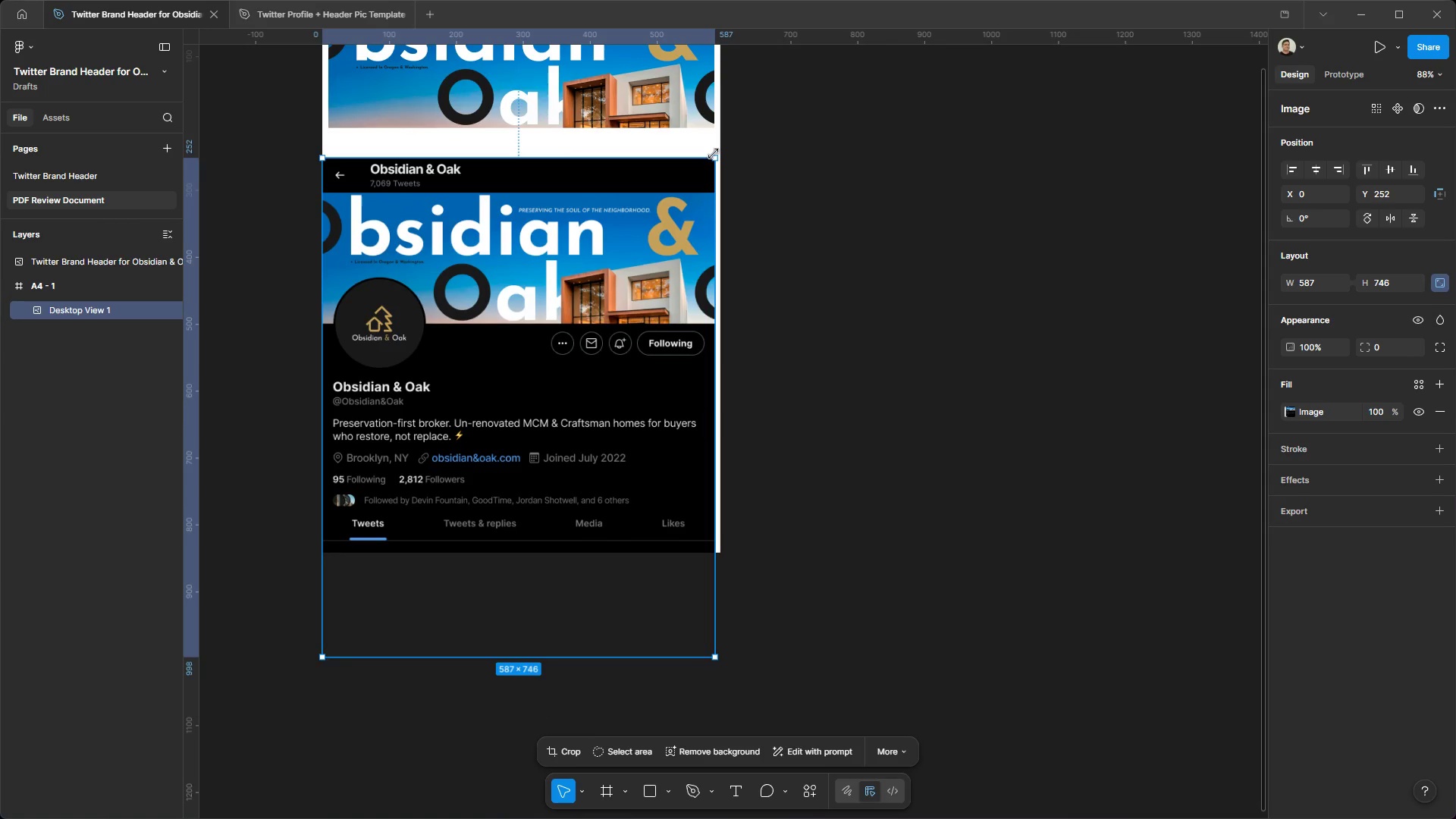 
left_click_drag(start_coordinate=[714, 155], to_coordinate=[704, 164])
 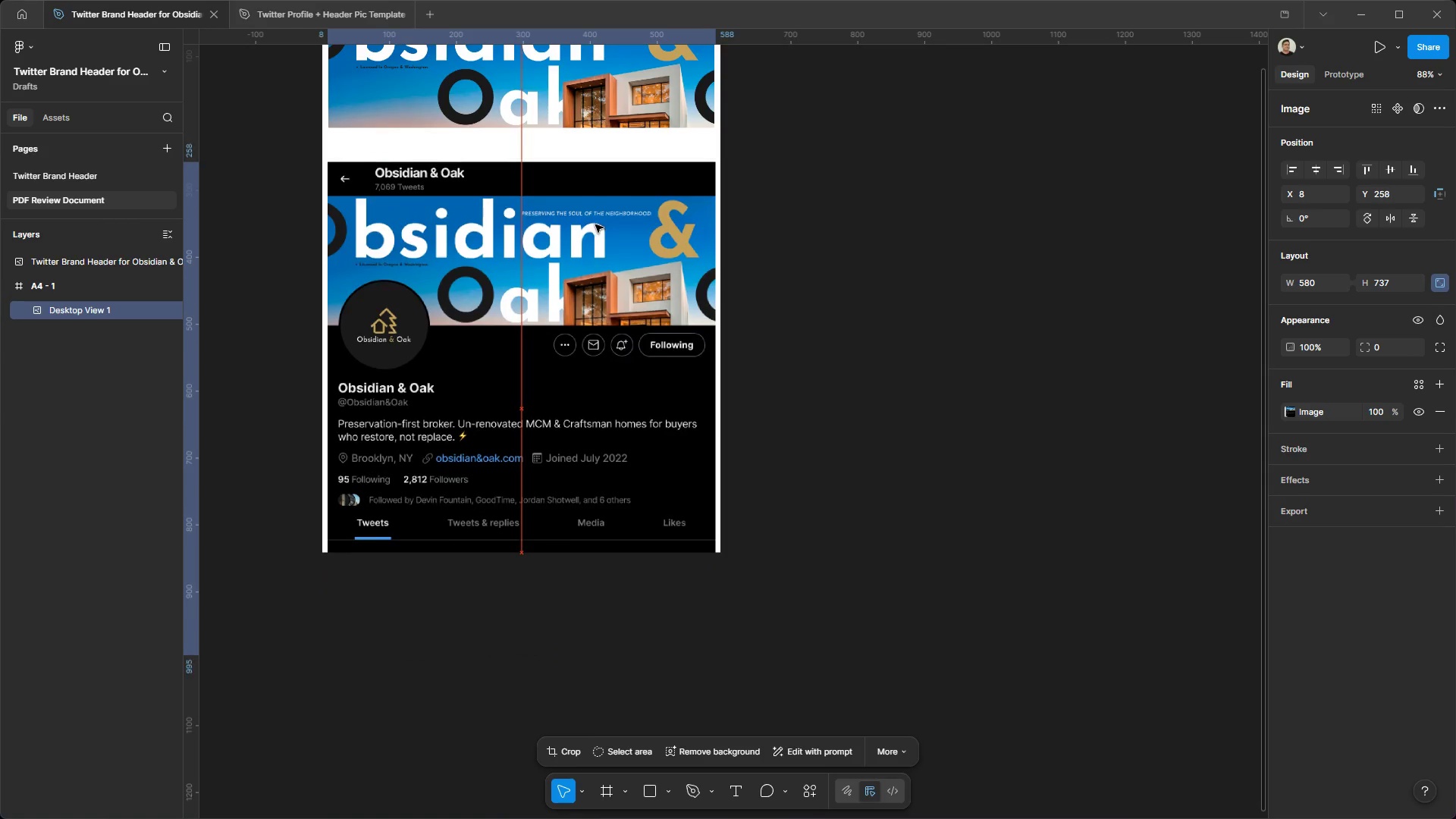 
hold_key(key=ShiftLeft, duration=0.38)
 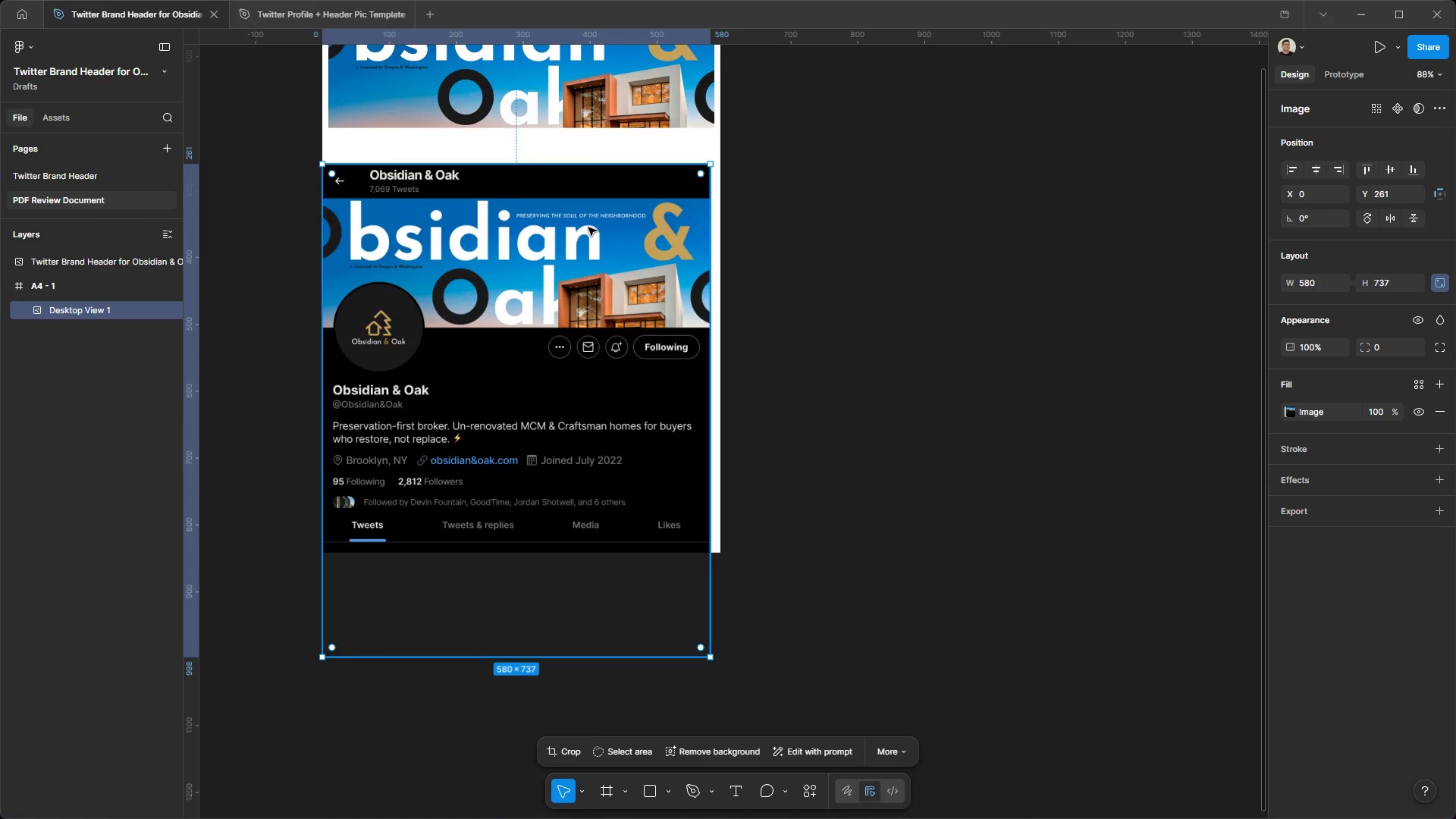 
left_click_drag(start_coordinate=[588, 228], to_coordinate=[595, 221])
 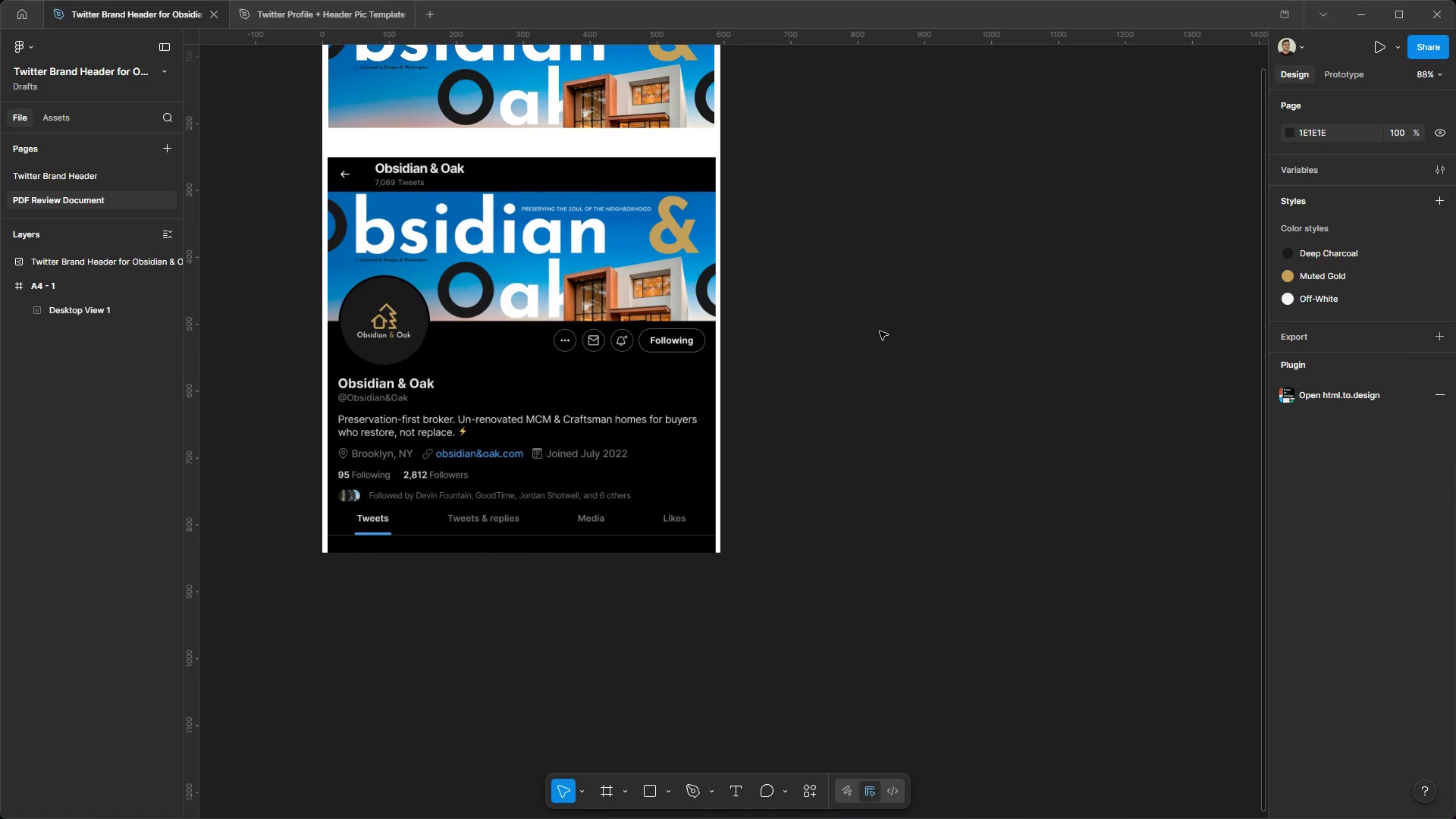 
hold_key(key=ControlLeft, duration=1.55)
hold_key(key=AltLeft, duration=1.52)
scroll: coordinate [596, 162], scroll_direction: up, amount: 4.0
 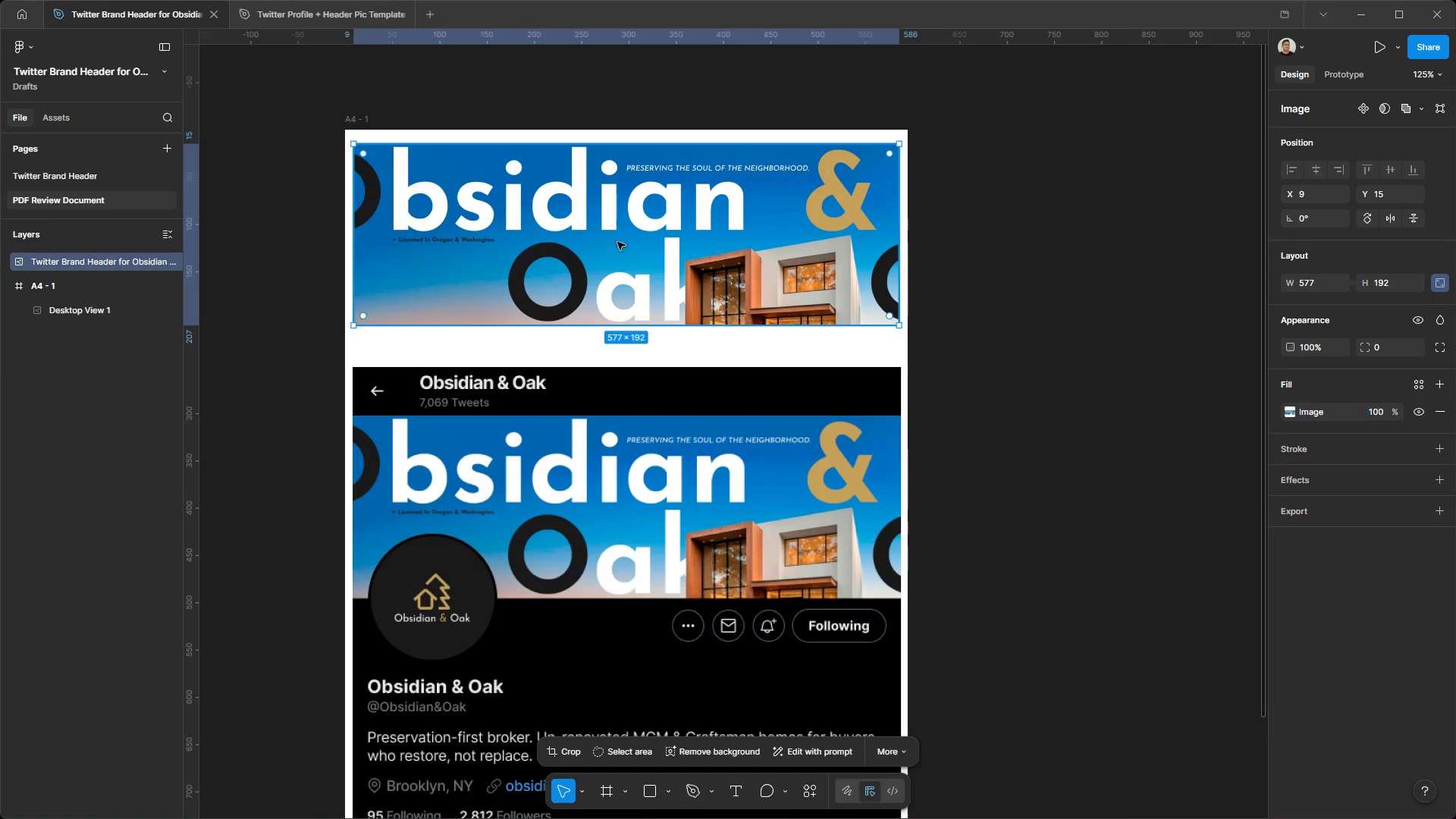 
left_click_drag(start_coordinate=[622, 213], to_coordinate=[621, 245])
 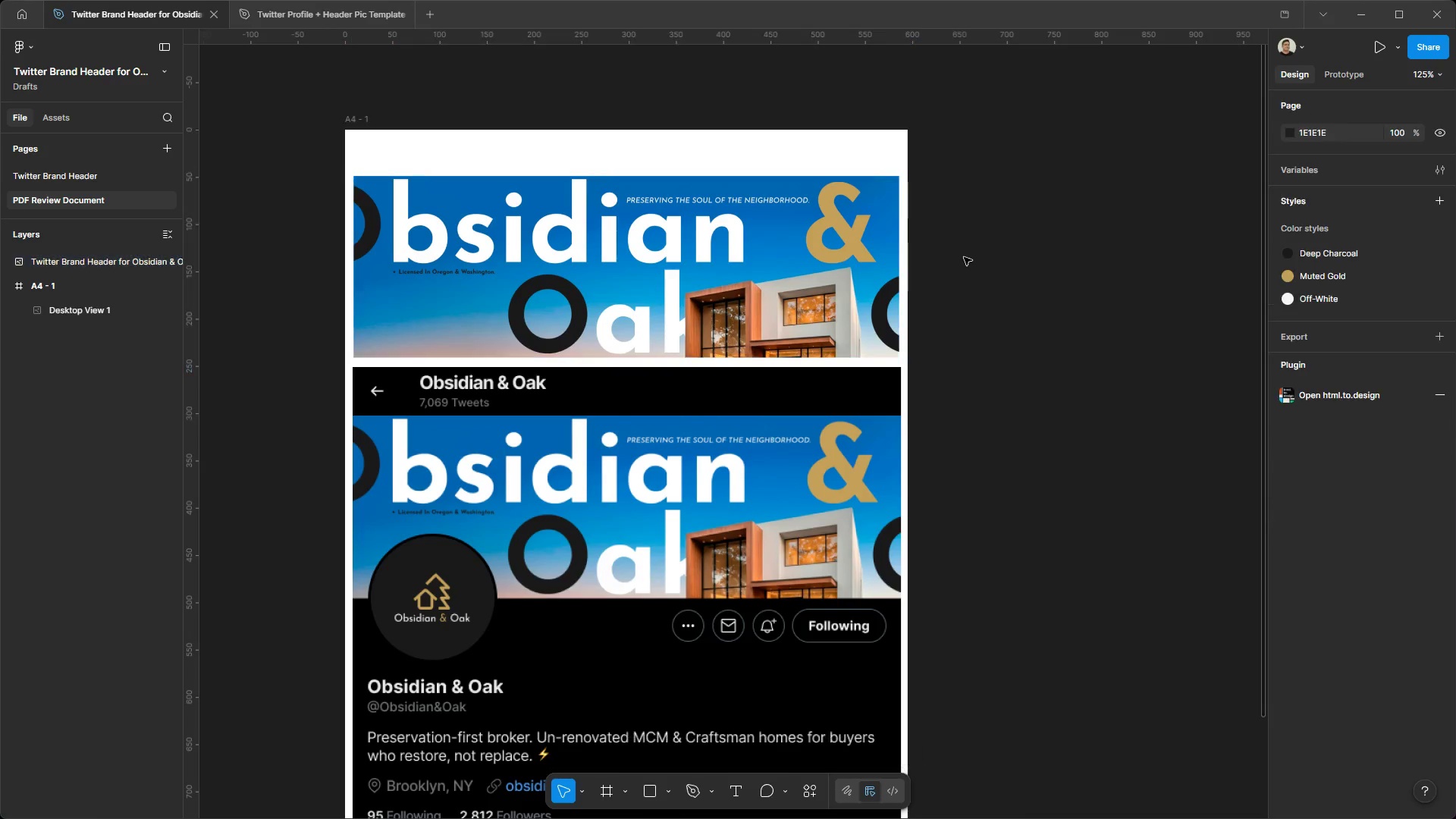 
hold_key(key=ControlLeft, duration=1.94)
hold_key(key=AltLeft, duration=1.5)
hold_key(key=AltLeft, duration=0.39)
scroll: coordinate [807, 297], scroll_direction: down, amount: 2.0
 